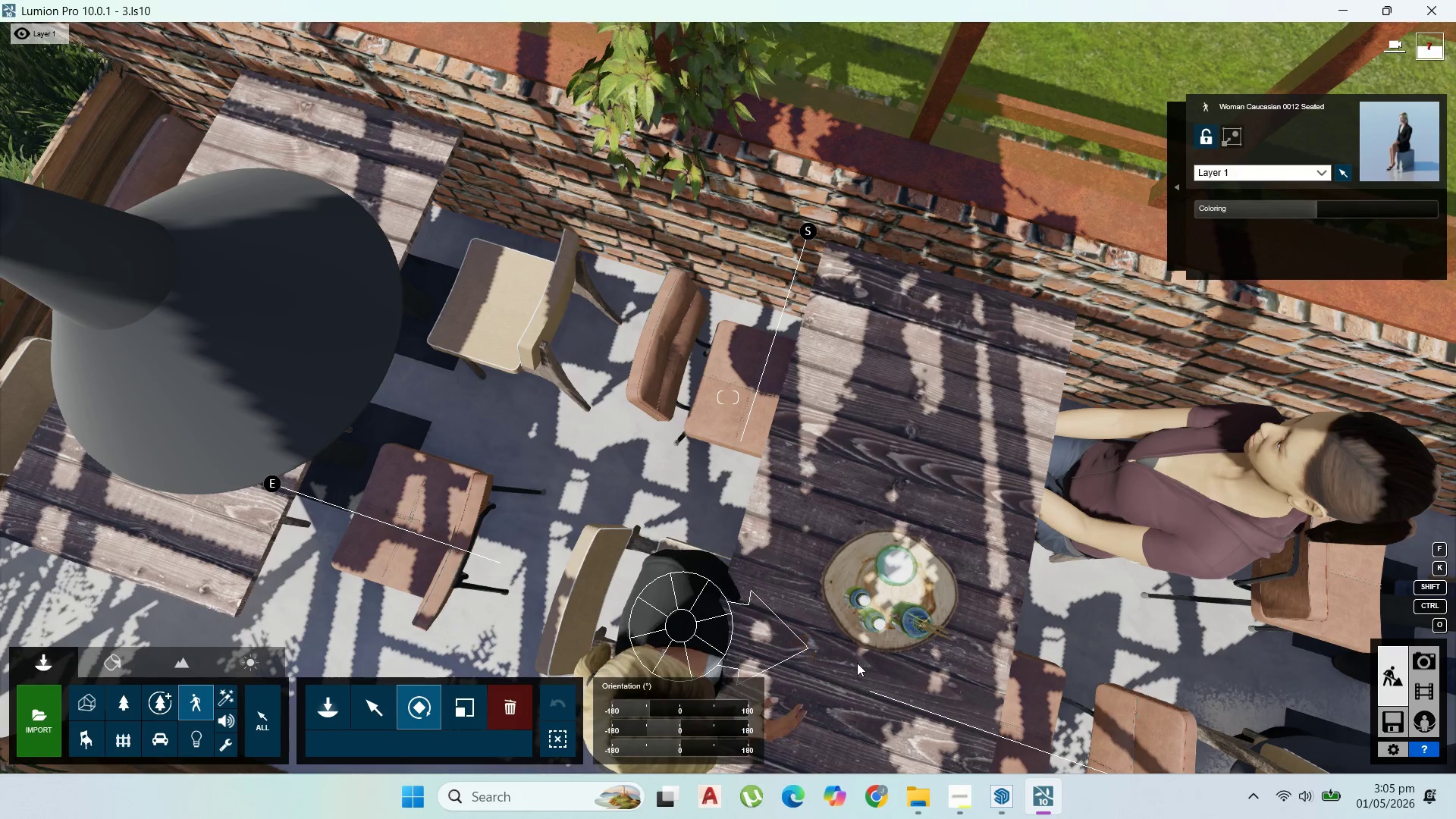 
hold_key(key=A, duration=0.41)
 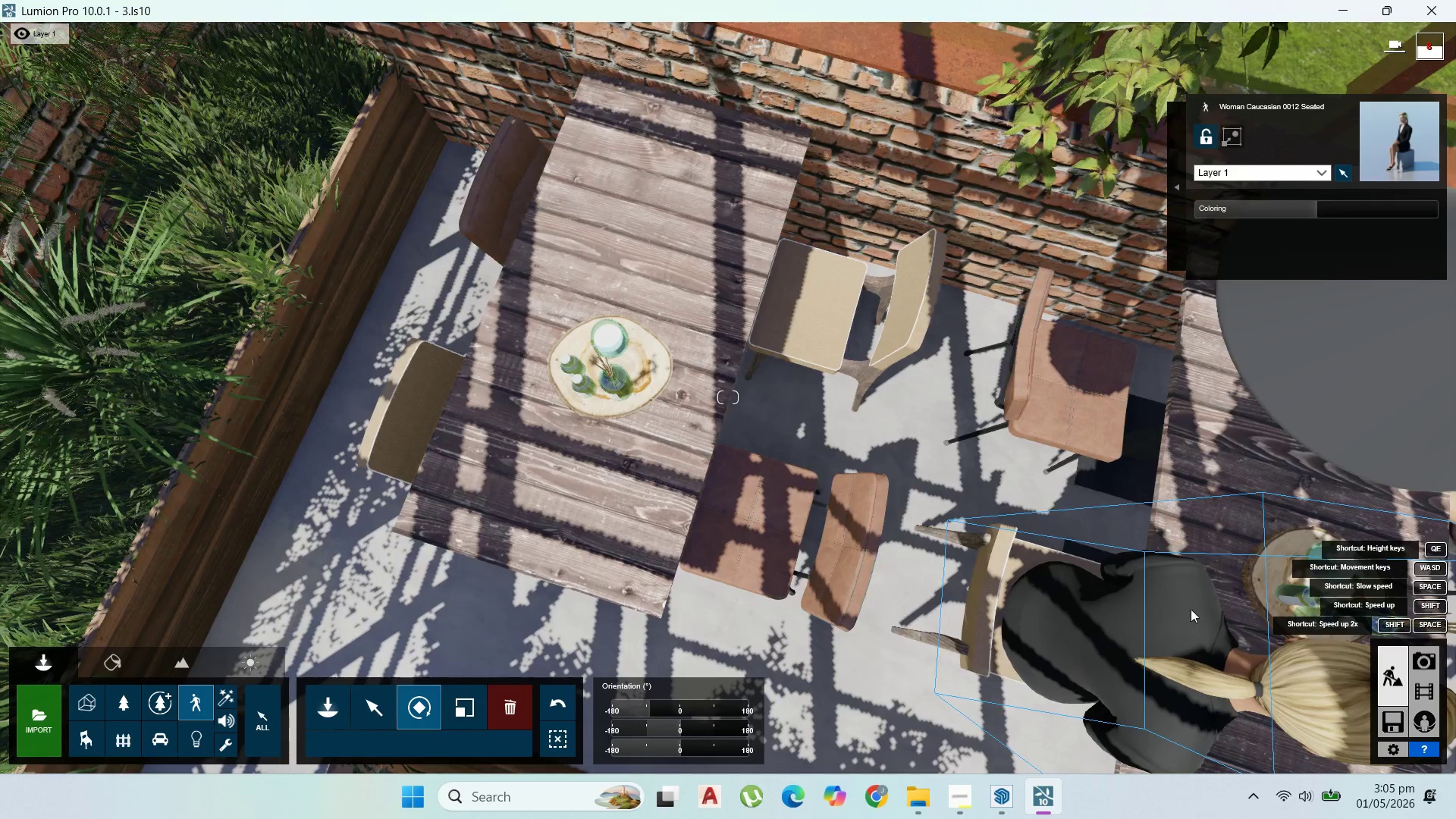 
hold_key(key=D, duration=0.73)
 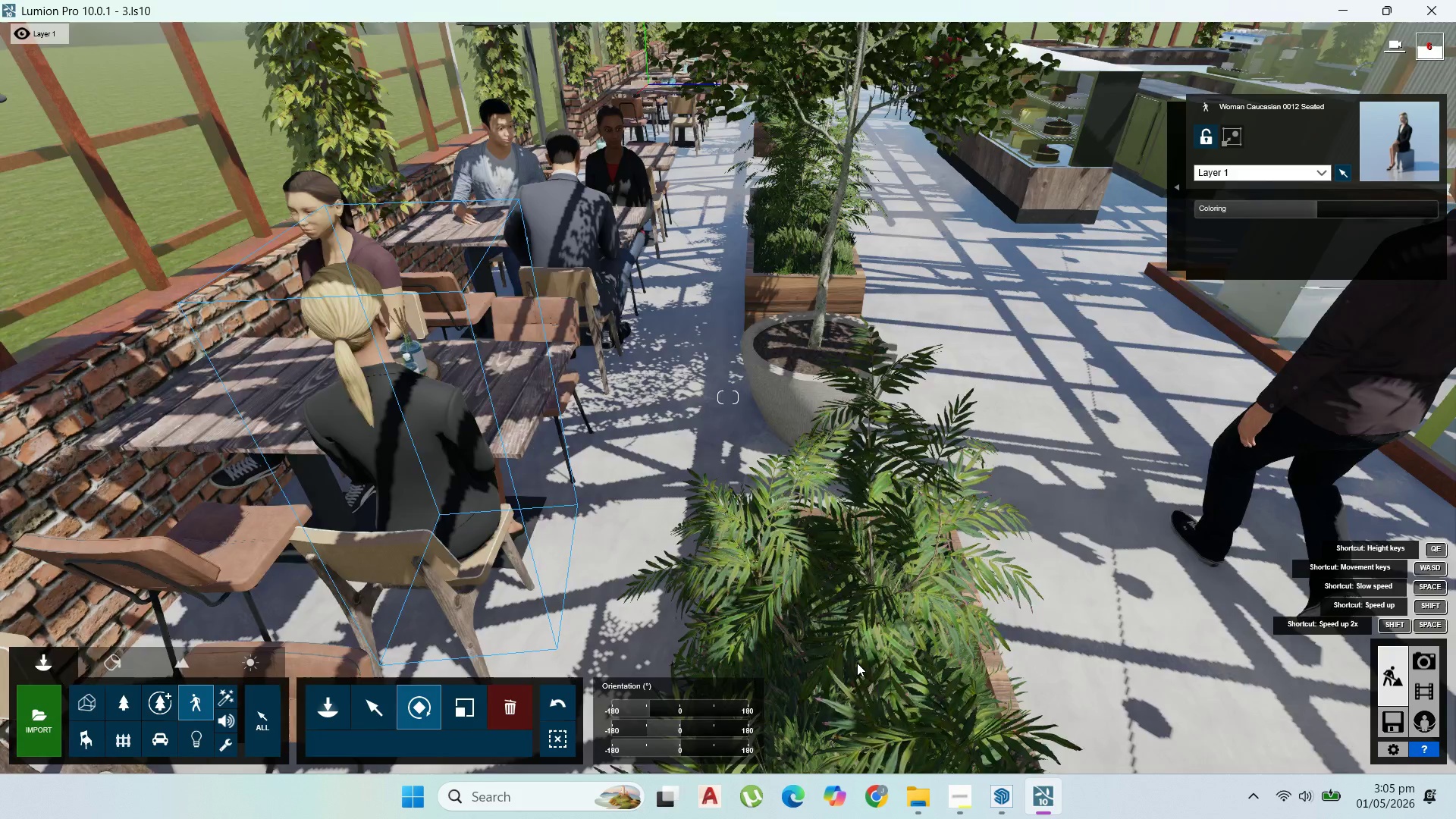 
hold_key(key=W, duration=0.48)
 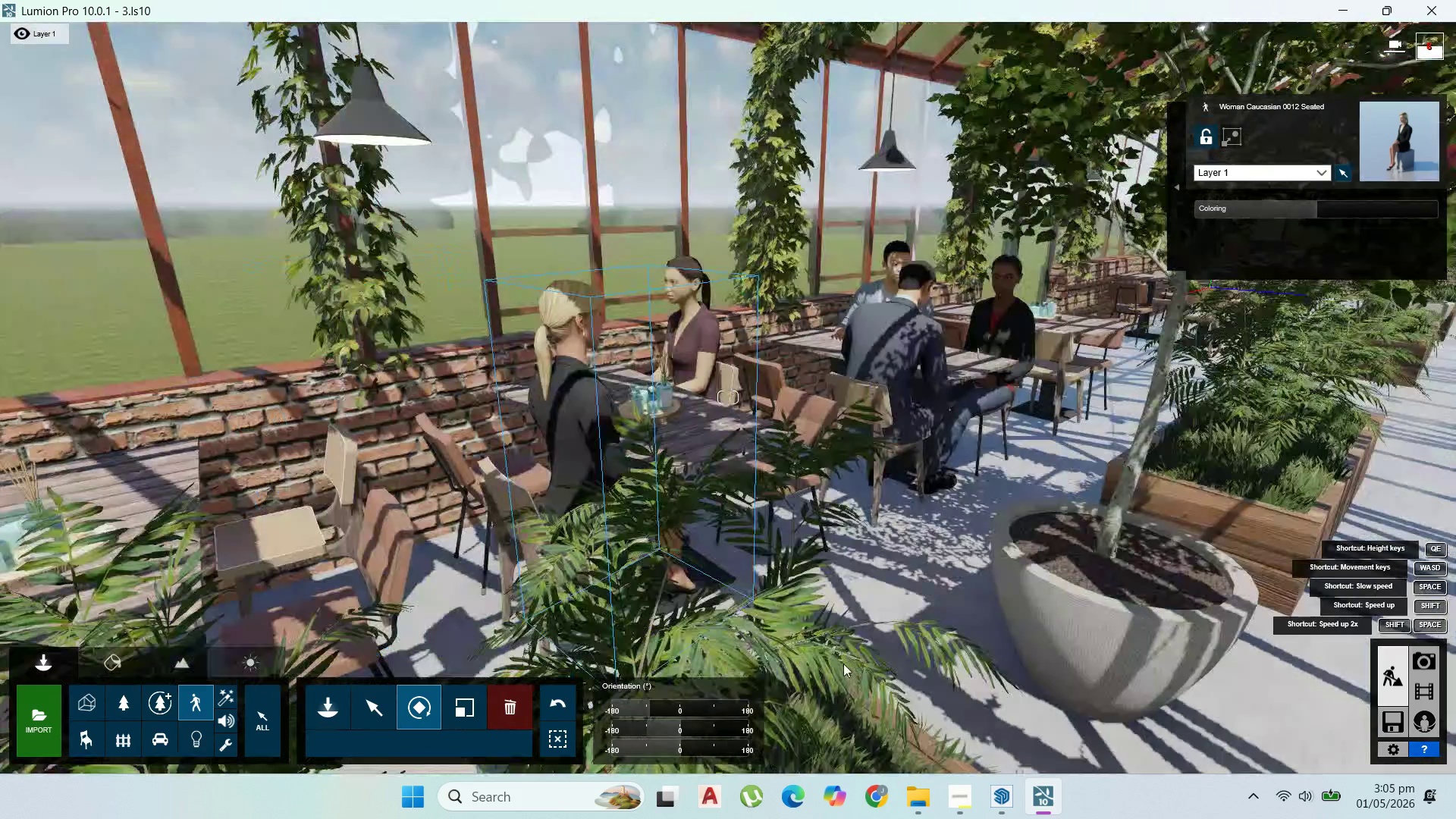 
type(wdd)
 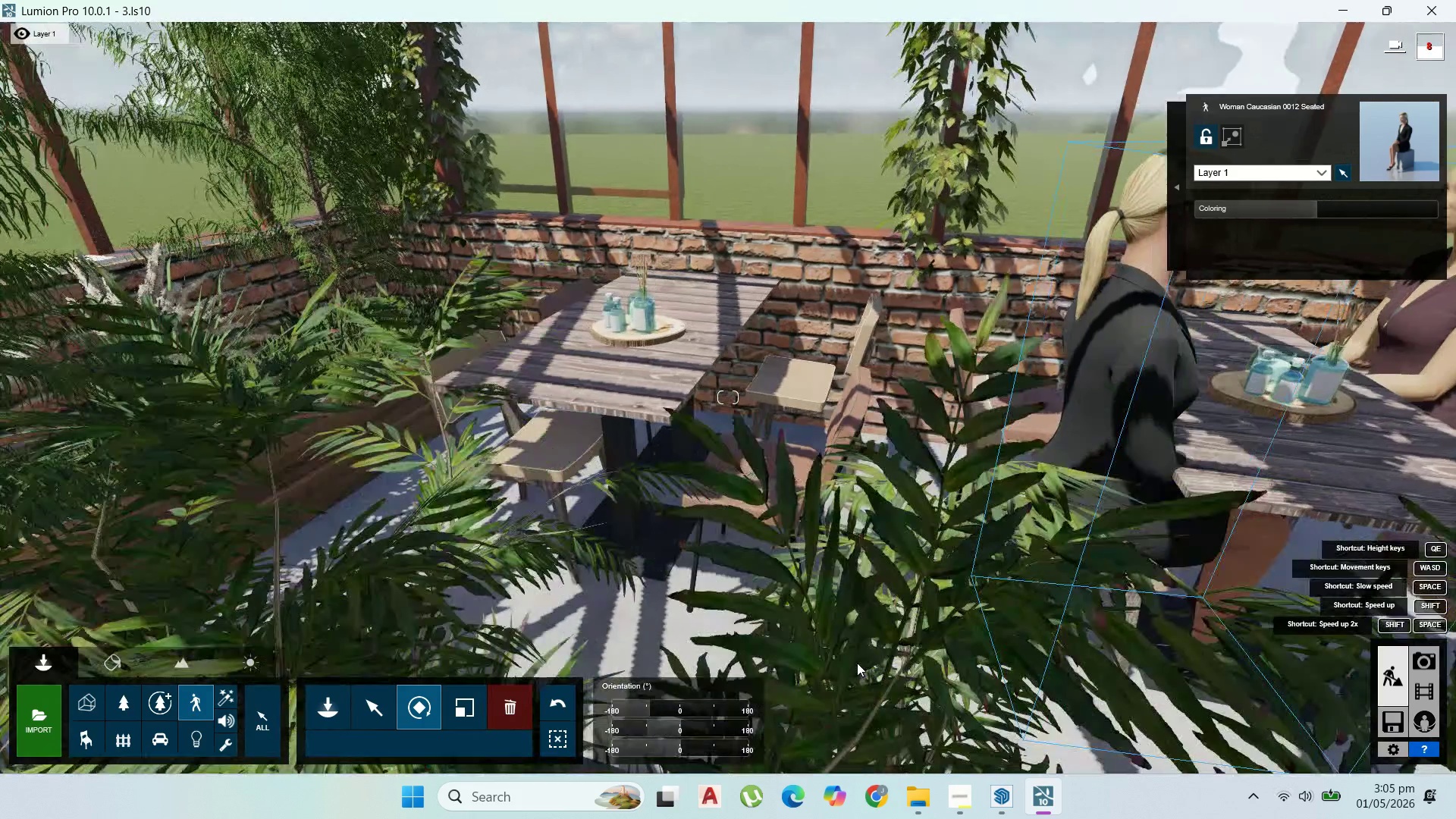 
right_click([857, 663])
 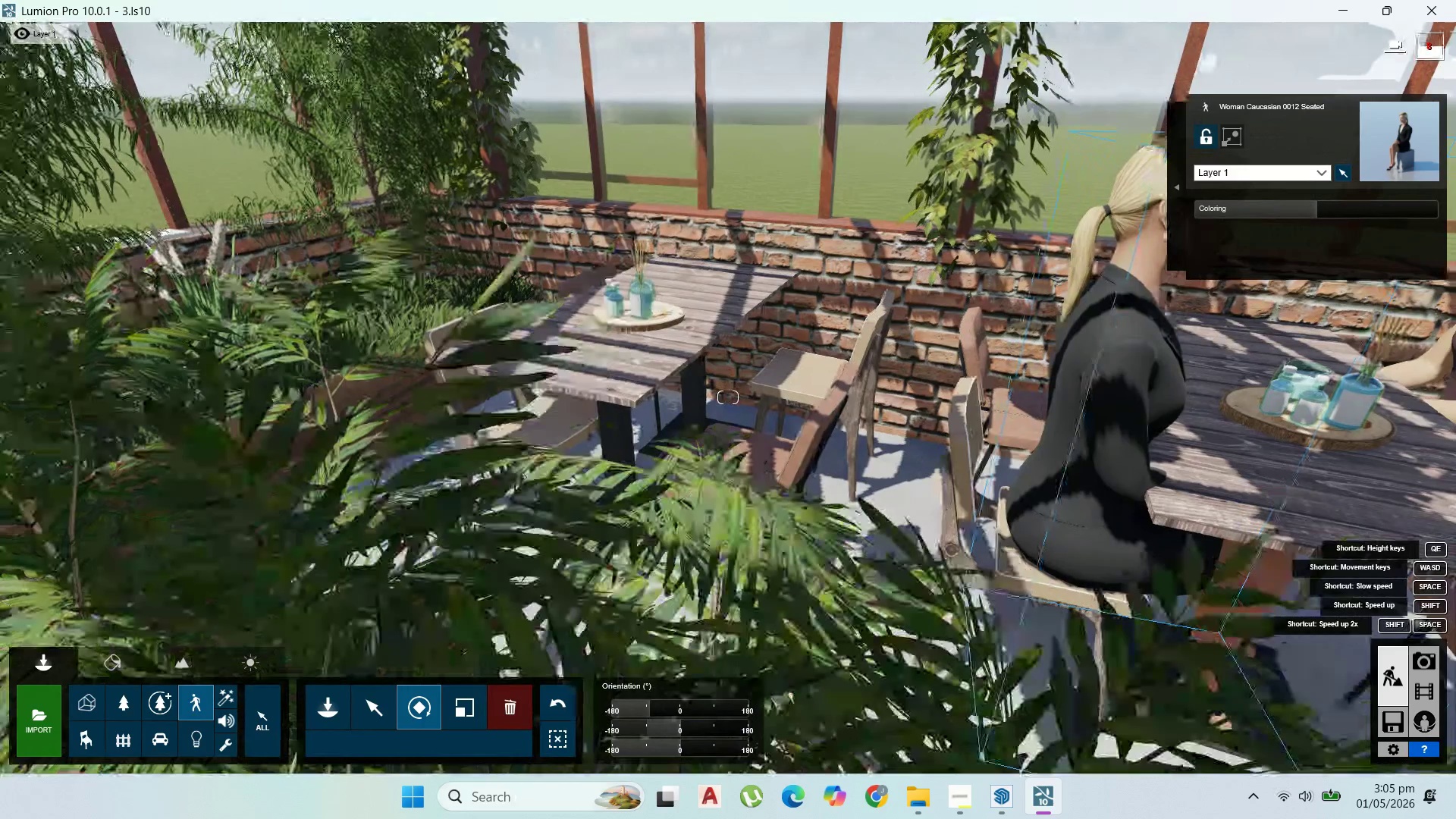 
key(W)
 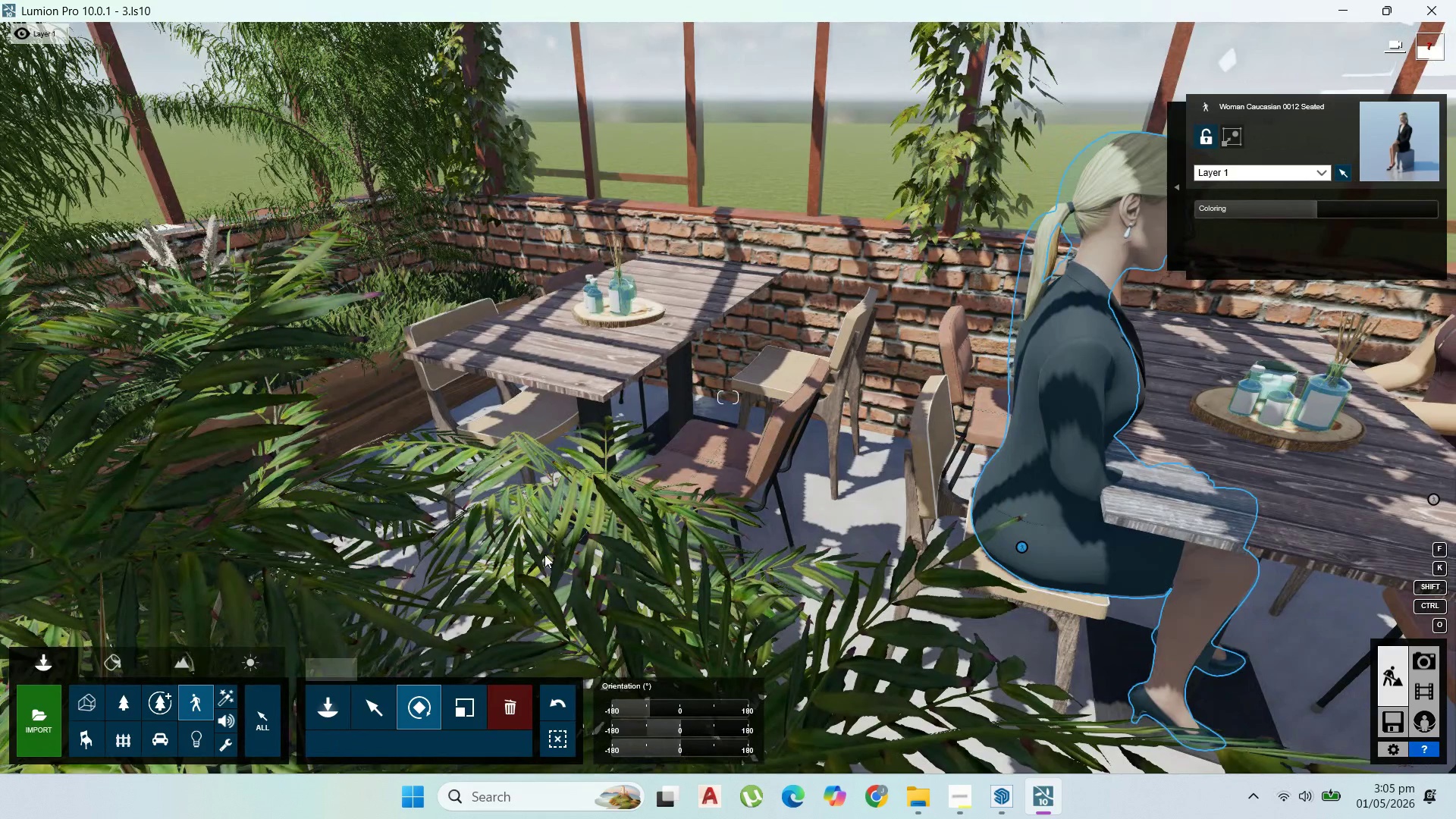 
scroll: coordinate [547, 552], scroll_direction: up, amount: 1.0
 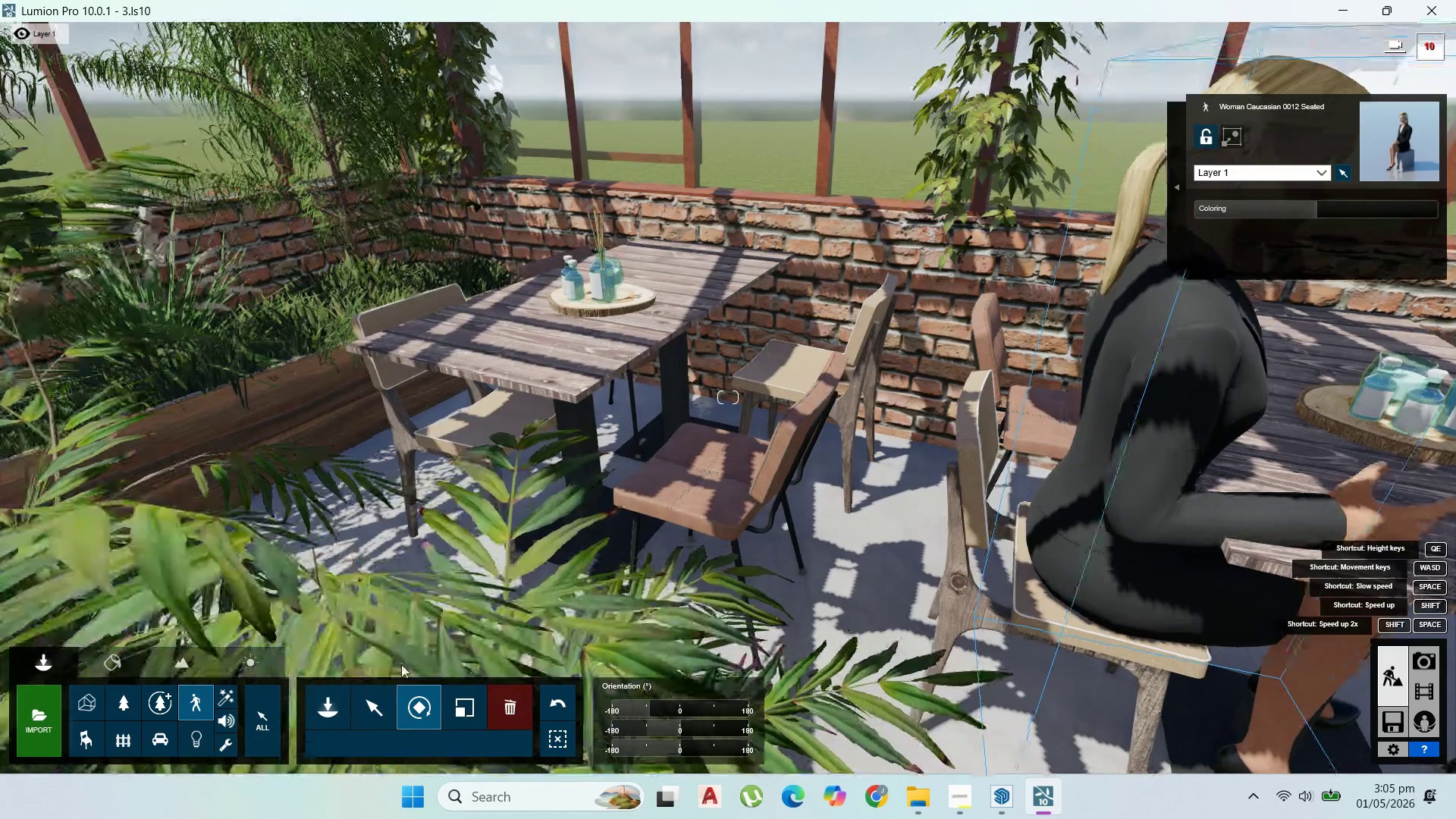 
left_click([337, 703])
 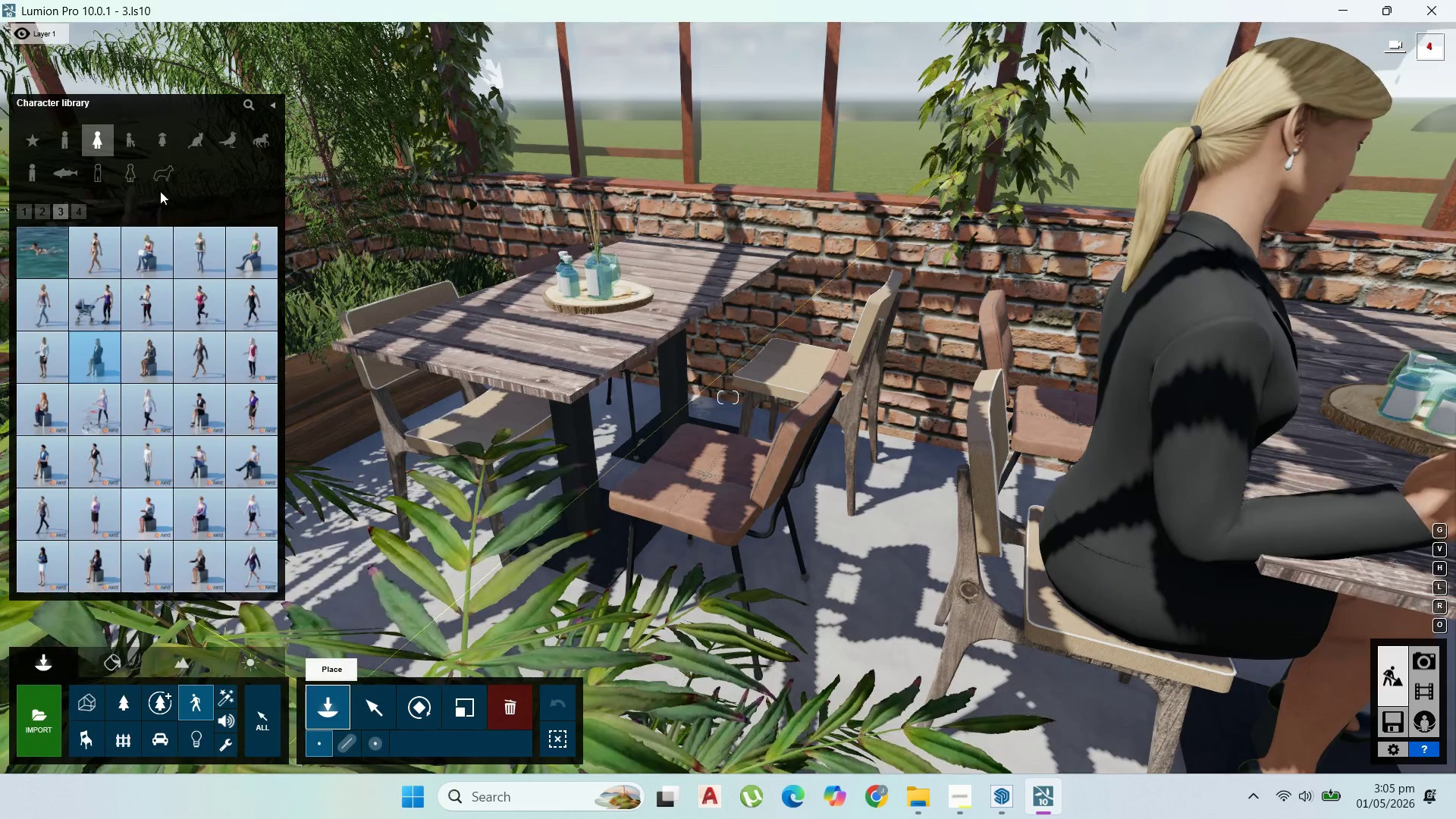 
left_click([83, 209])
 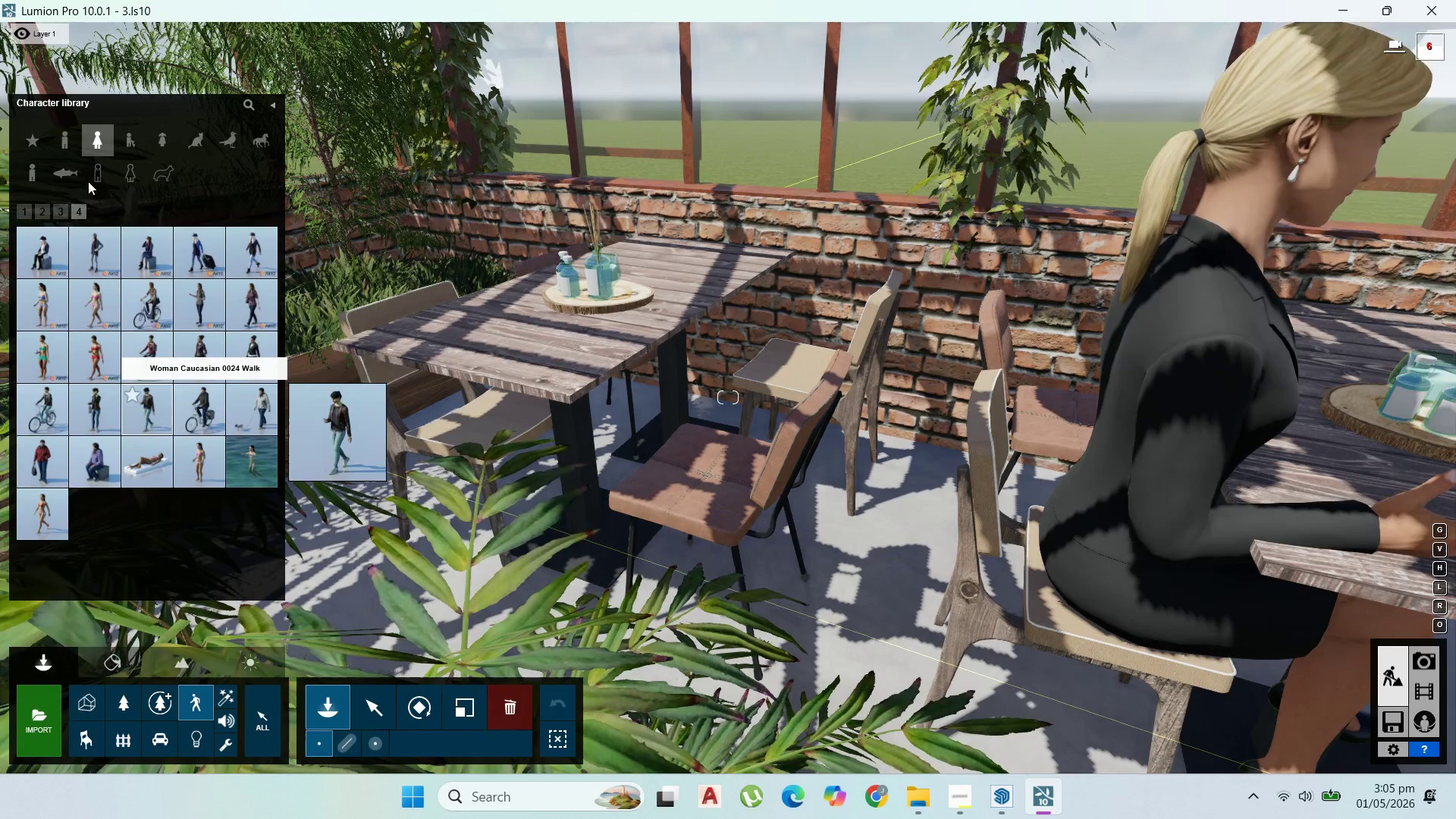 
left_click_drag(start_coordinate=[145, 249], to_coordinate=[145, 253])
 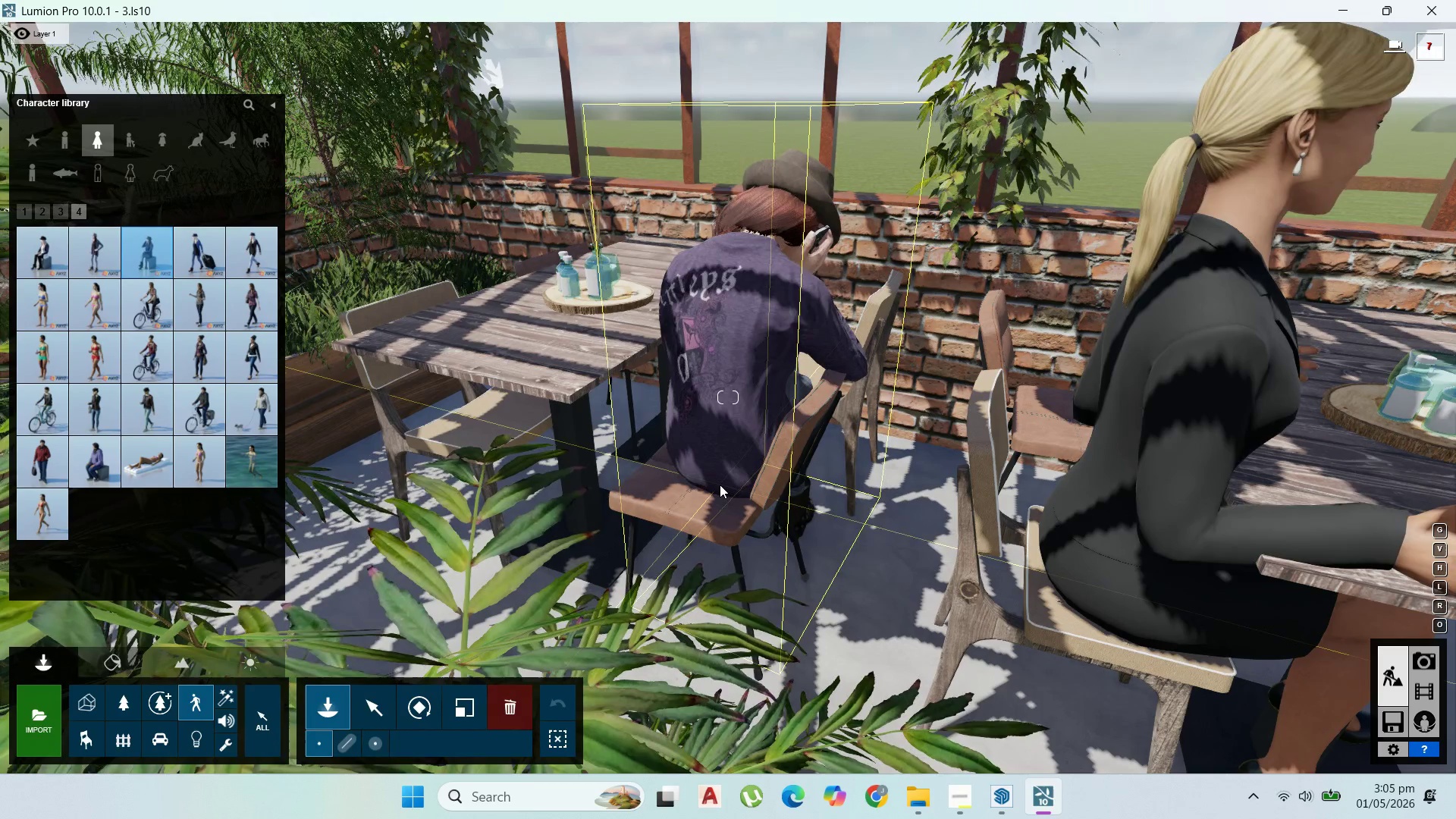 
left_click([705, 488])
 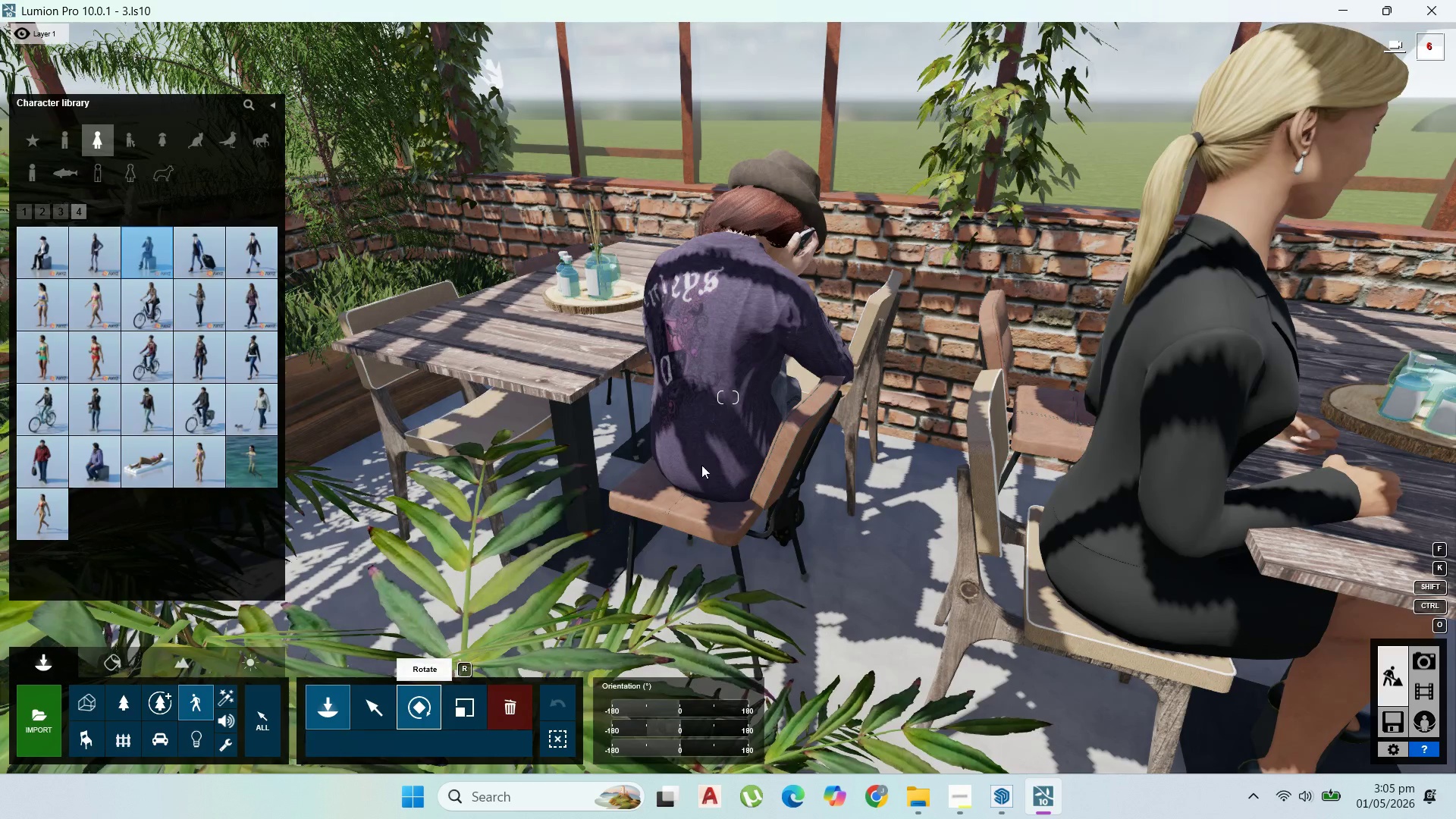 
left_click_drag(start_coordinate=[702, 486], to_coordinate=[533, 461])
 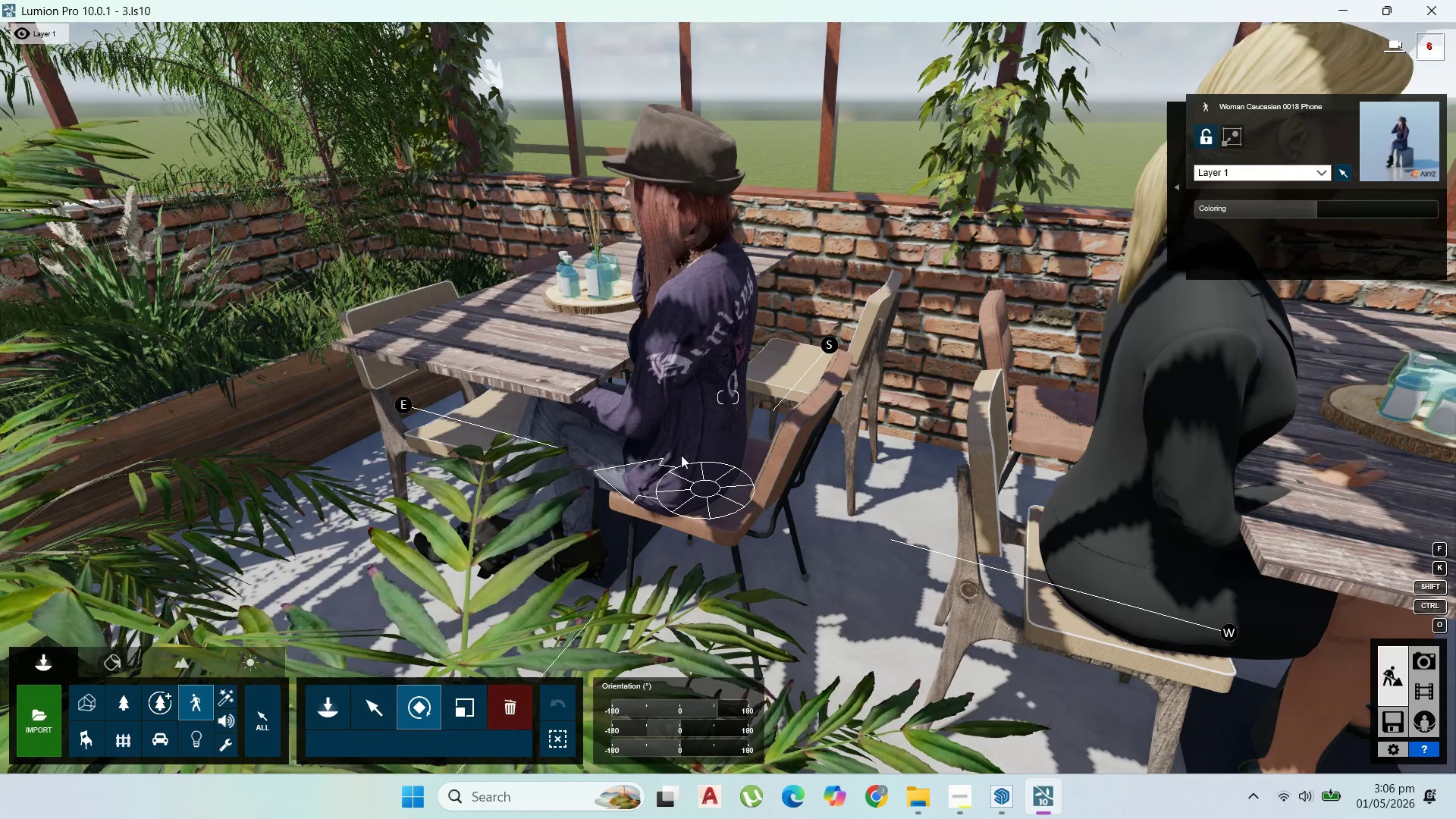 
hold_key(key=D, duration=2.47)
 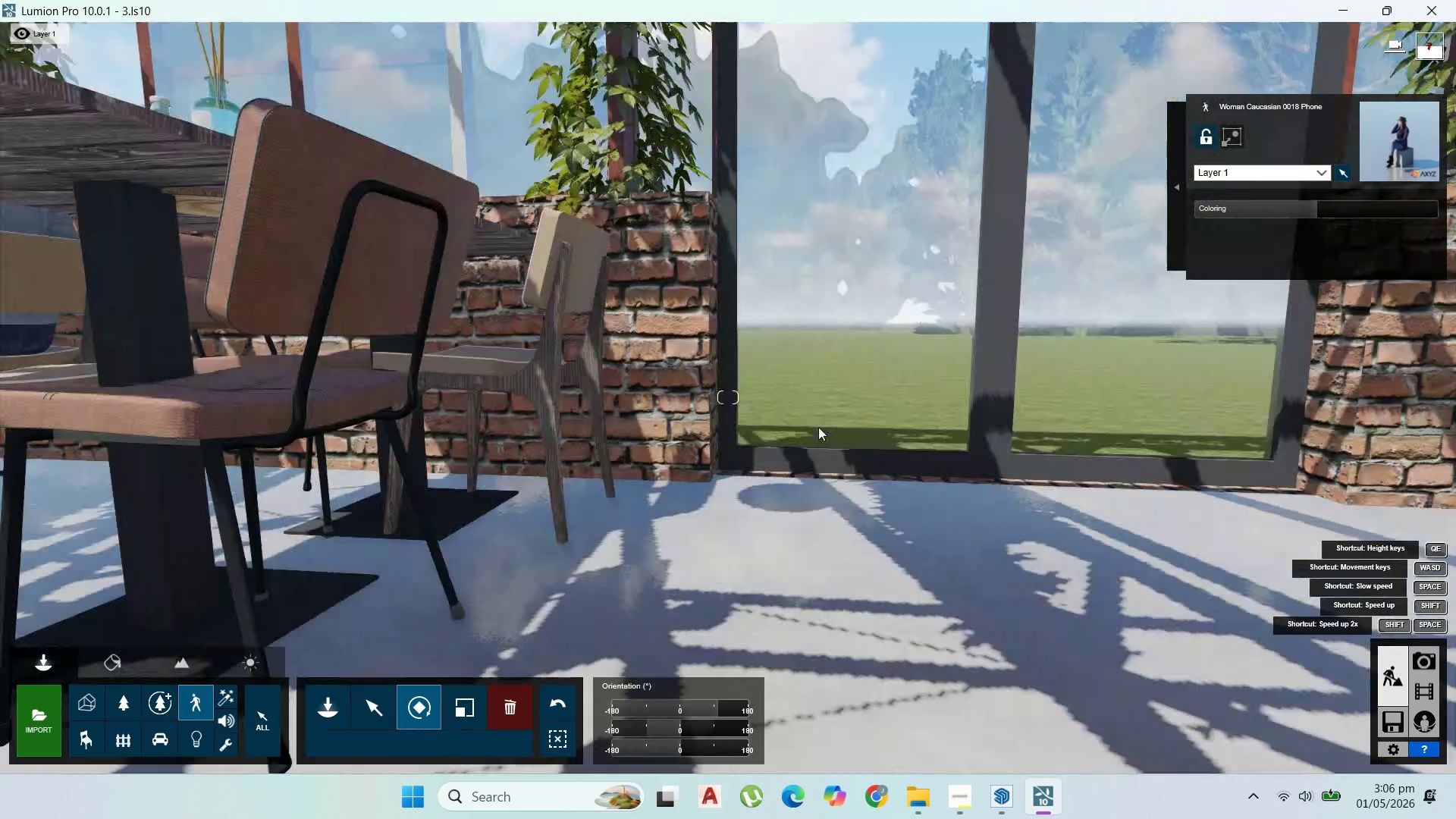 
hold_key(key=W, duration=1.5)
 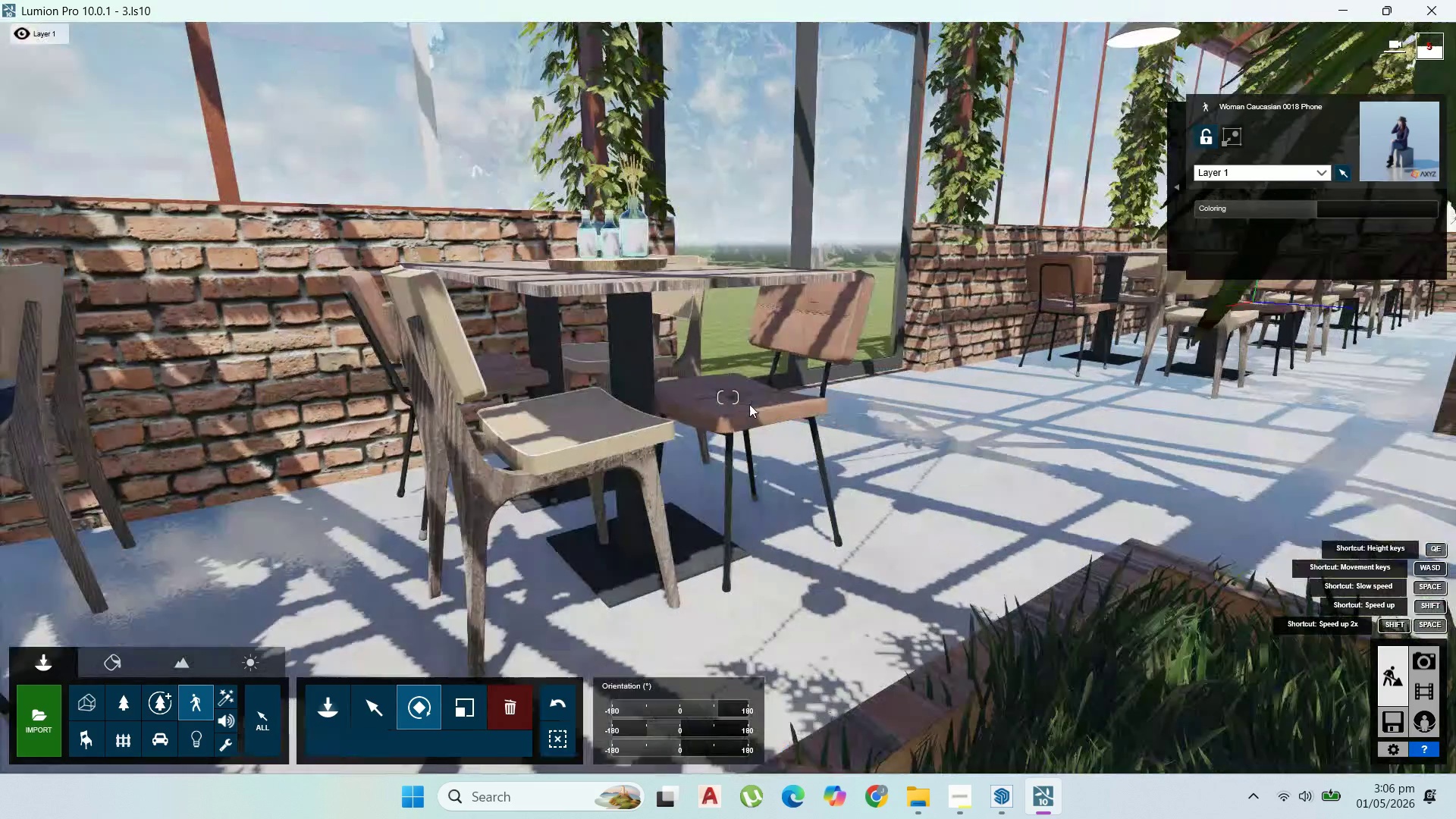 
type(wwwwwwww)
 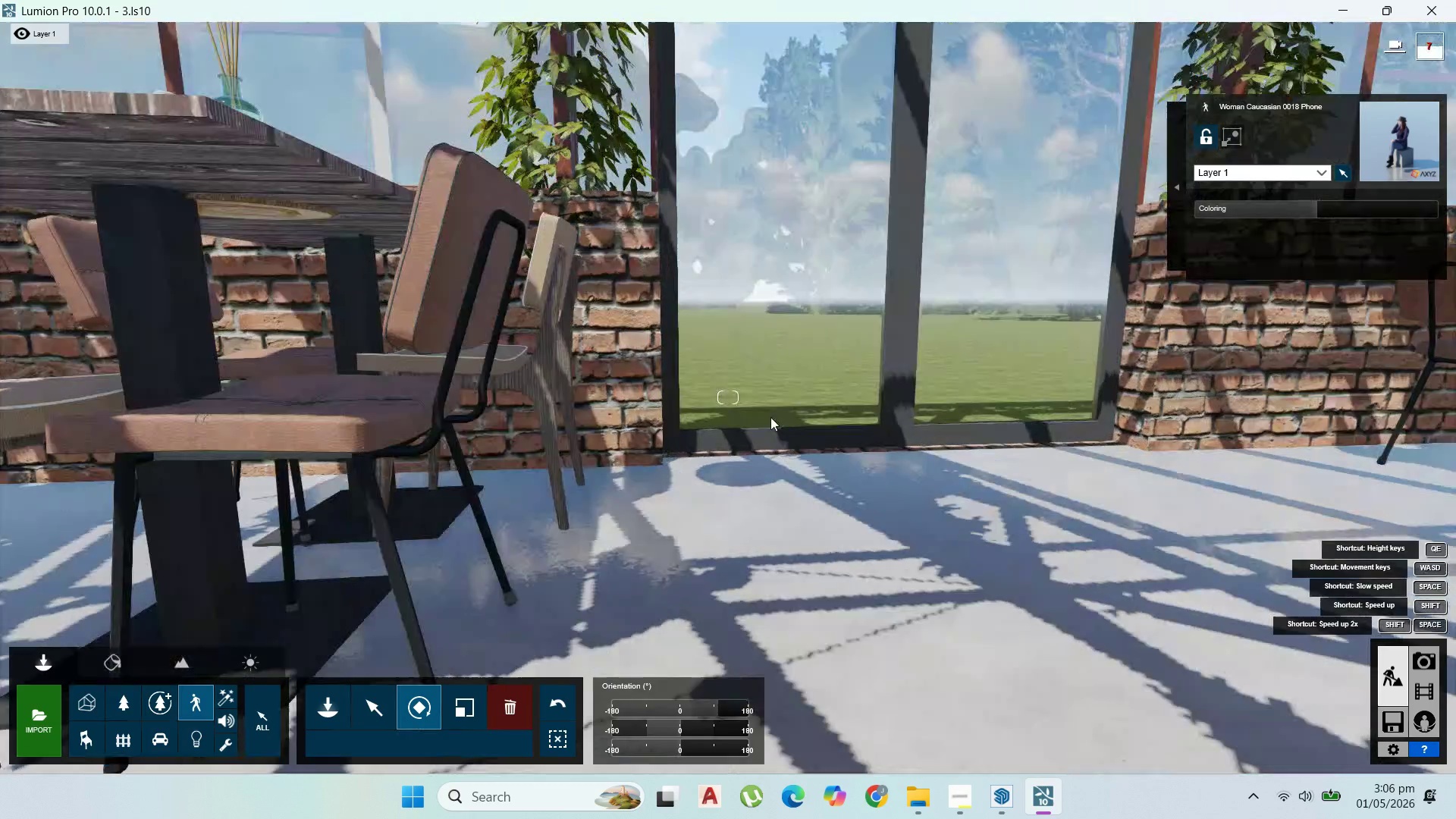 
hold_key(key=S, duration=1.91)
 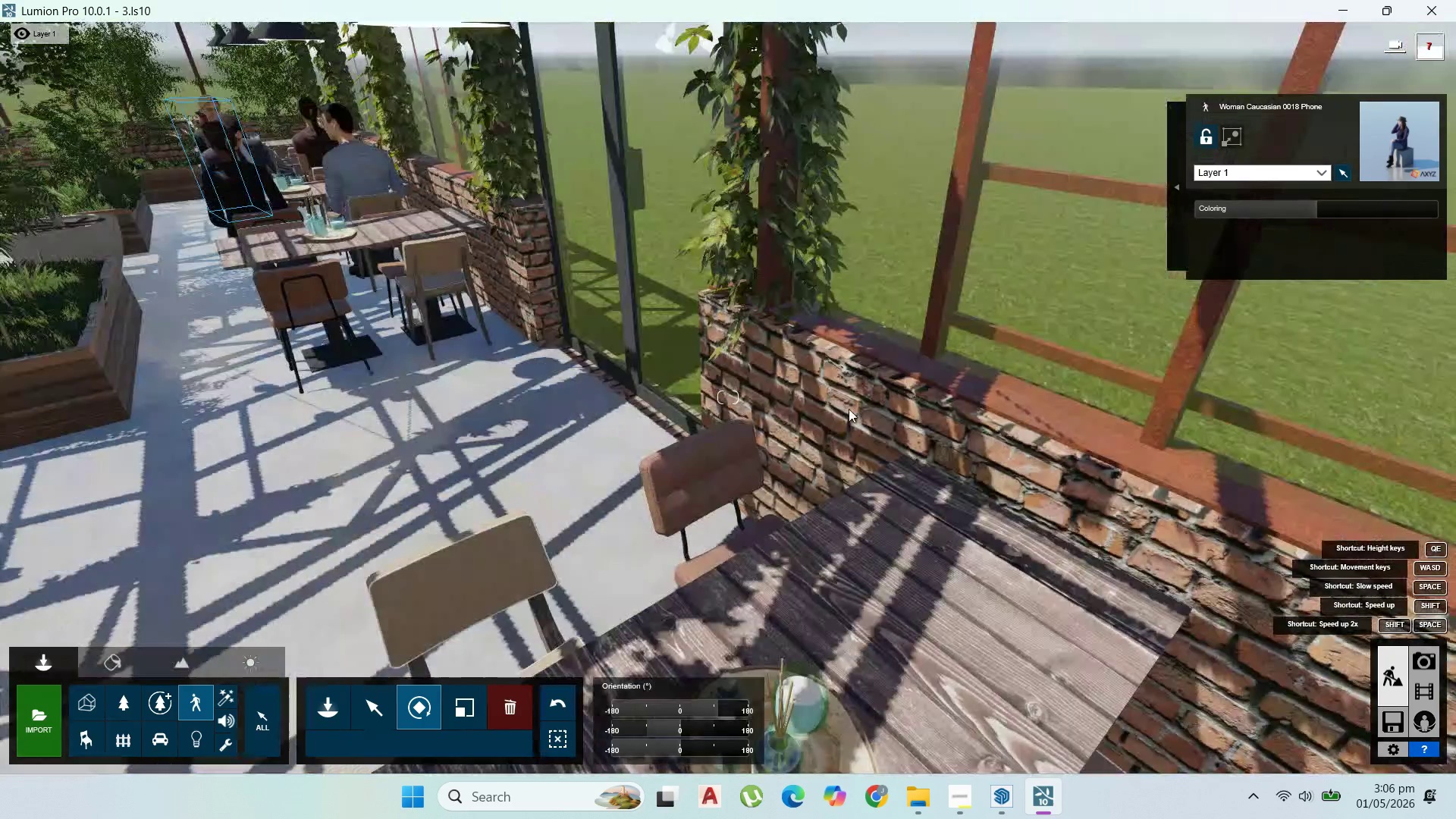 
hold_key(key=A, duration=0.45)
 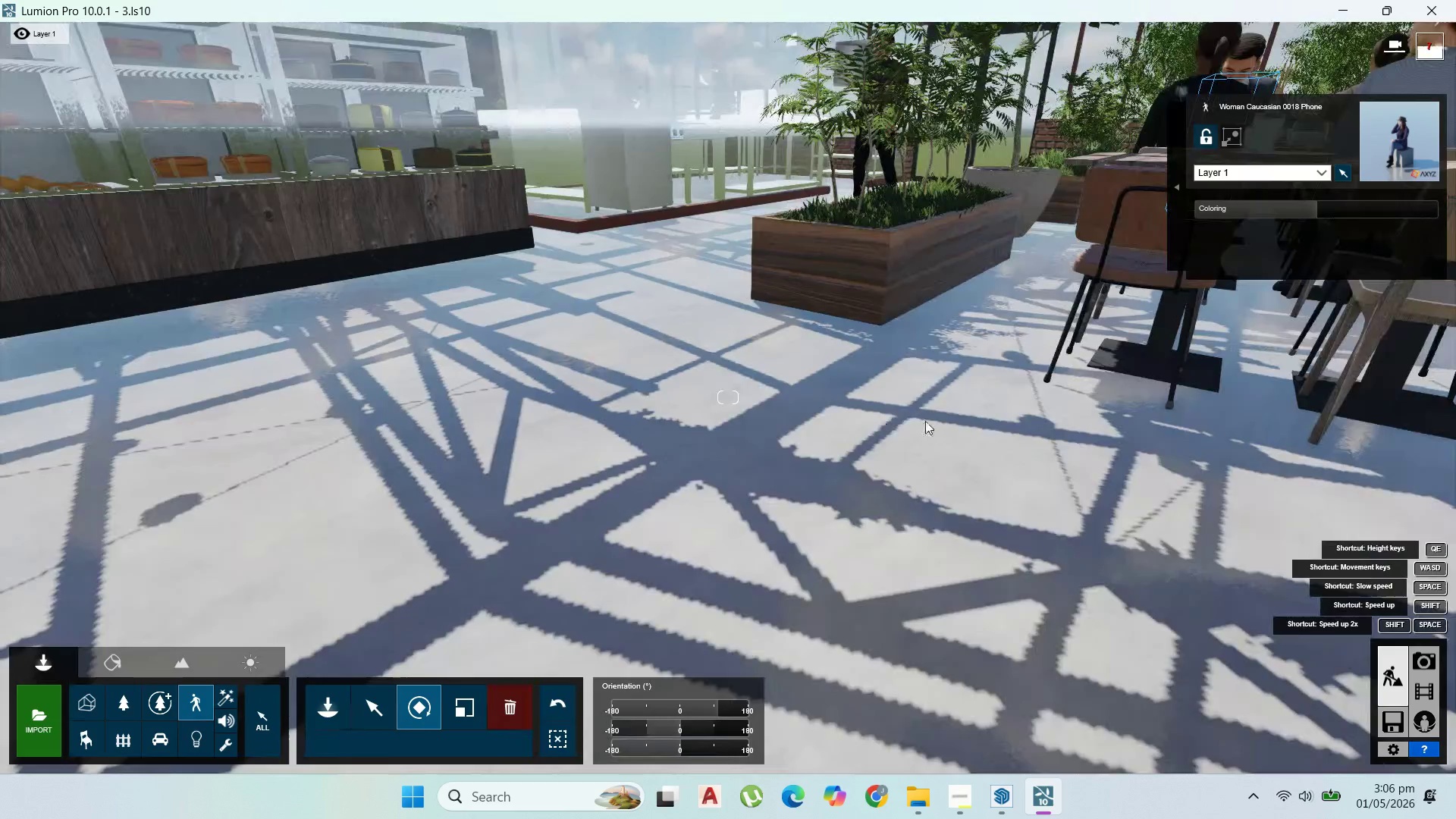 
hold_key(key=A, duration=1.23)
 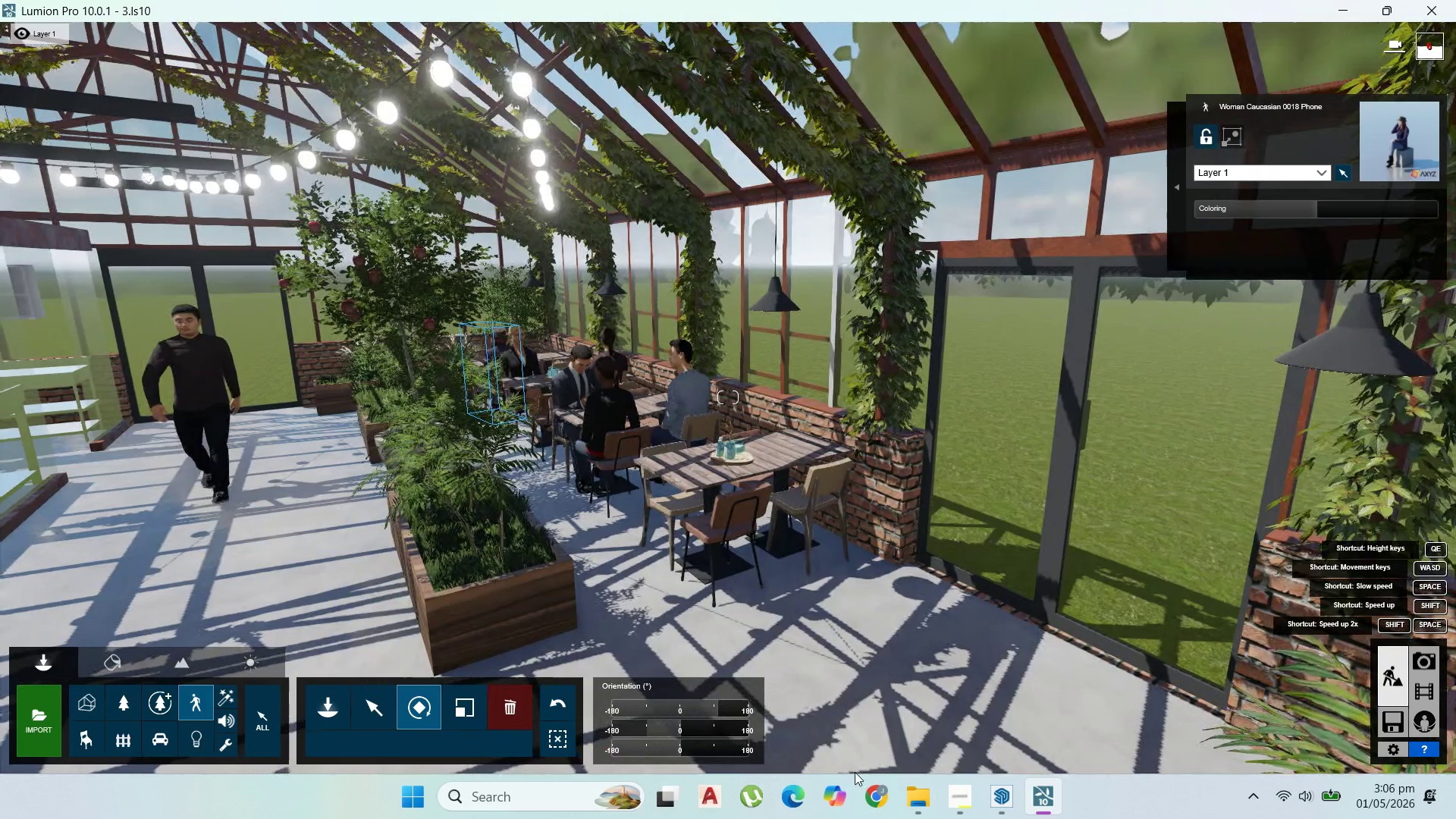 
left_click([993, 797])
 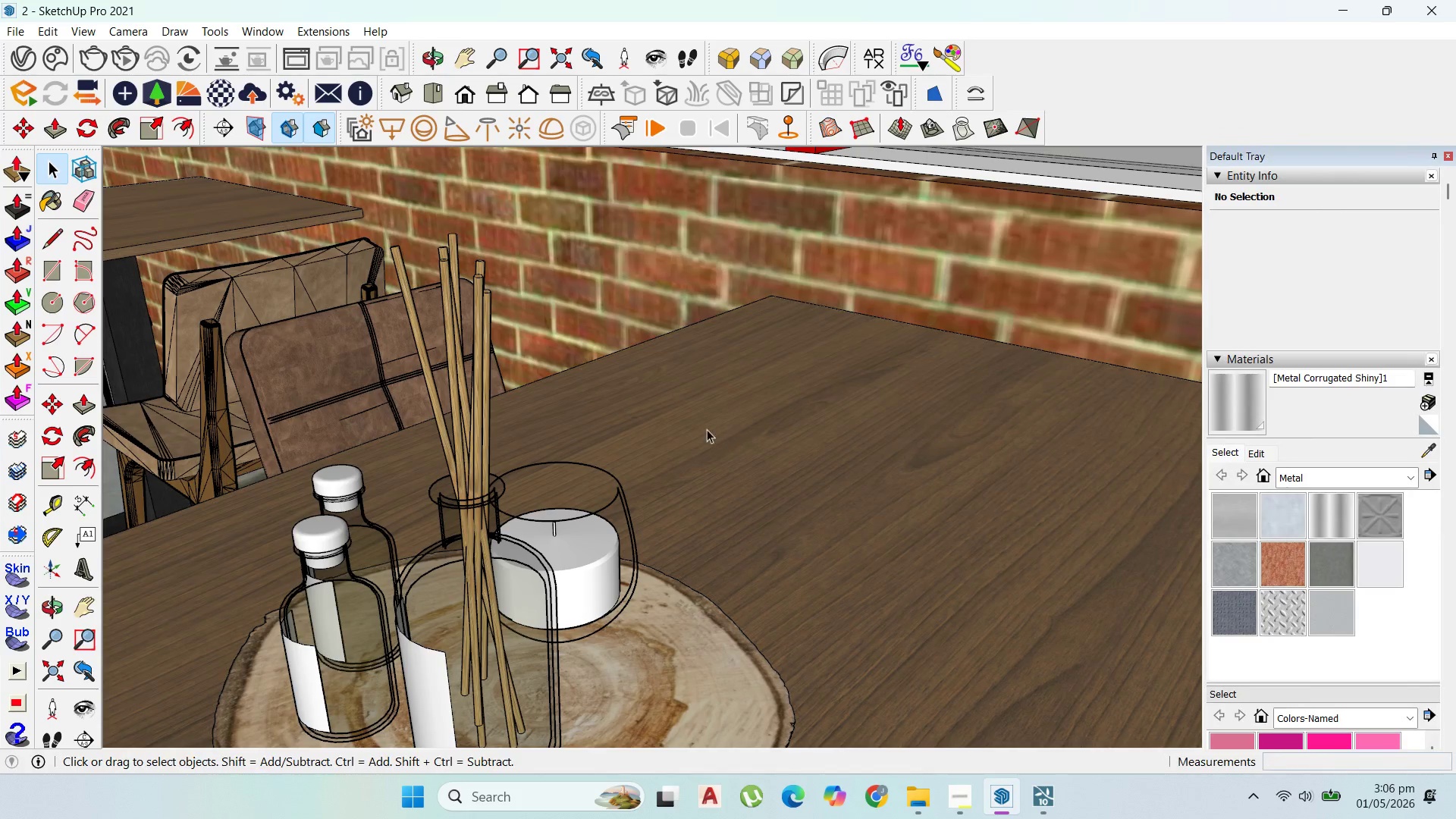 
scroll: coordinate [606, 357], scroll_direction: down, amount: 20.0
 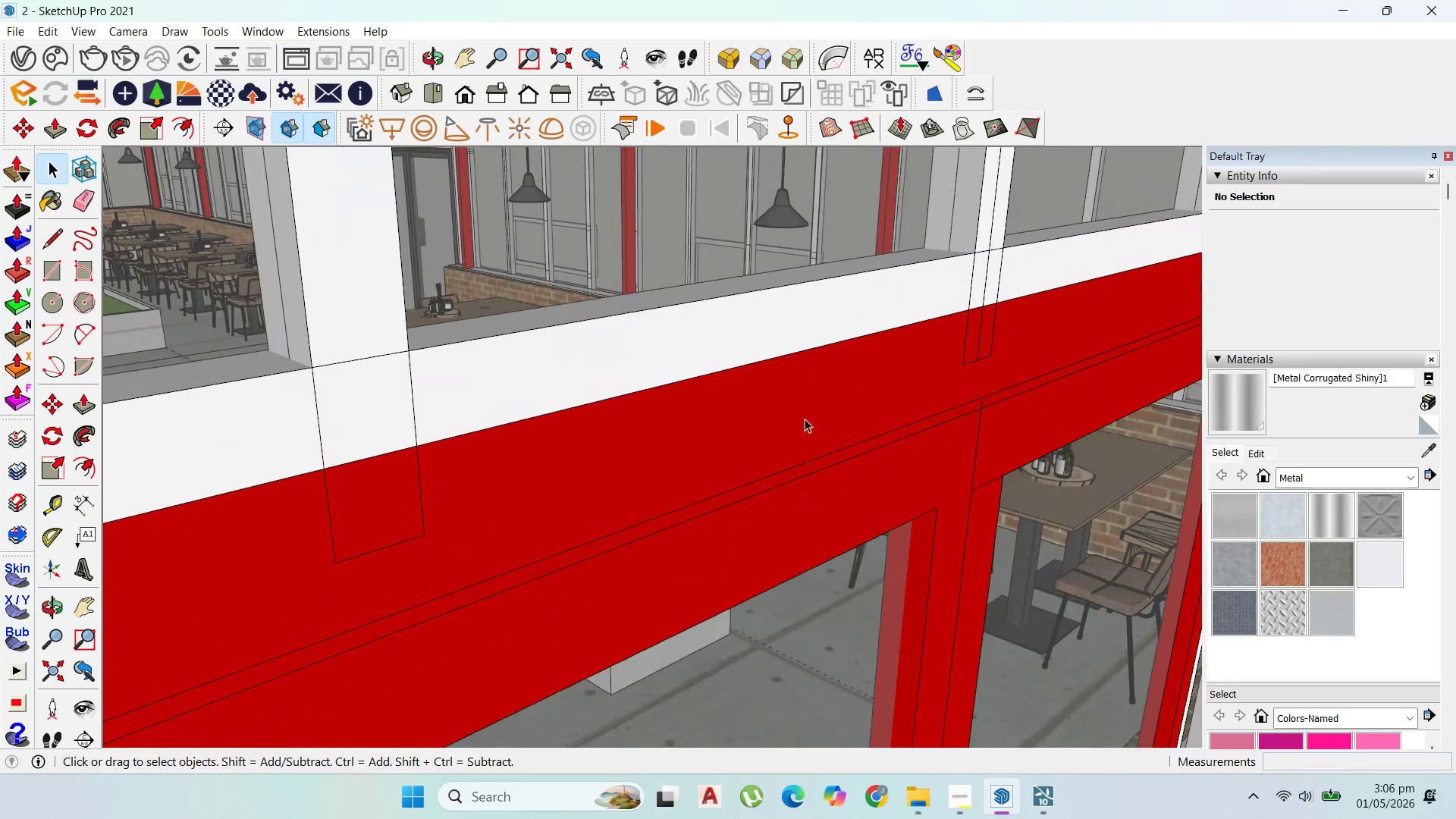 
hold_key(key=A, duration=0.52)
 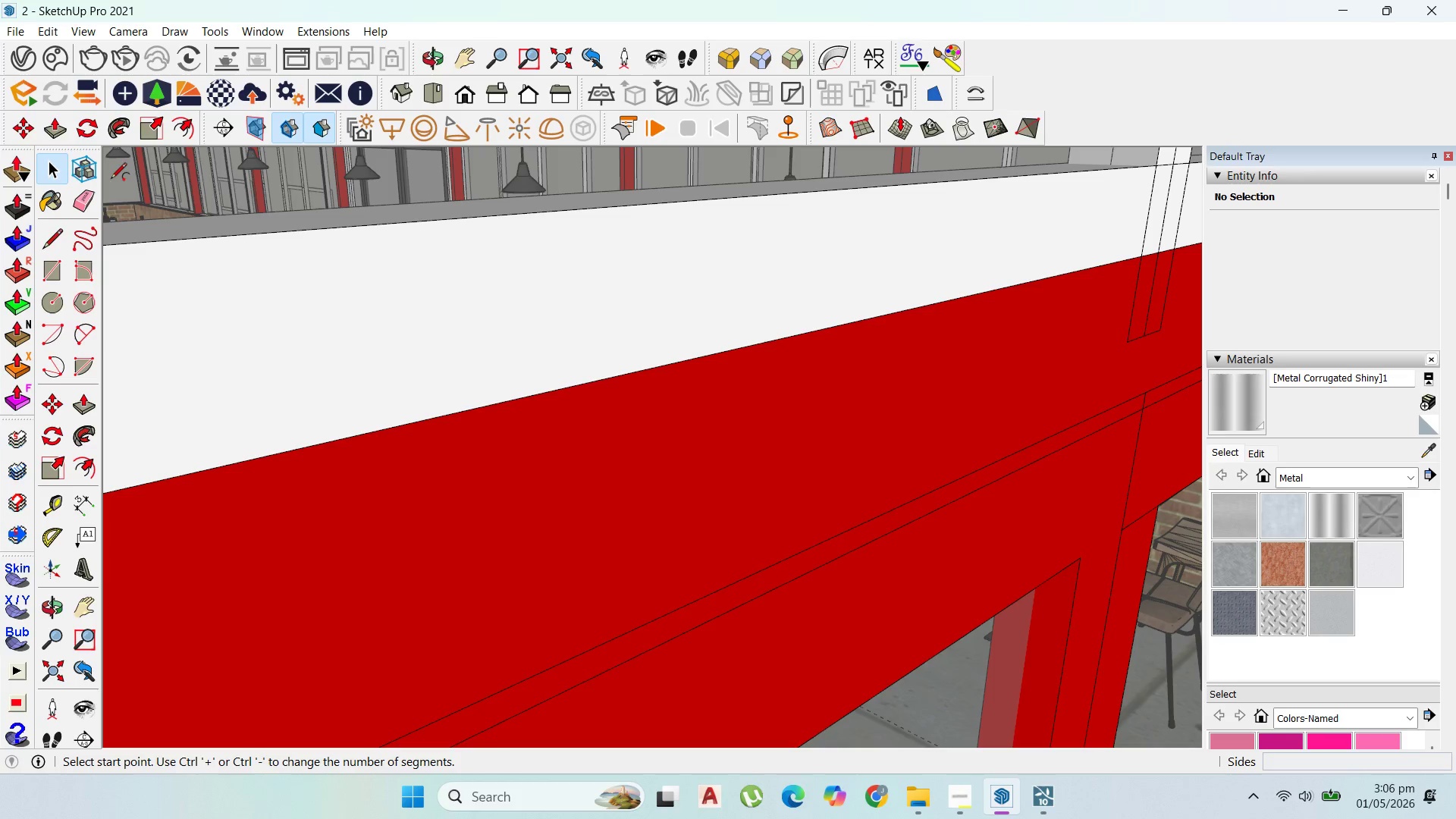 
scroll: coordinate [193, 195], scroll_direction: up, amount: 92.0
 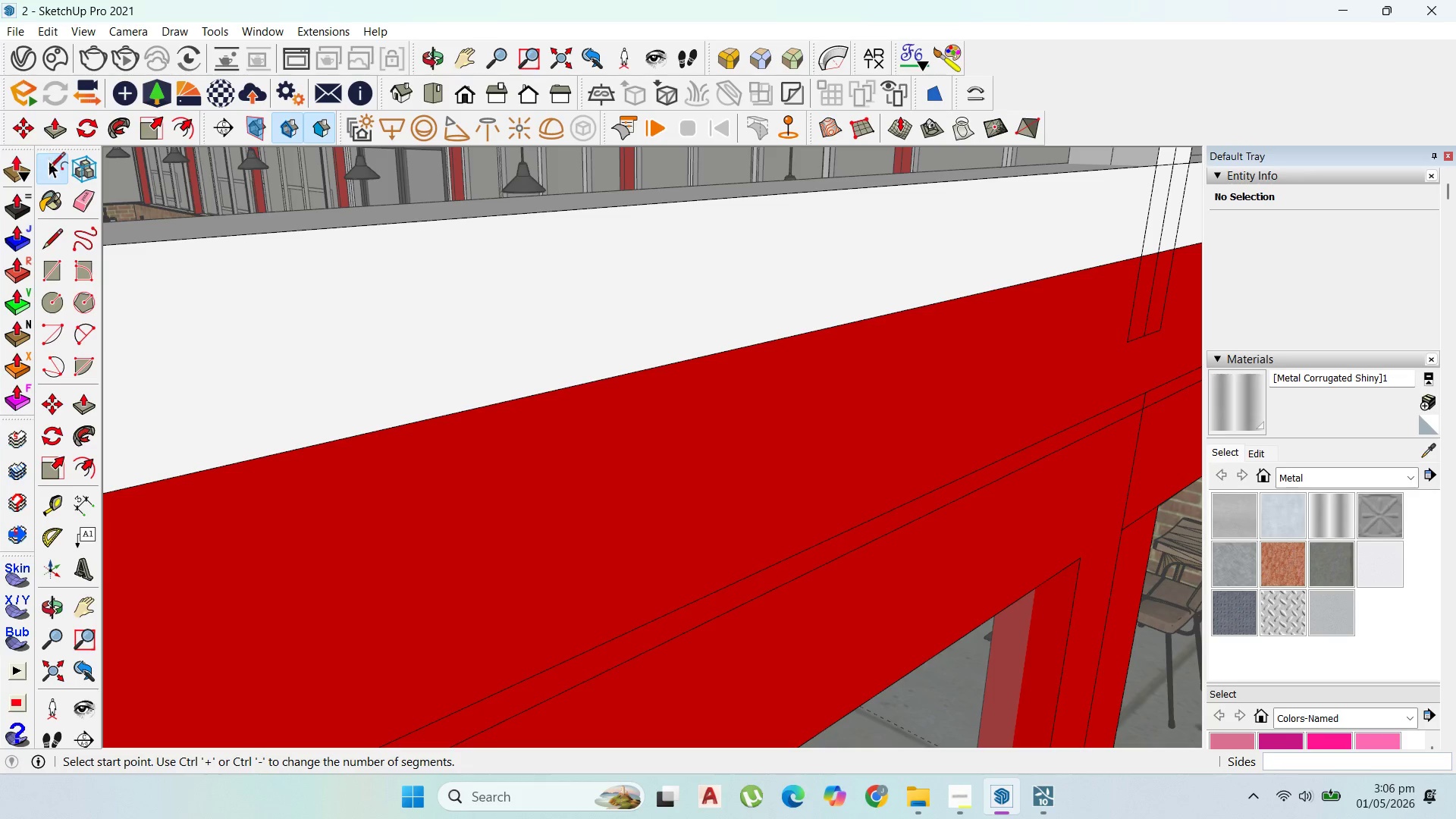 
left_click([46, 168])
 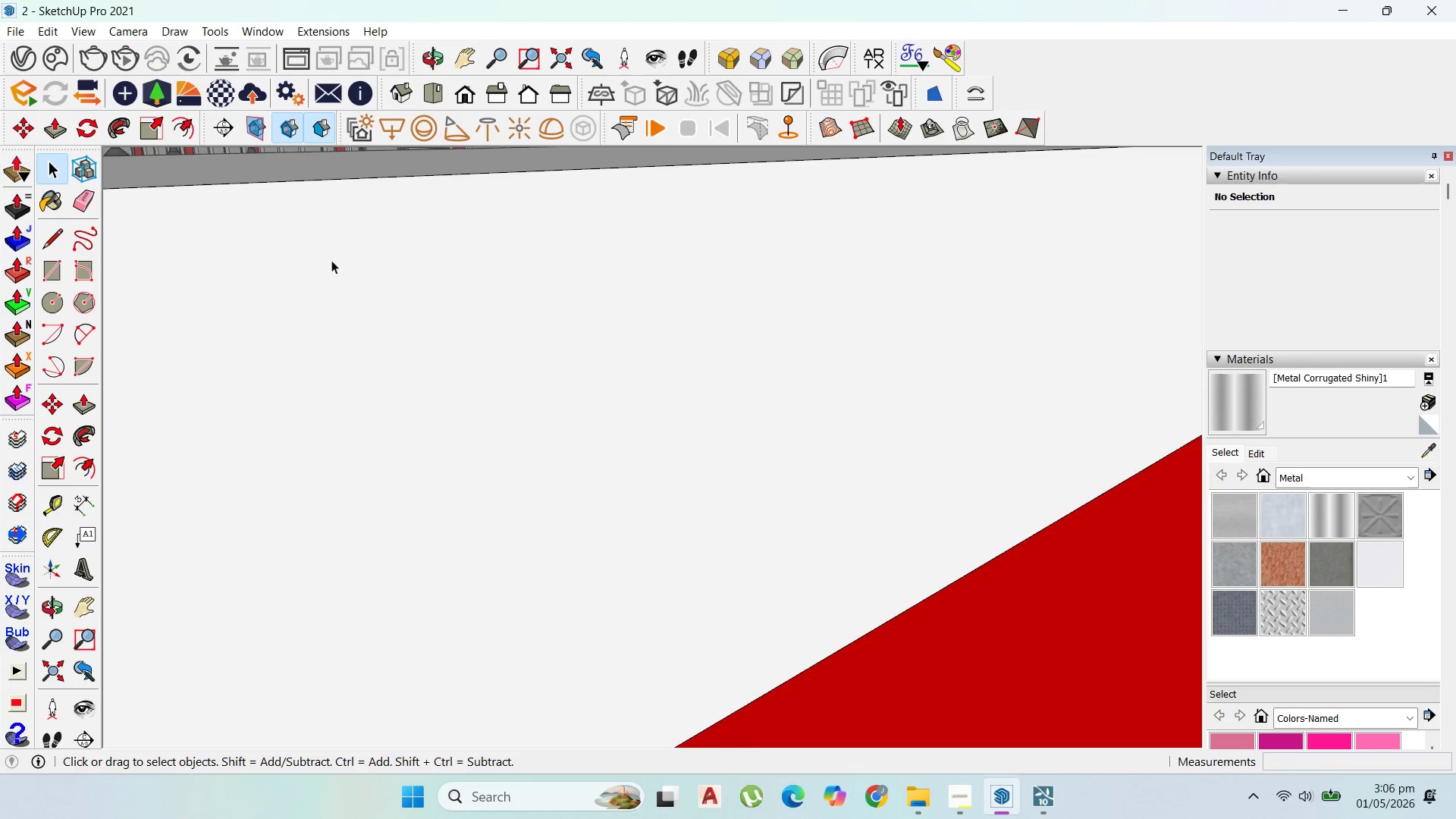 
scroll: coordinate [185, 224], scroll_direction: up, amount: 100.0
 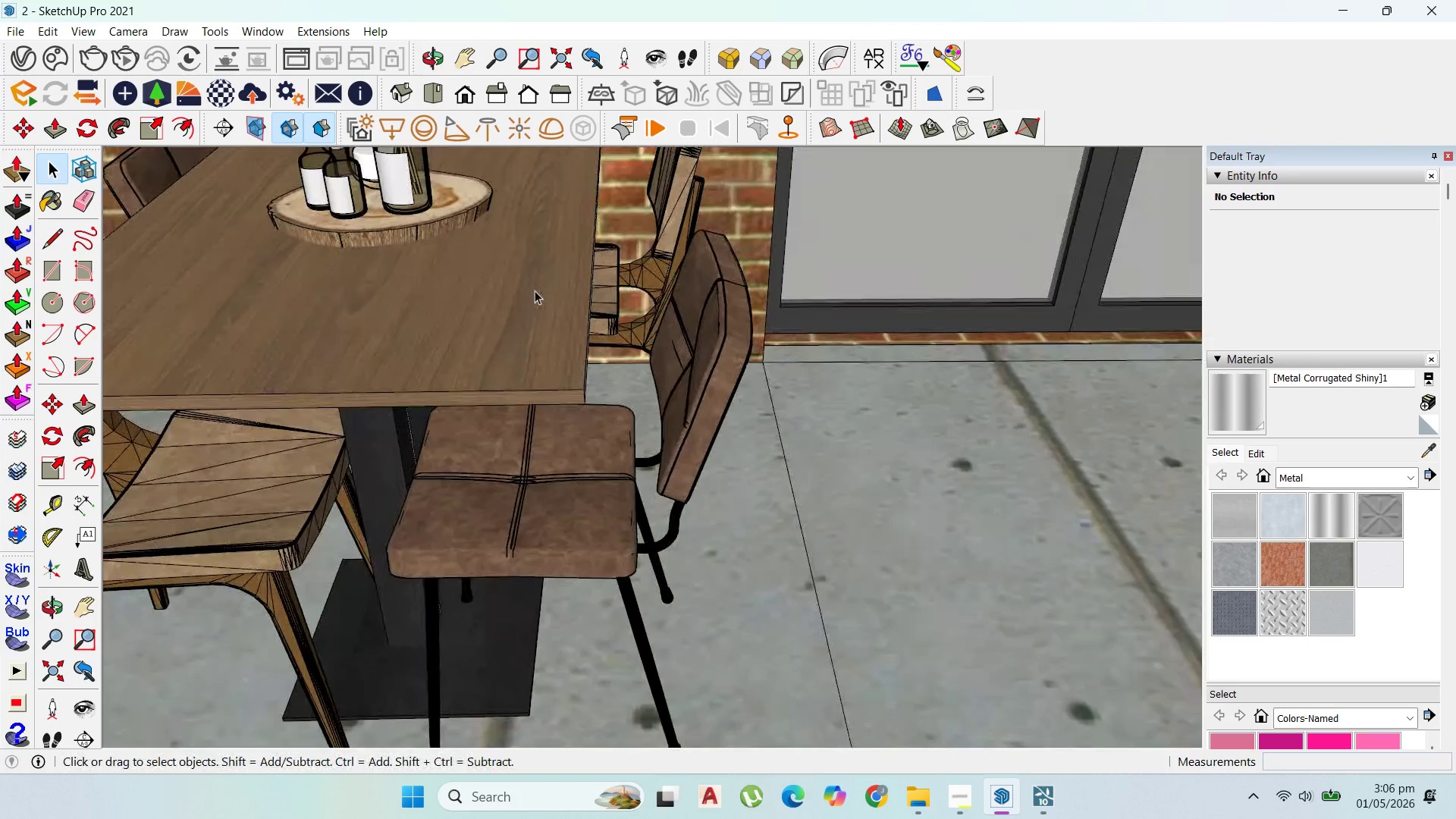 
scroll: coordinate [635, 343], scroll_direction: down, amount: 5.0
 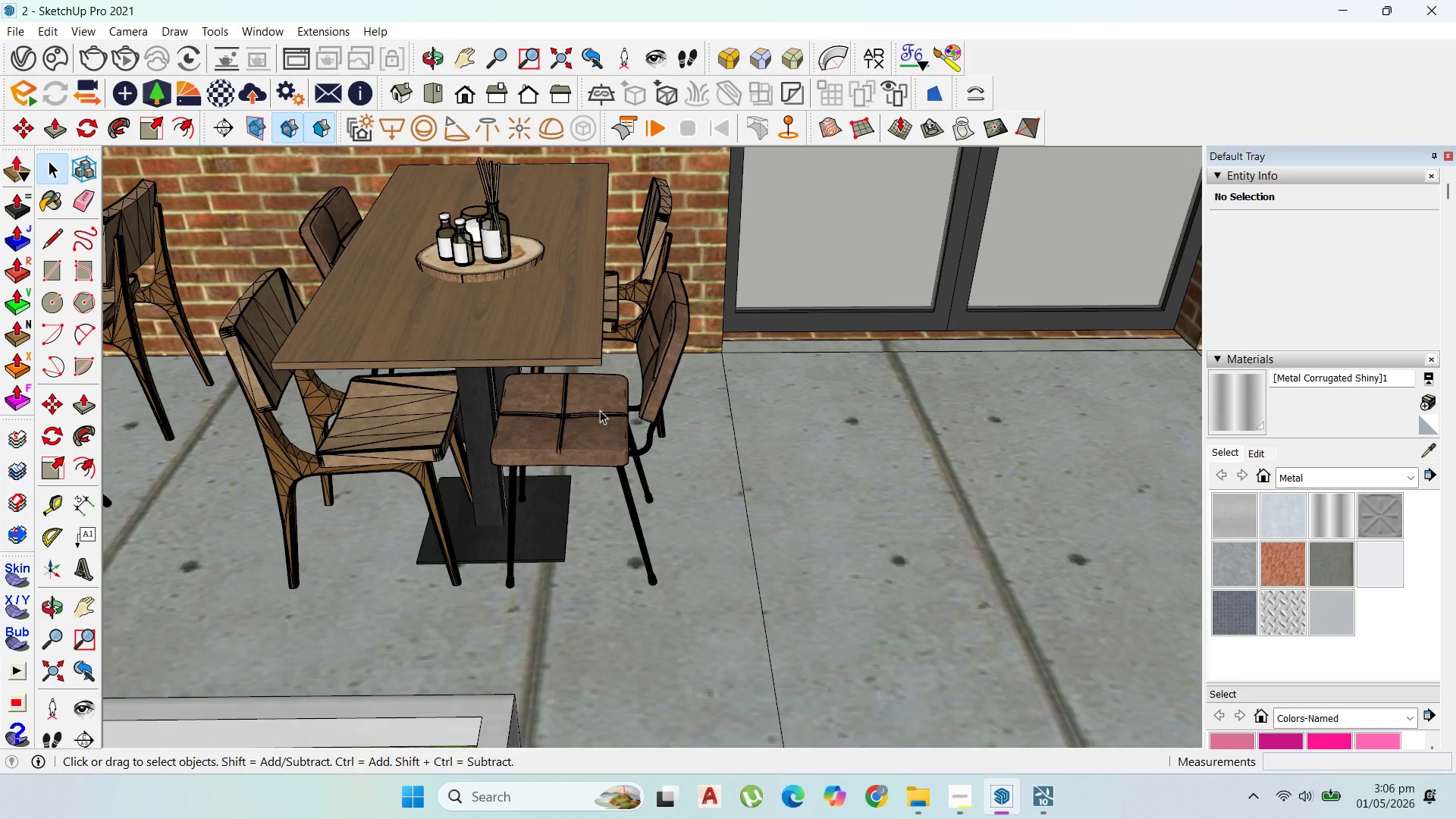 
double_click([600, 410])
 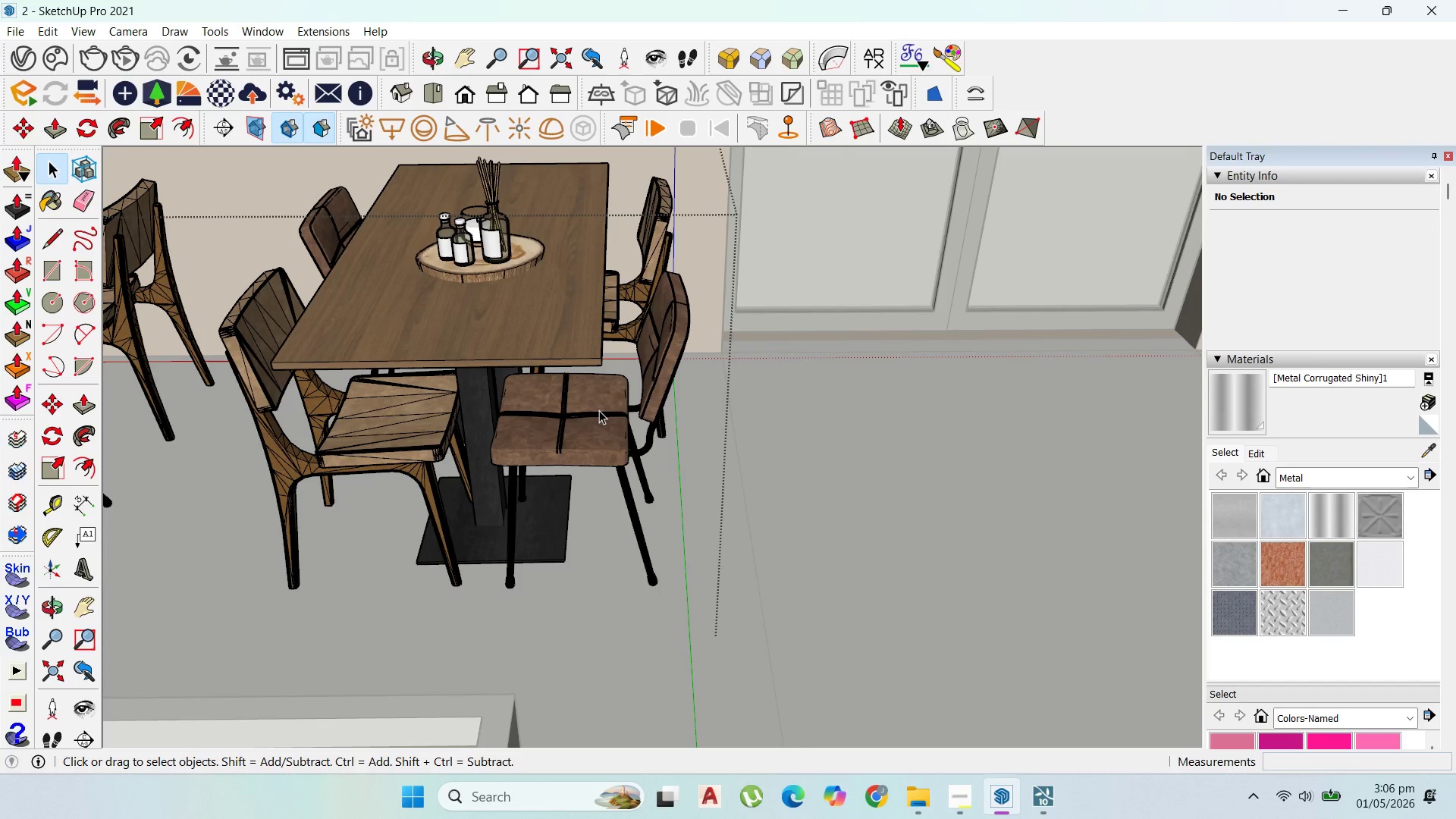 
left_click([599, 410])
 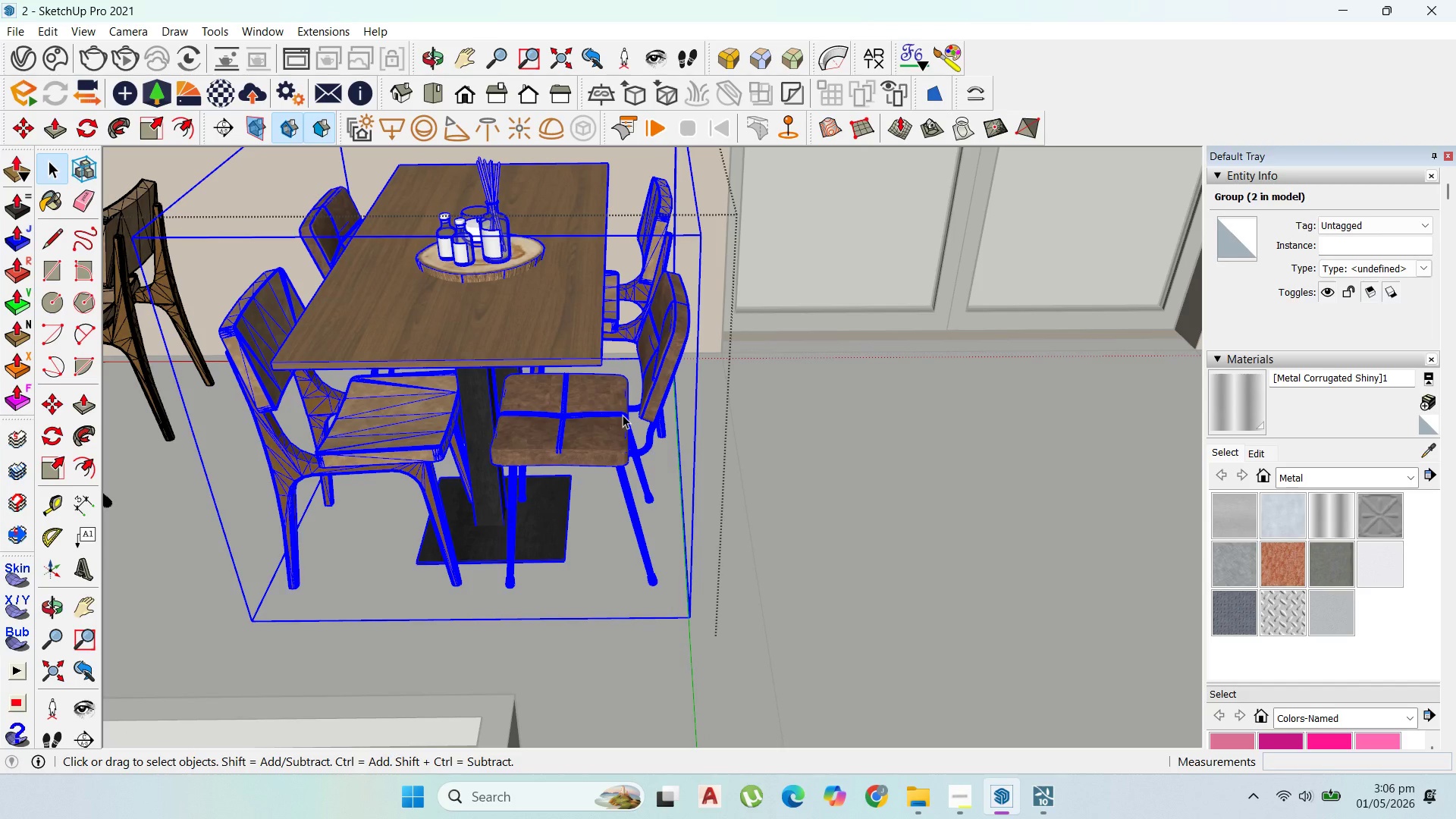 
wait(5.66)
 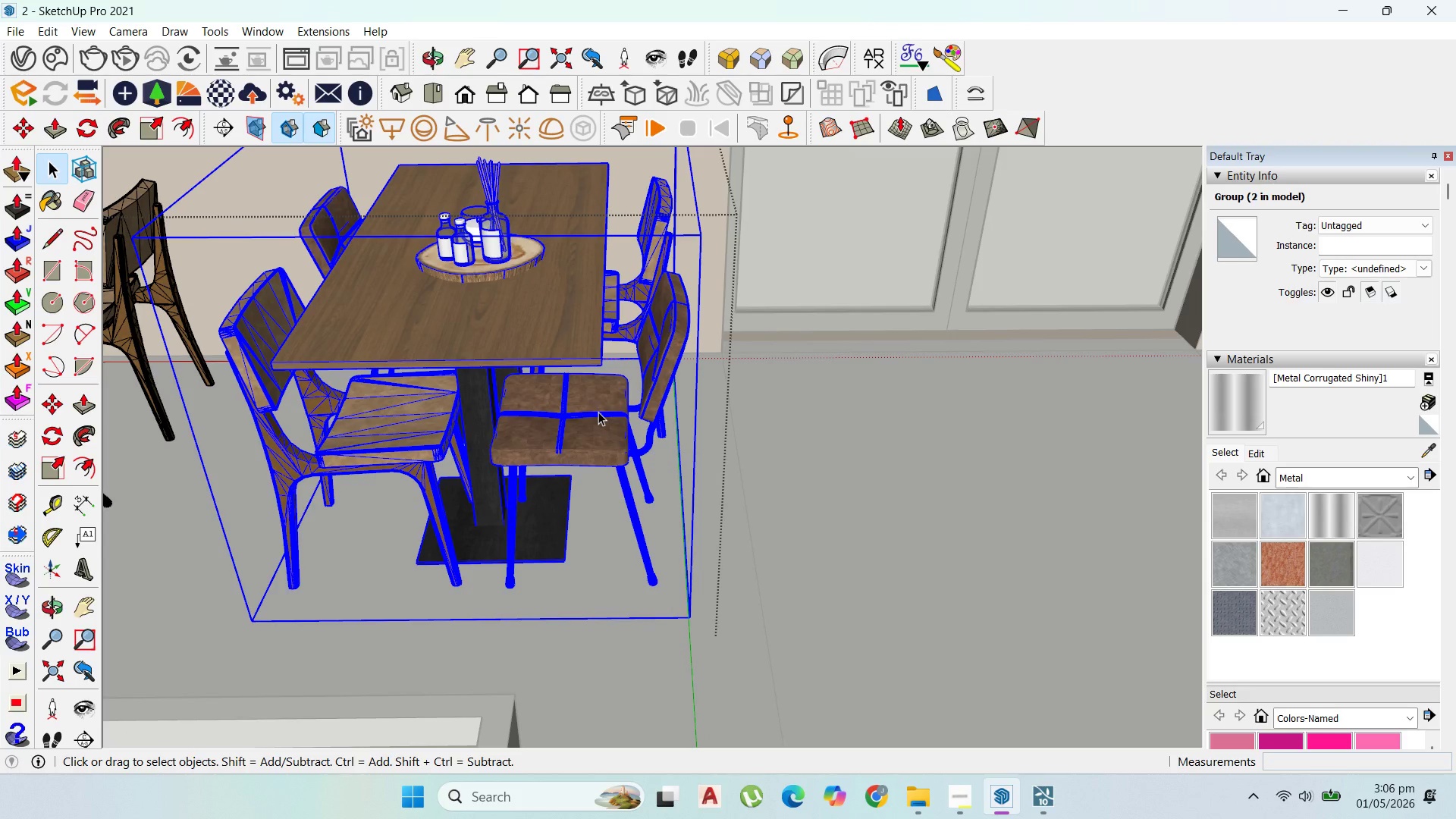 
double_click([614, 431])
 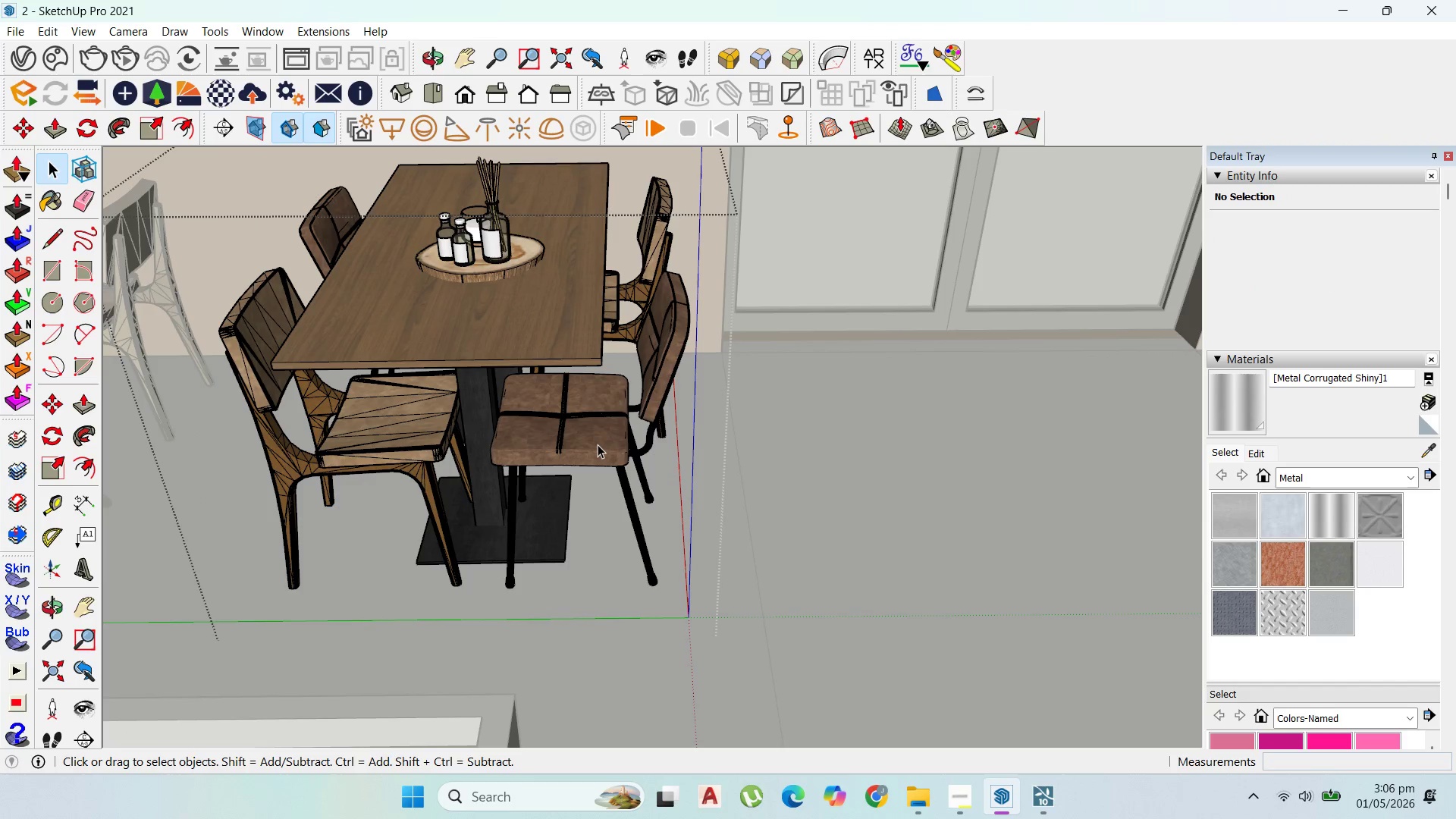 
left_click([598, 438])
 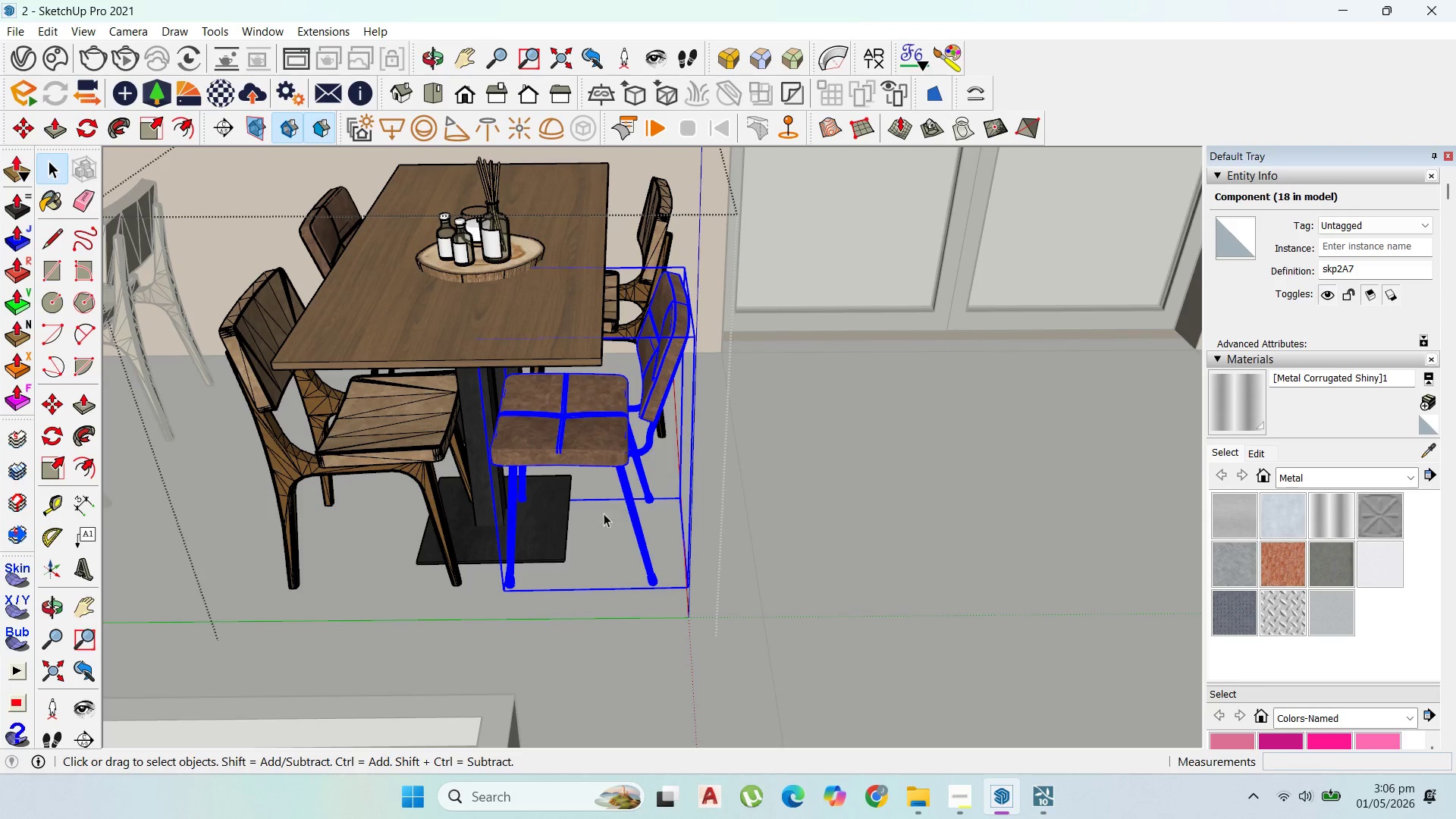 
key(M)
 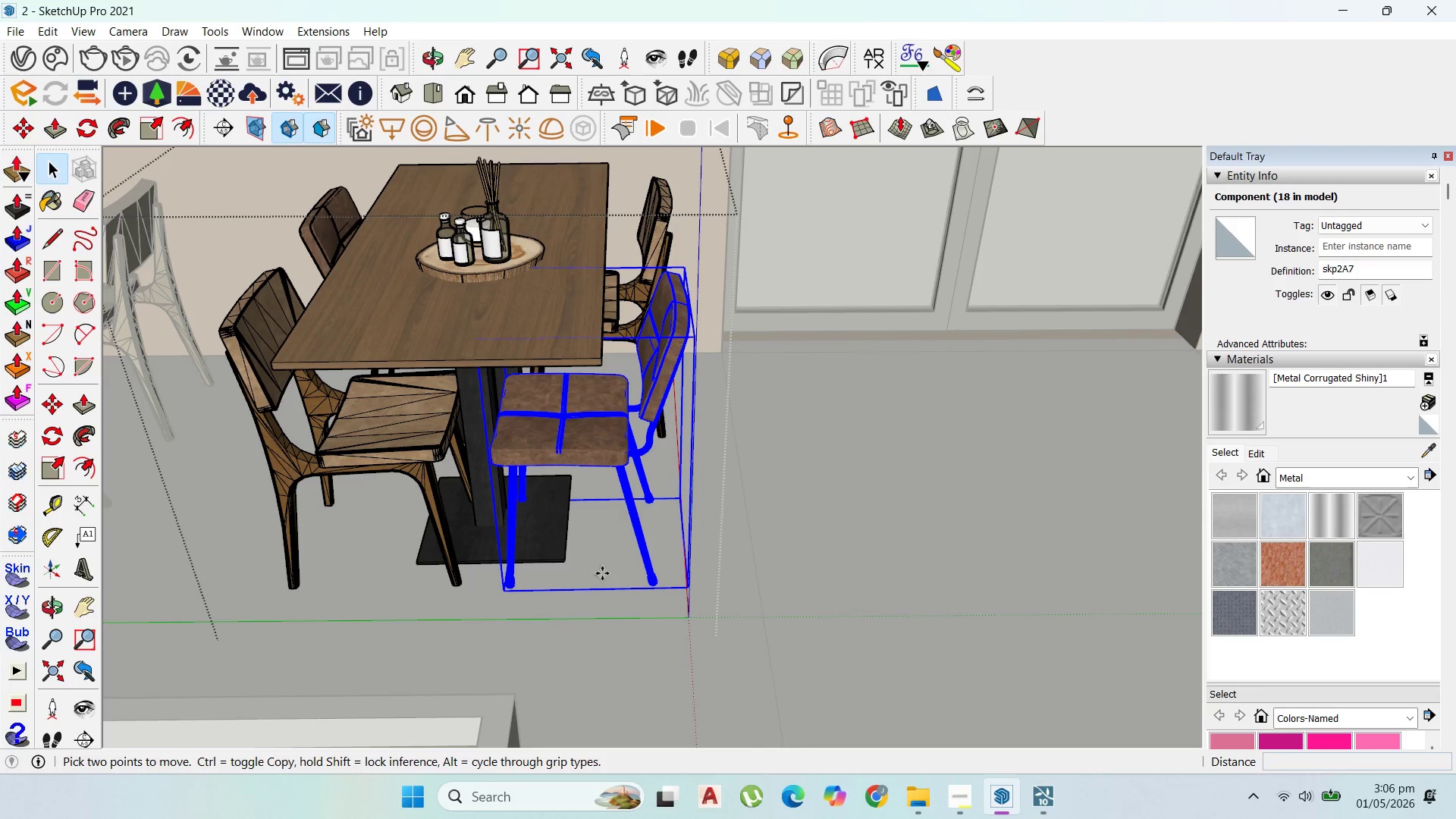 
left_click([602, 573])
 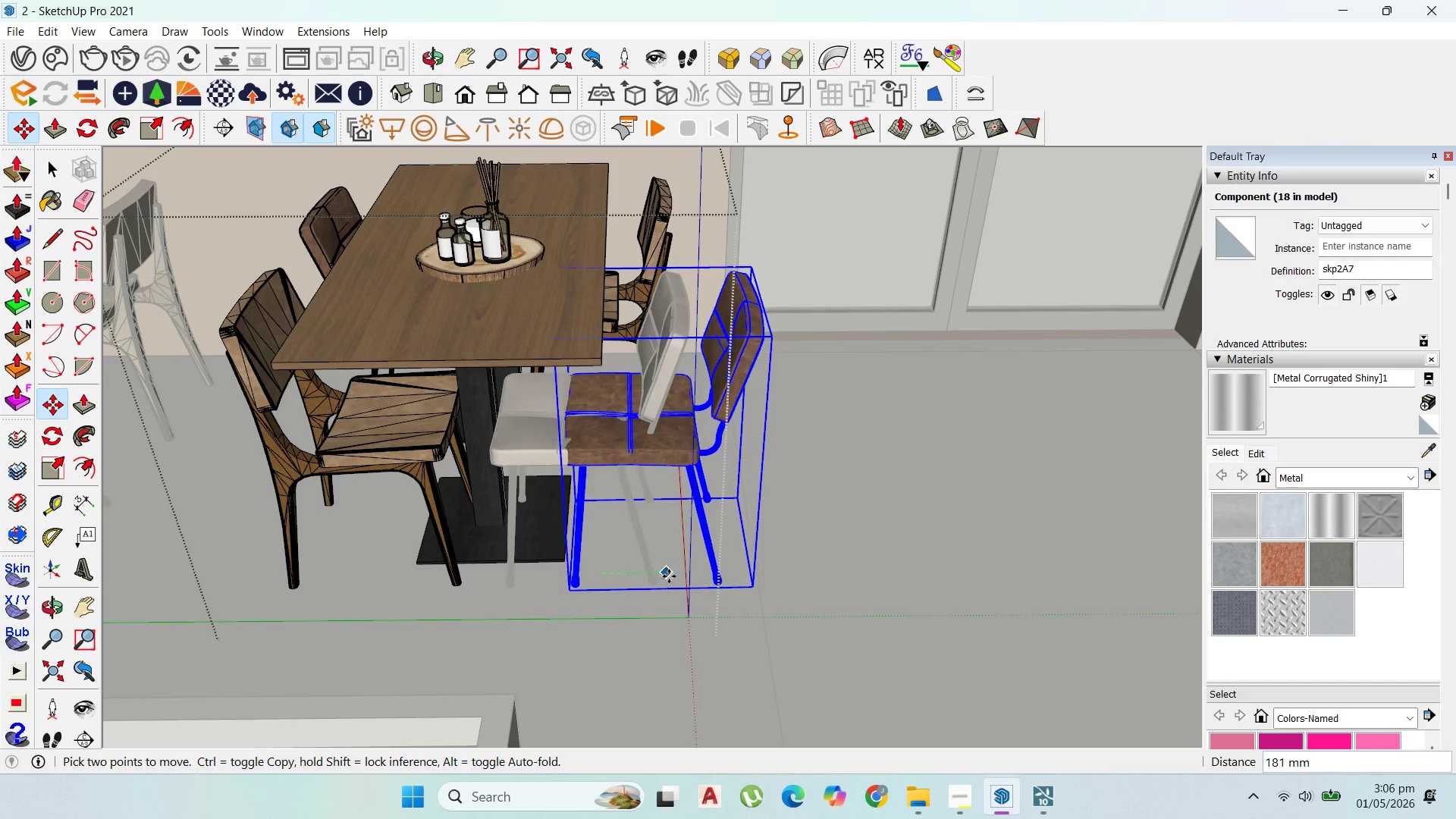 
left_click([670, 576])
 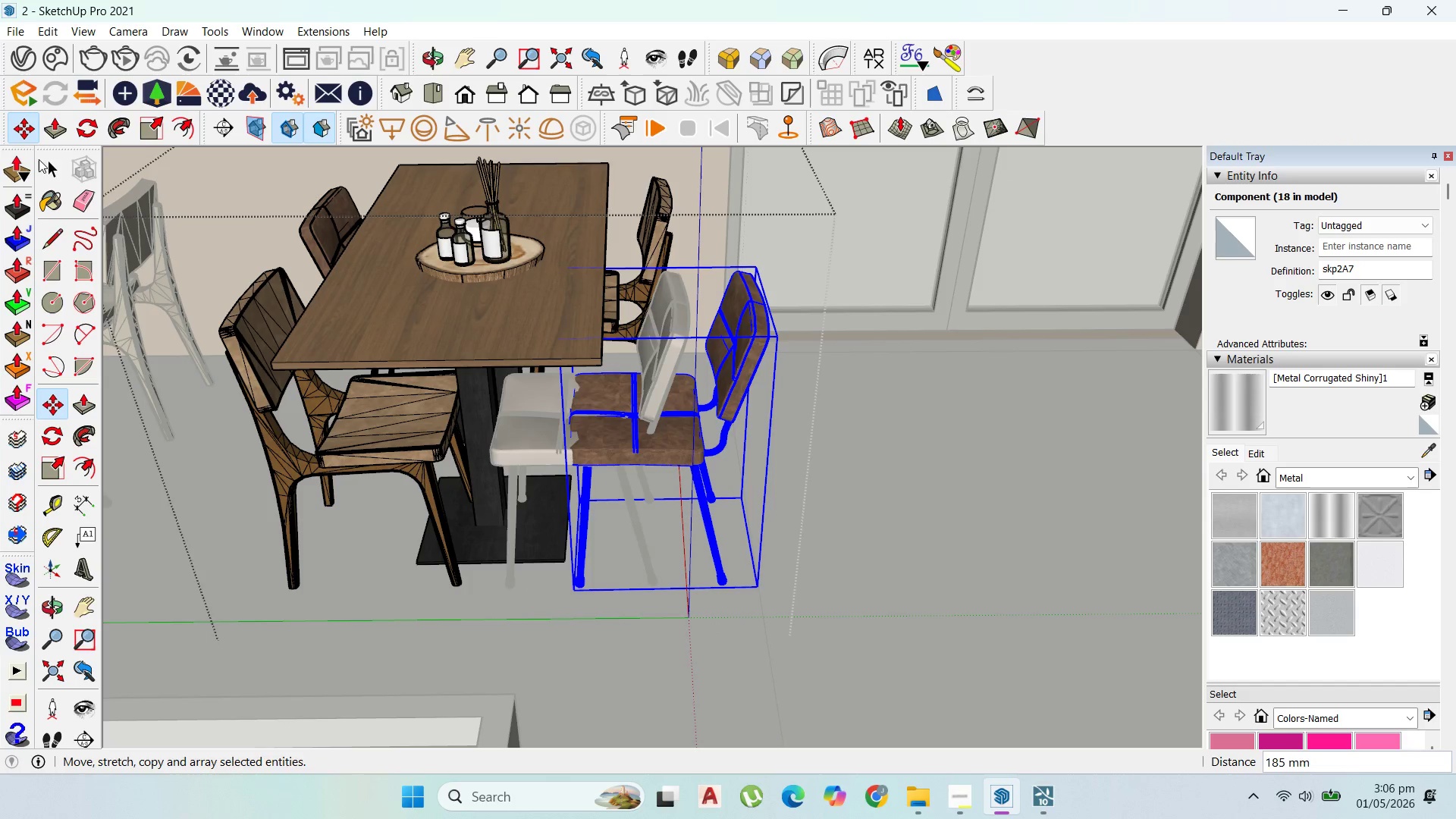 
left_click([52, 162])
 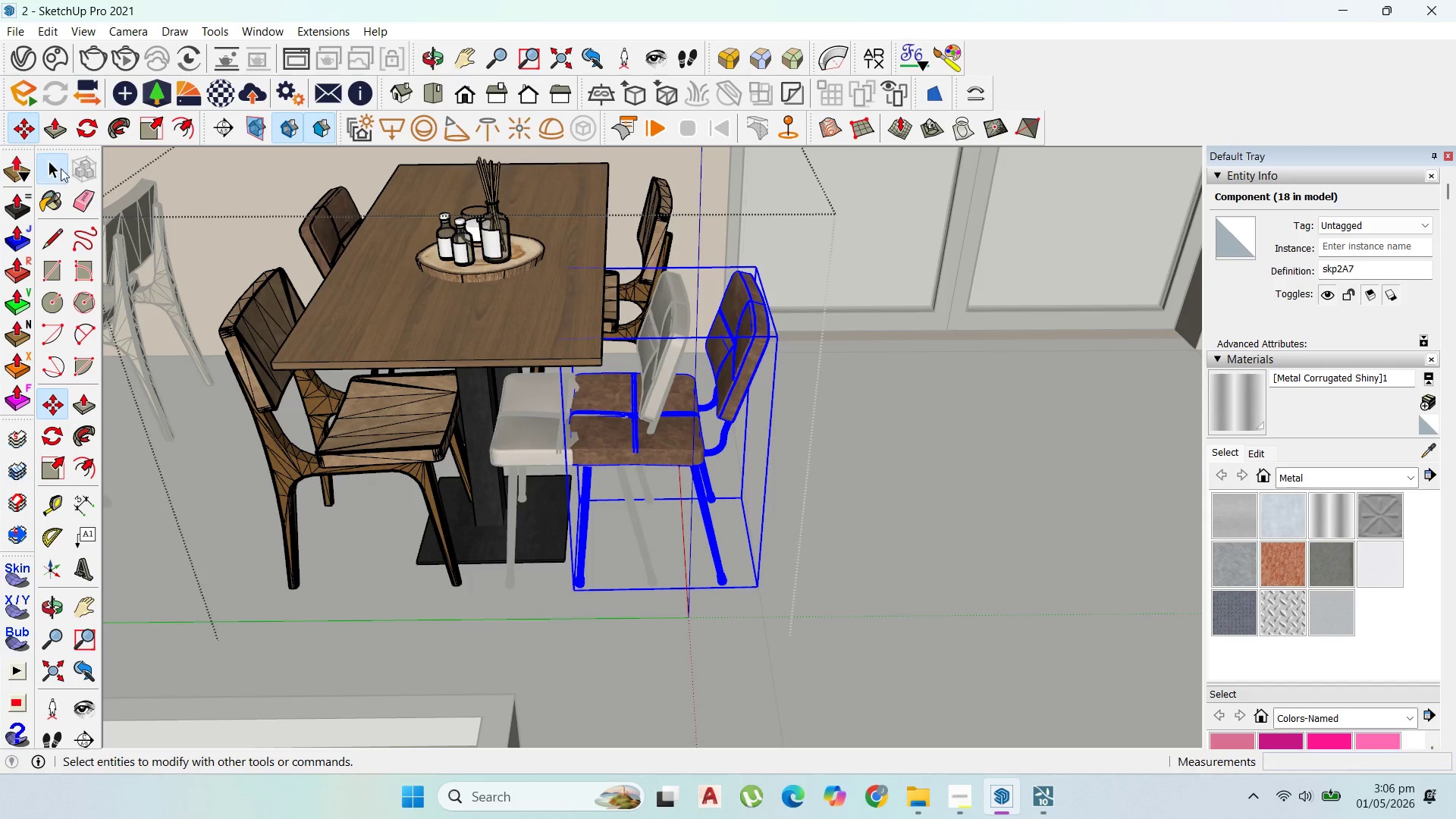 
key(Escape)
 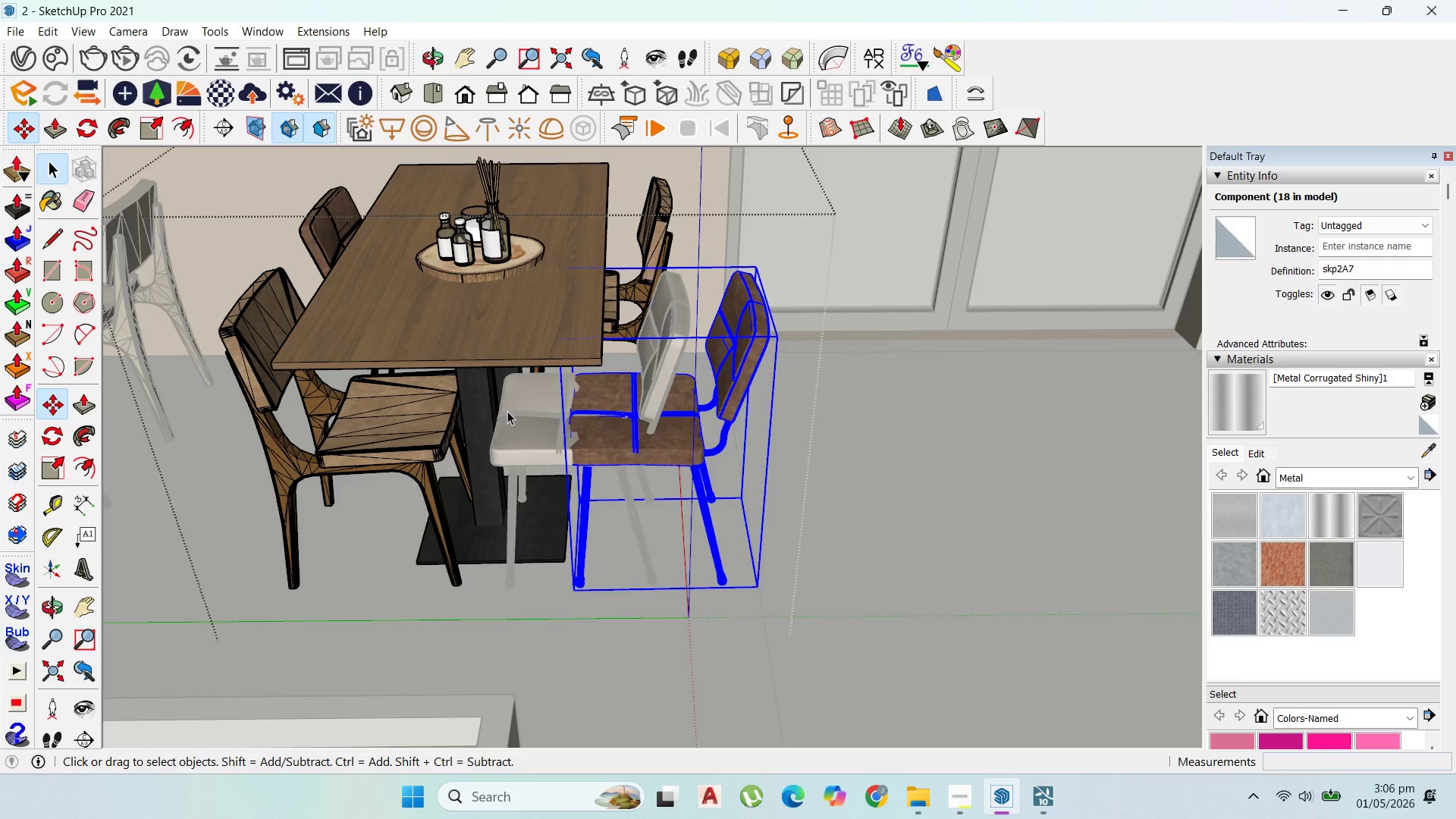 
key(Escape)
 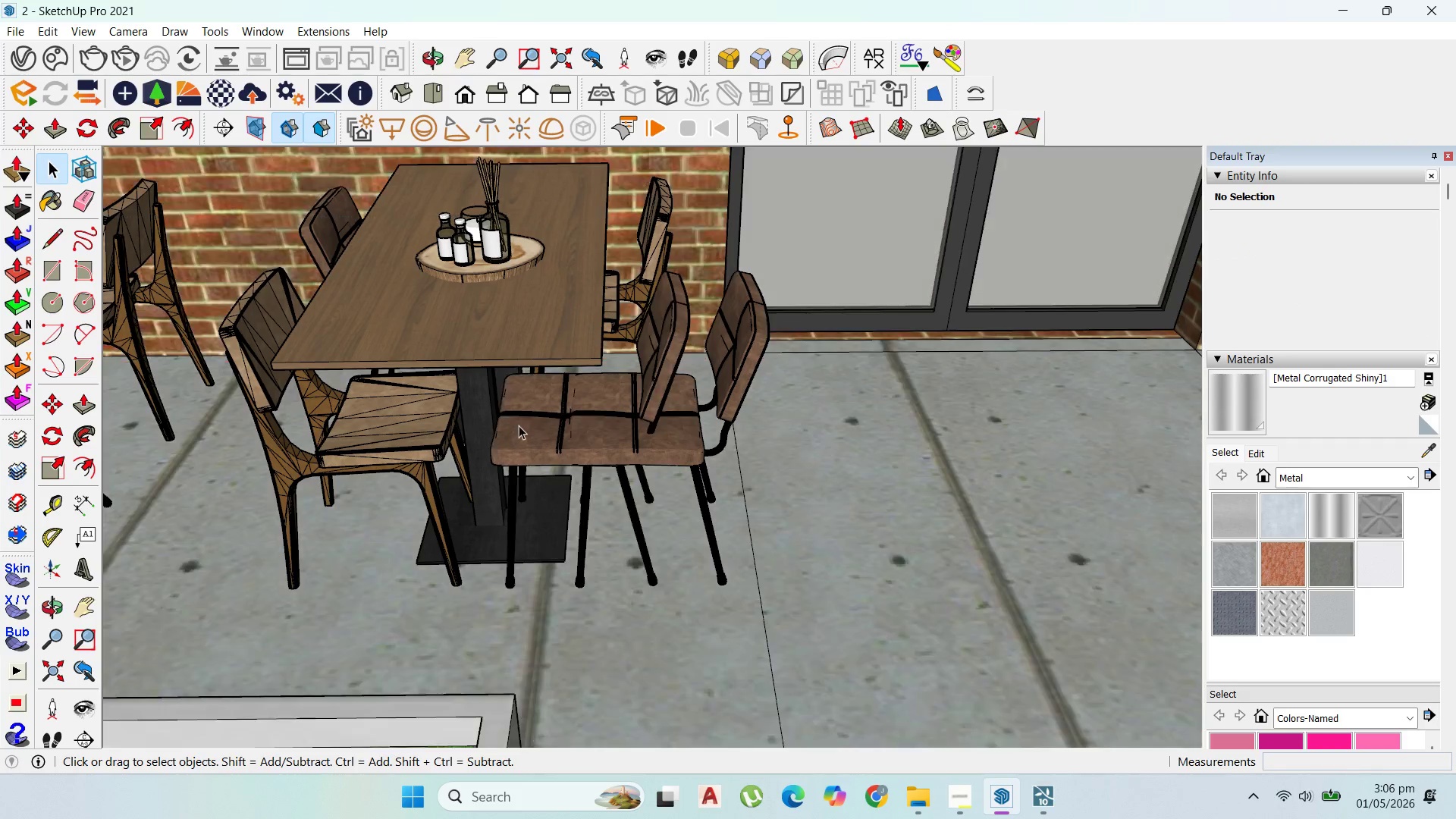 
left_click([519, 425])
 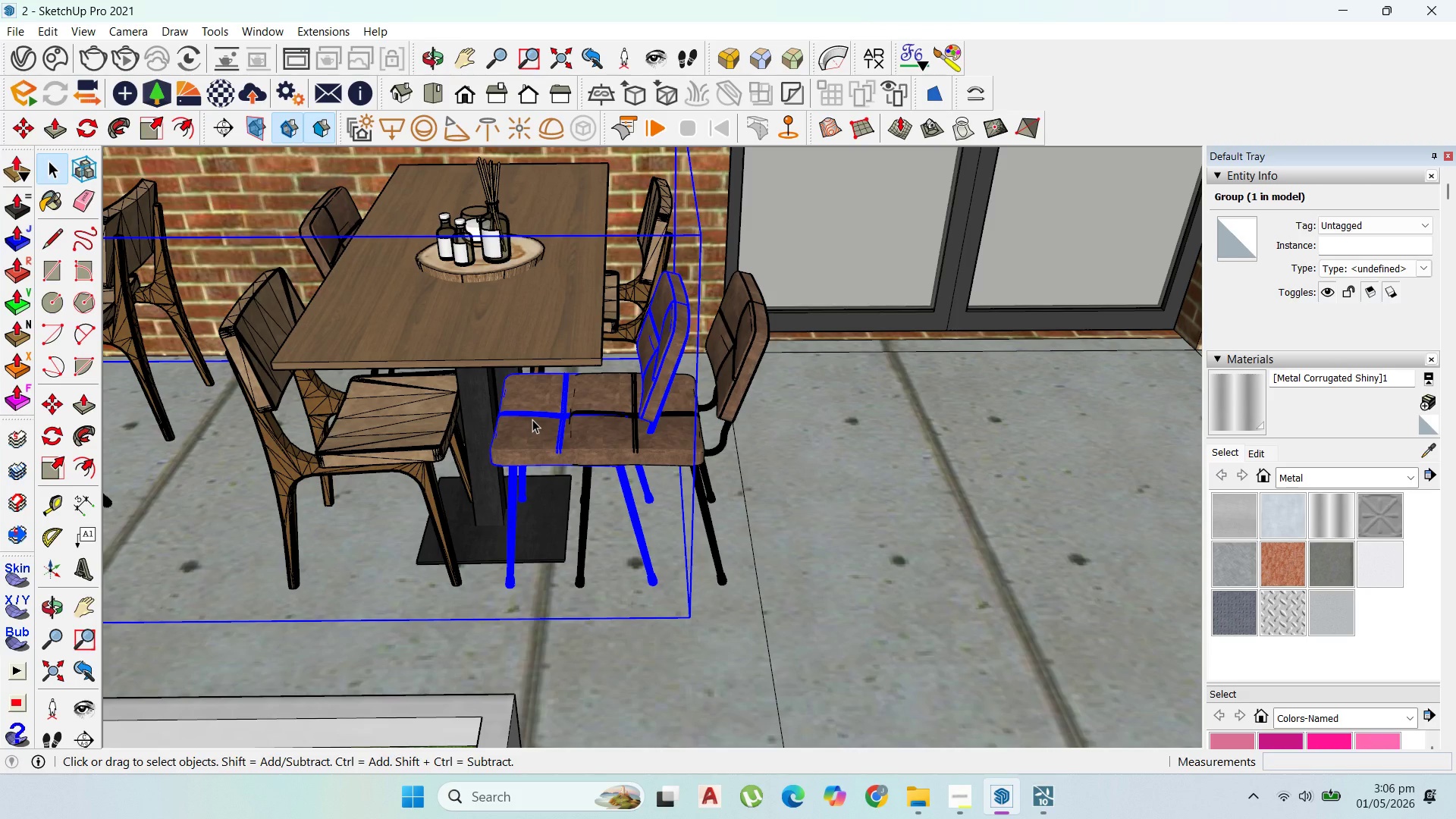 
wait(6.11)
 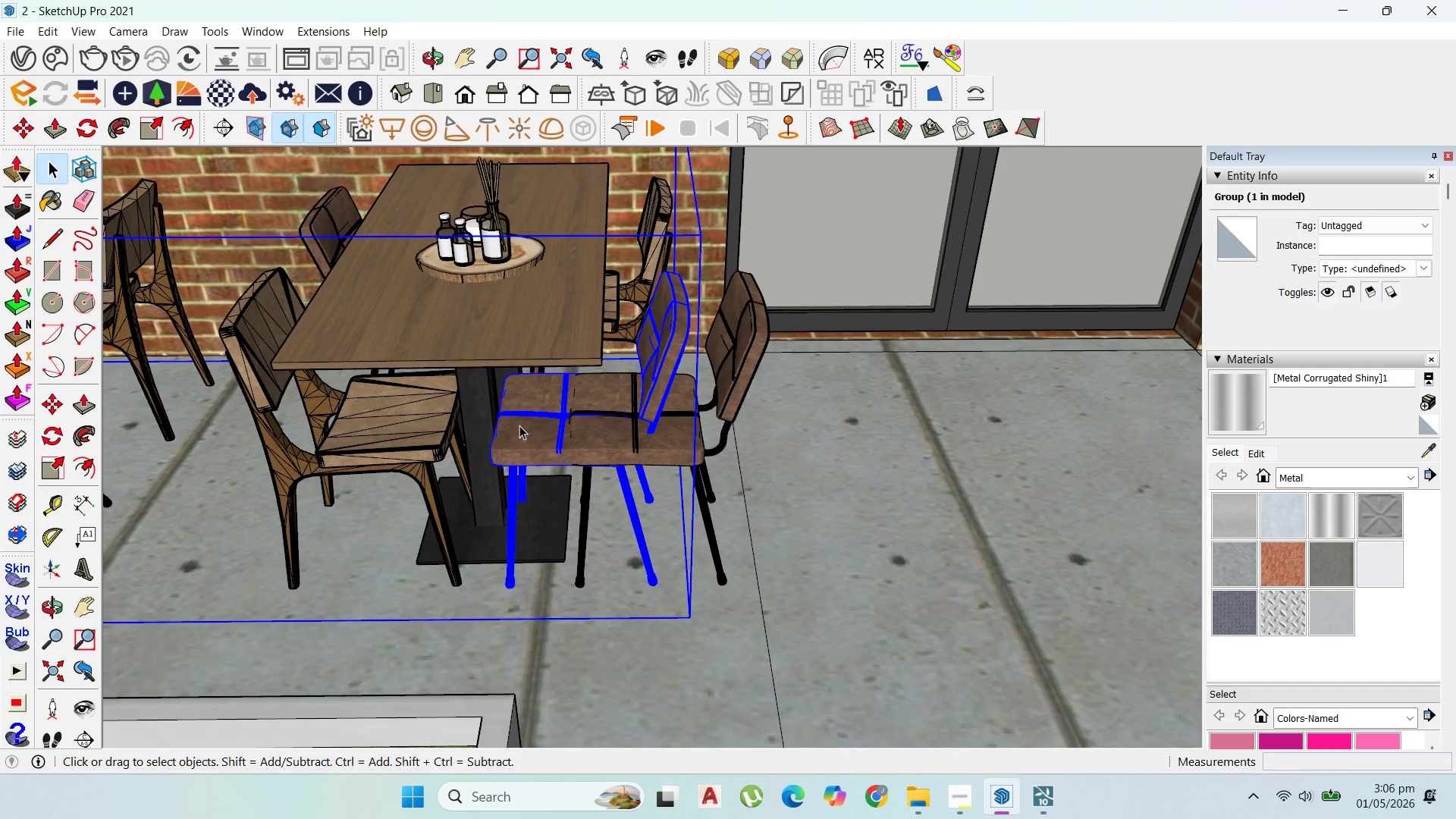 
double_click([525, 435])
 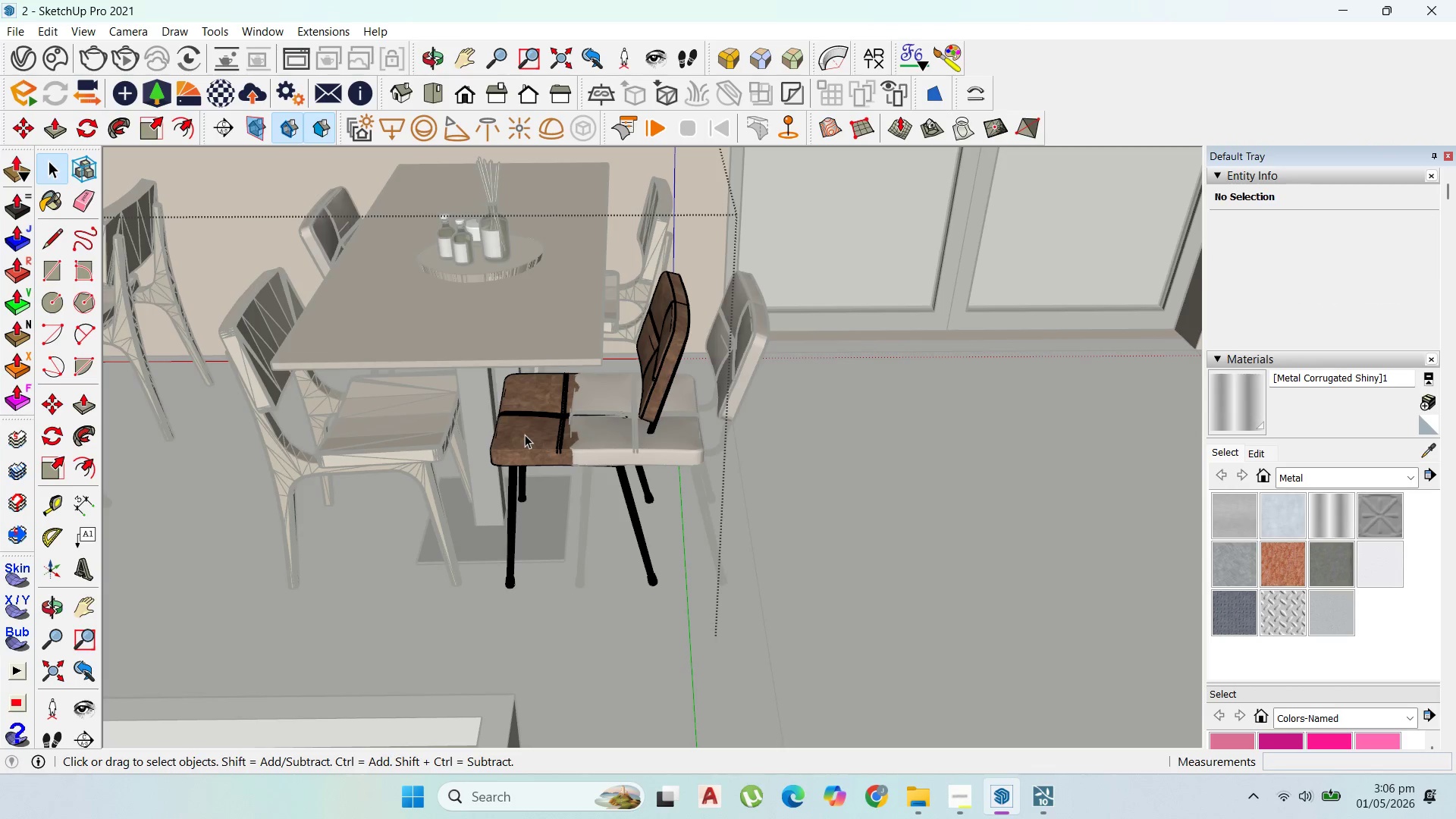 
left_click([525, 435])
 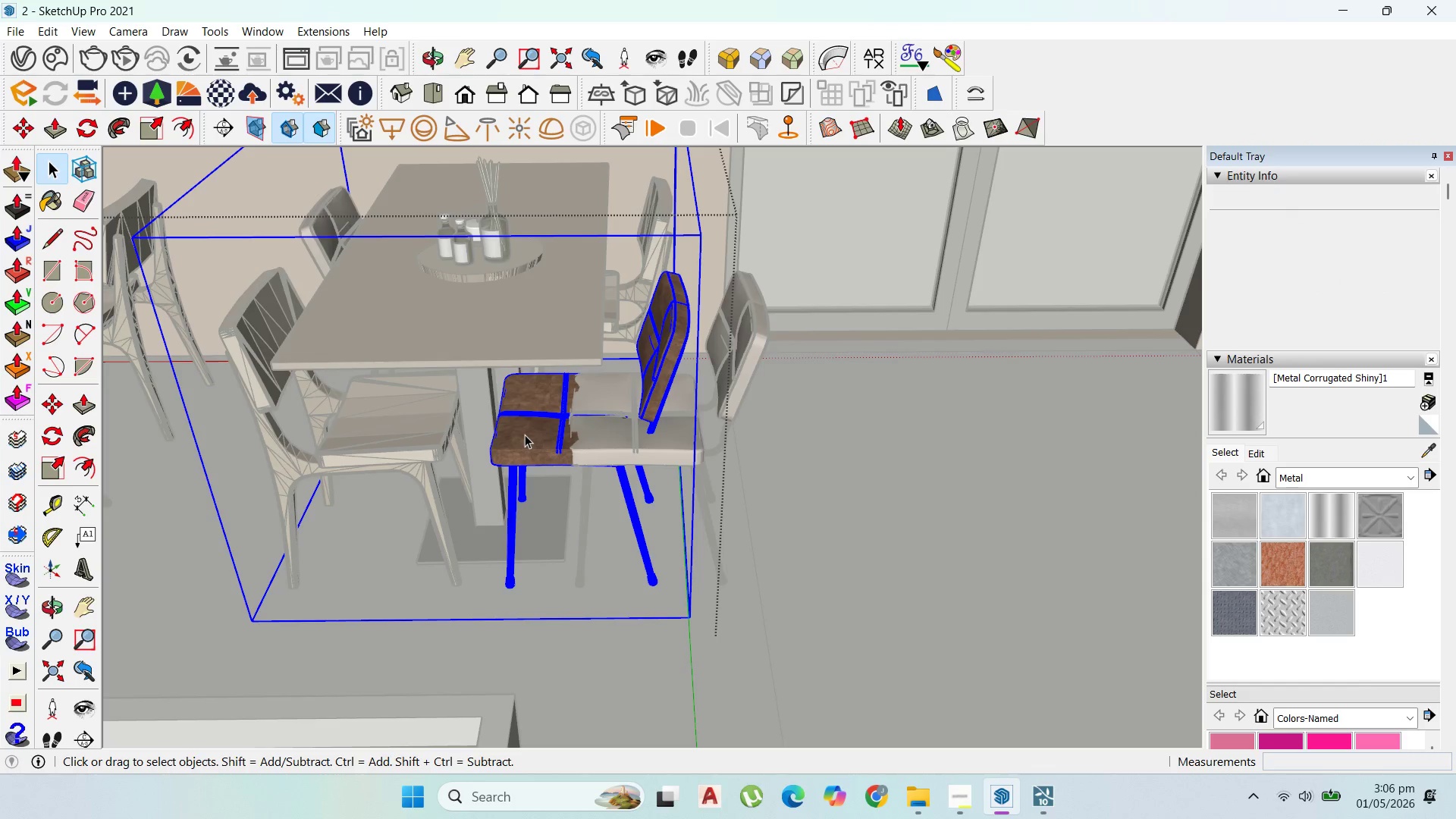 
key(Delete)
 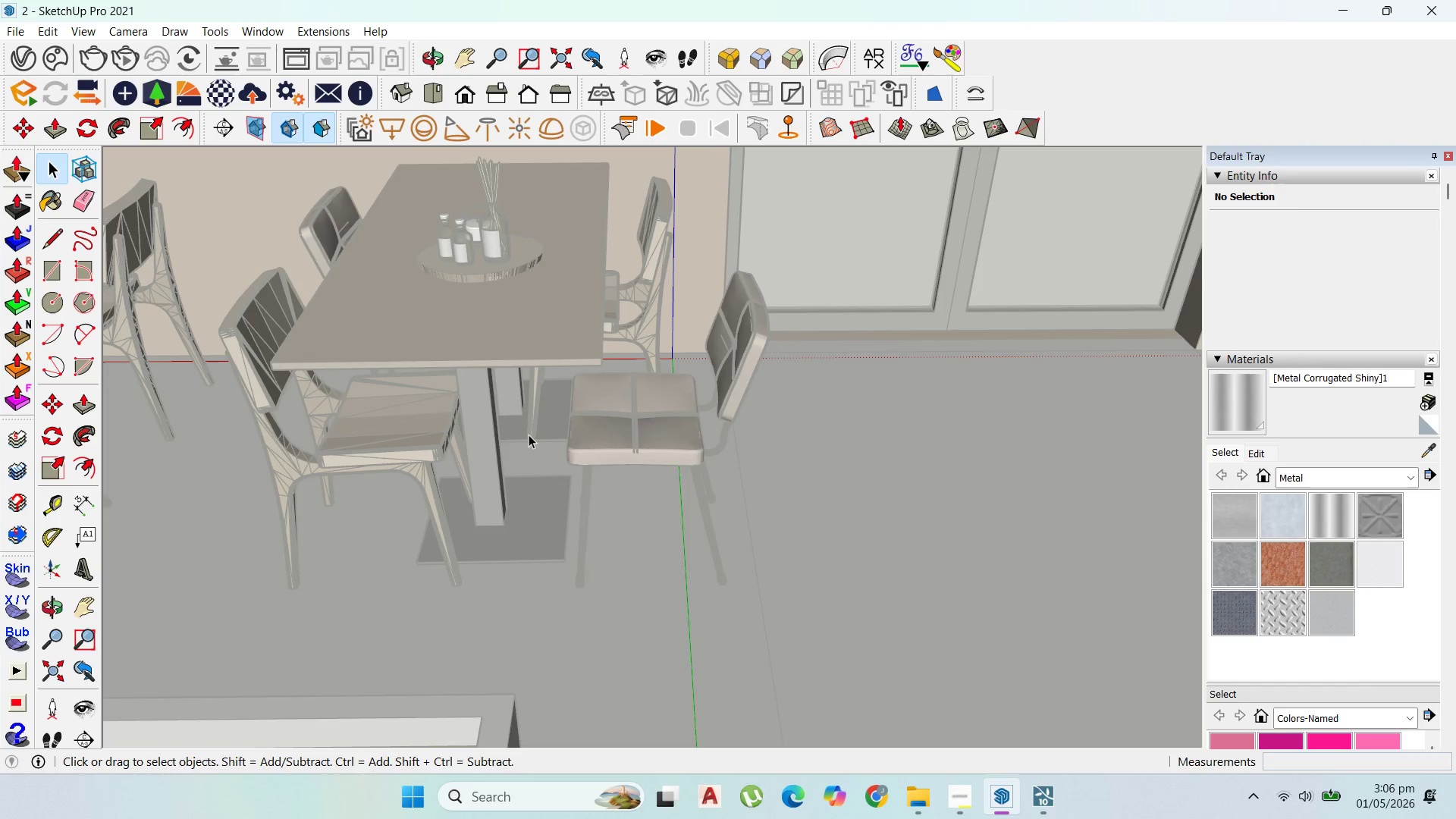 
key(Escape)
 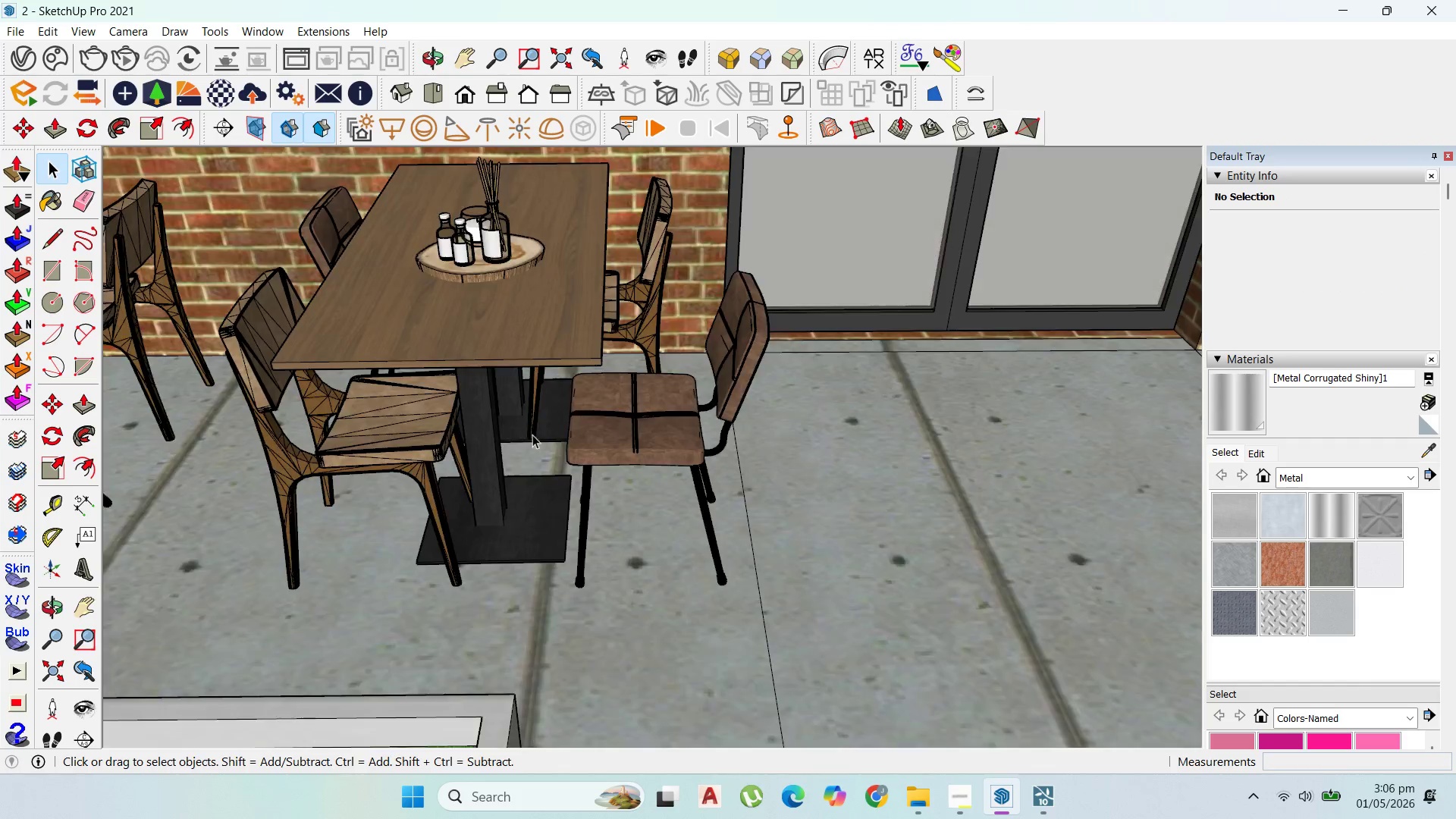 
key(Escape)
 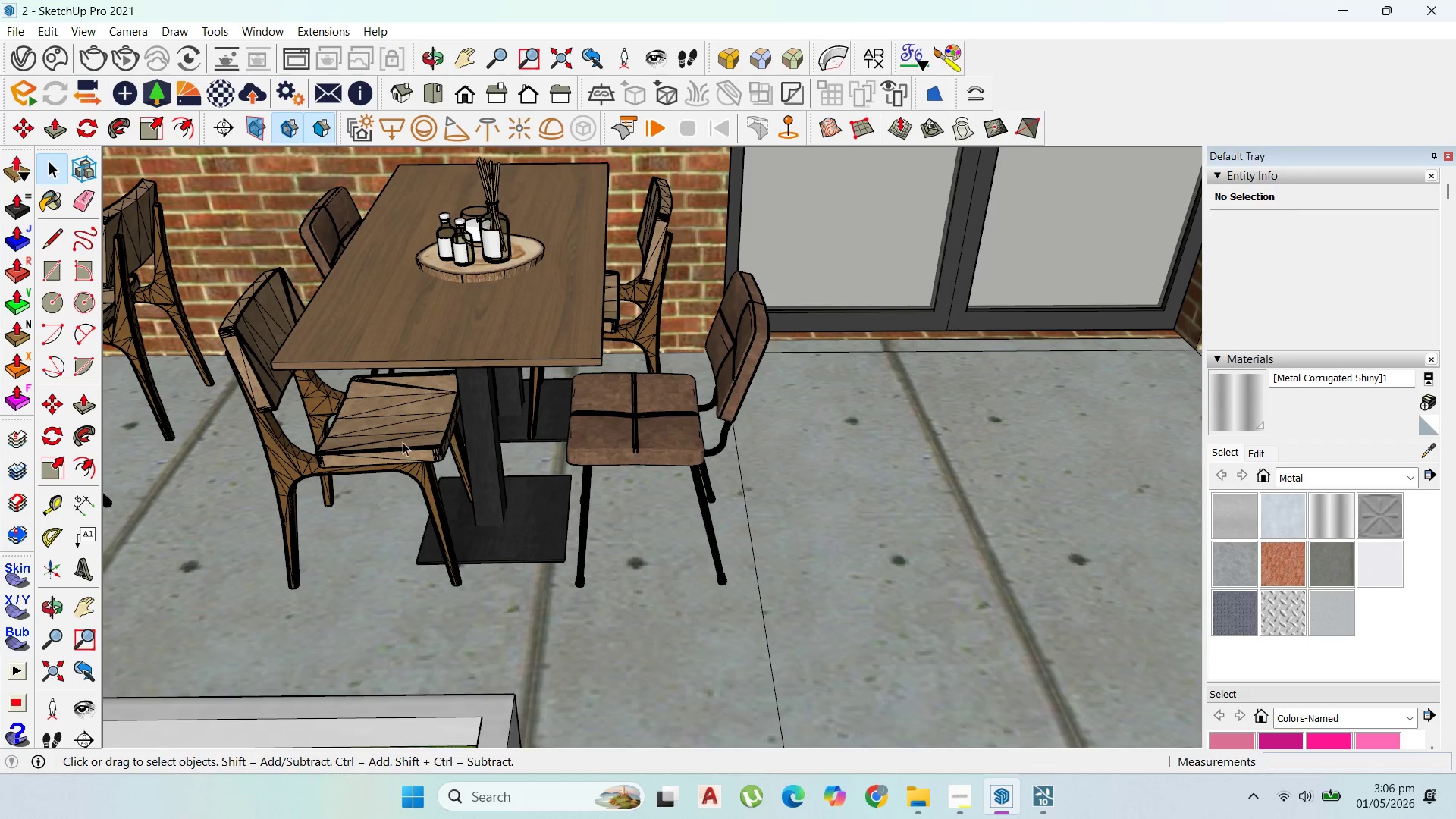 
key(Escape)
 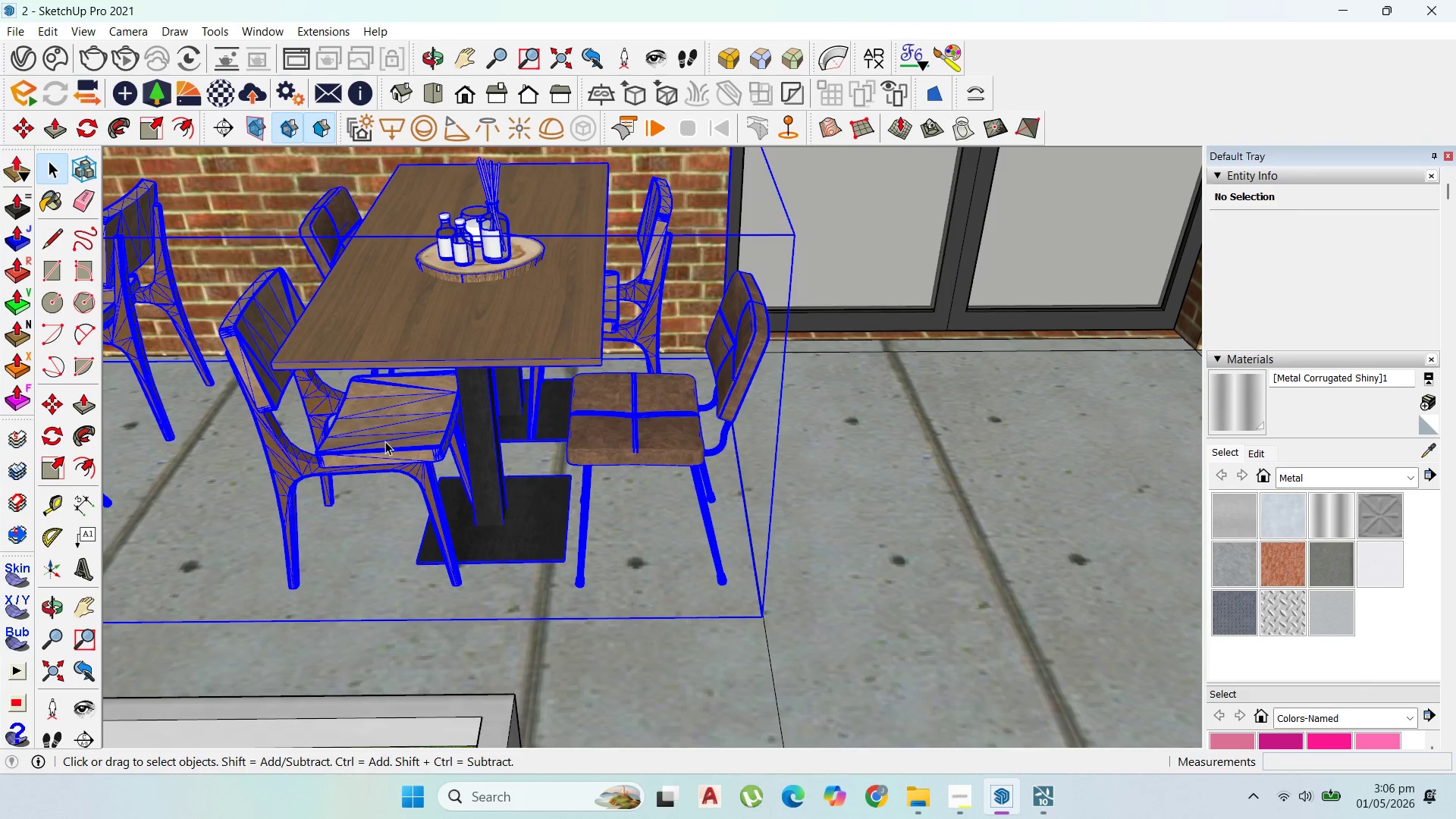 
double_click([385, 441])
 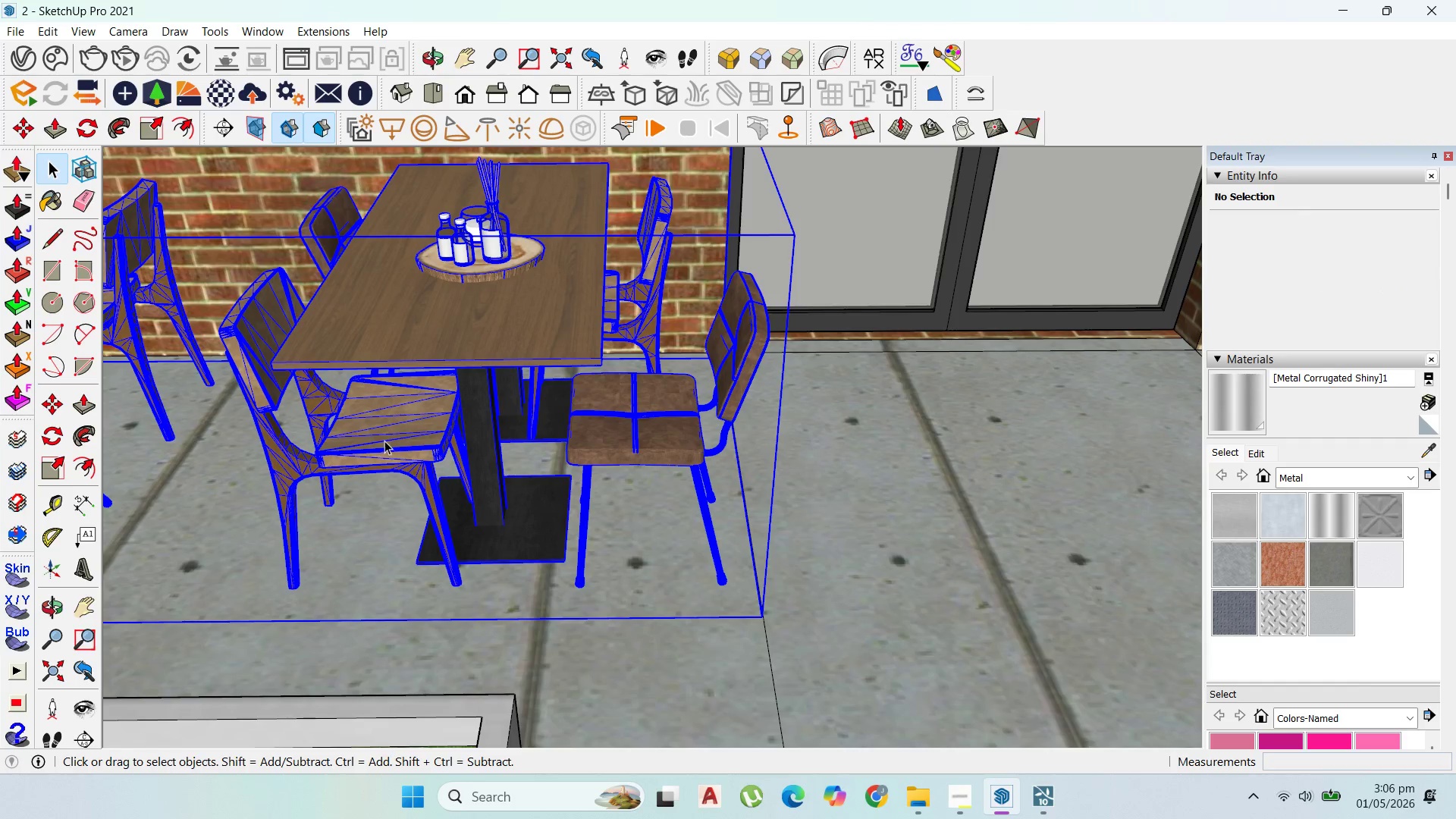 
triple_click([384, 441])
 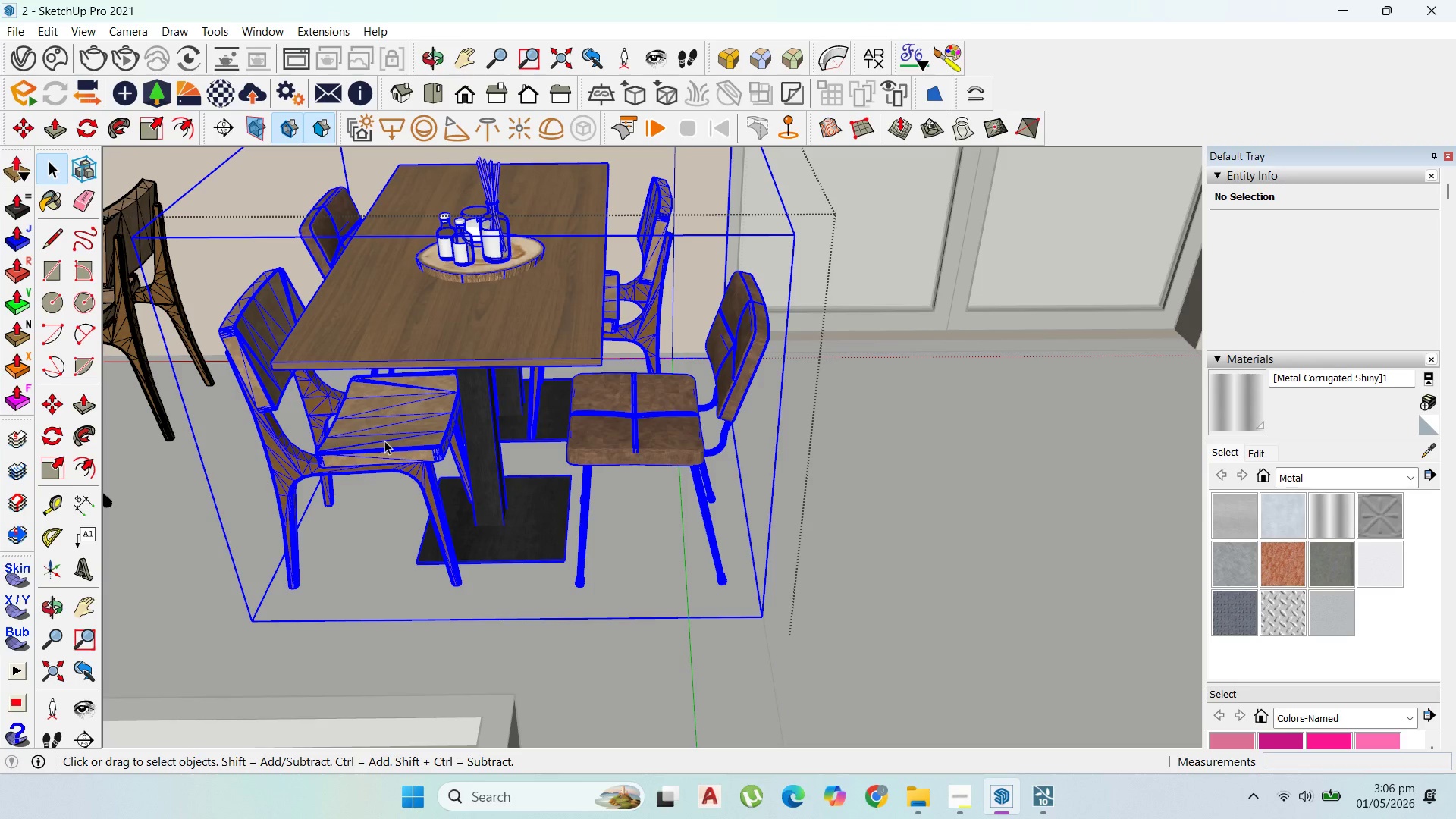 
double_click([384, 441])
 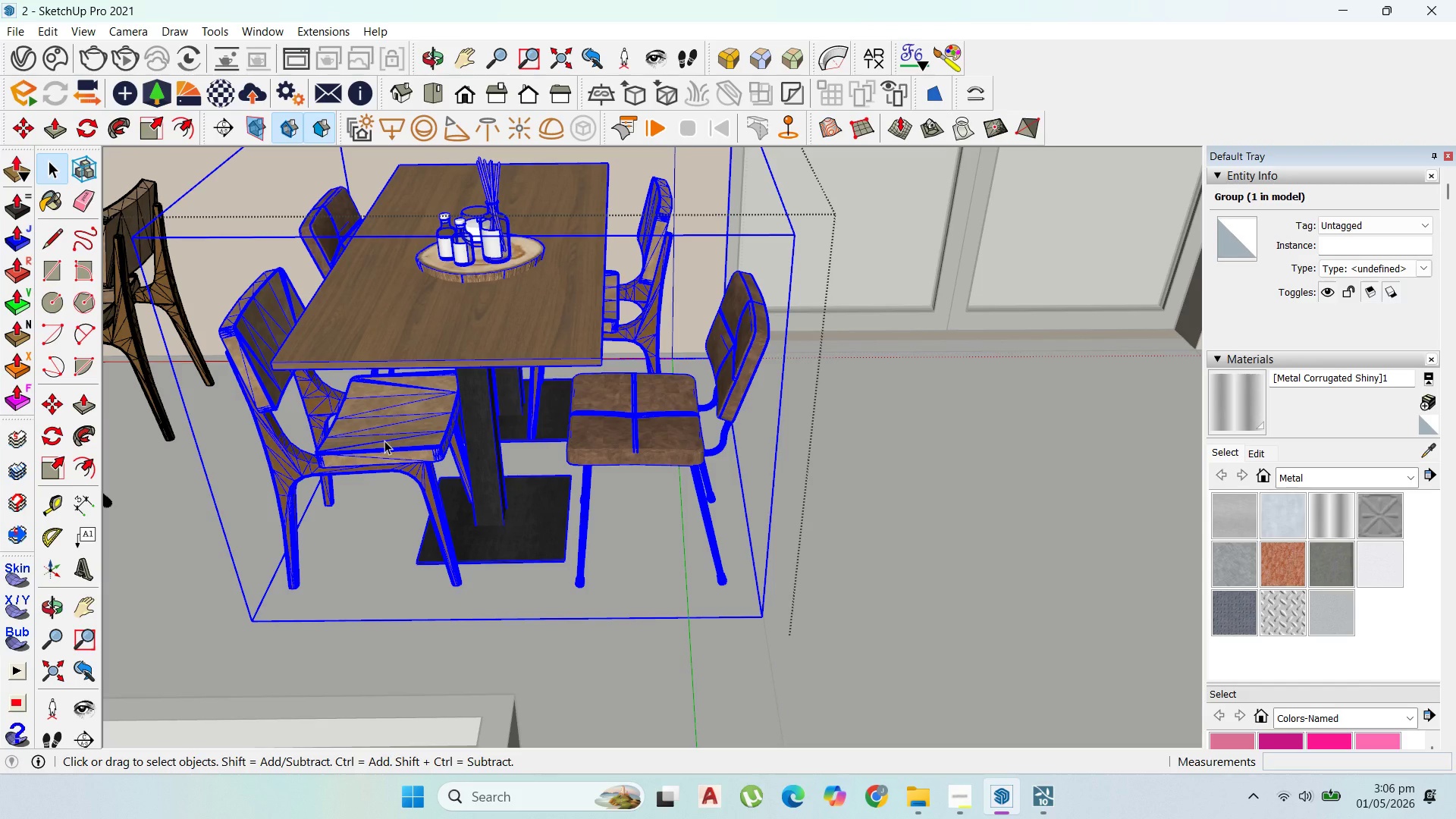 
triple_click([384, 441])
 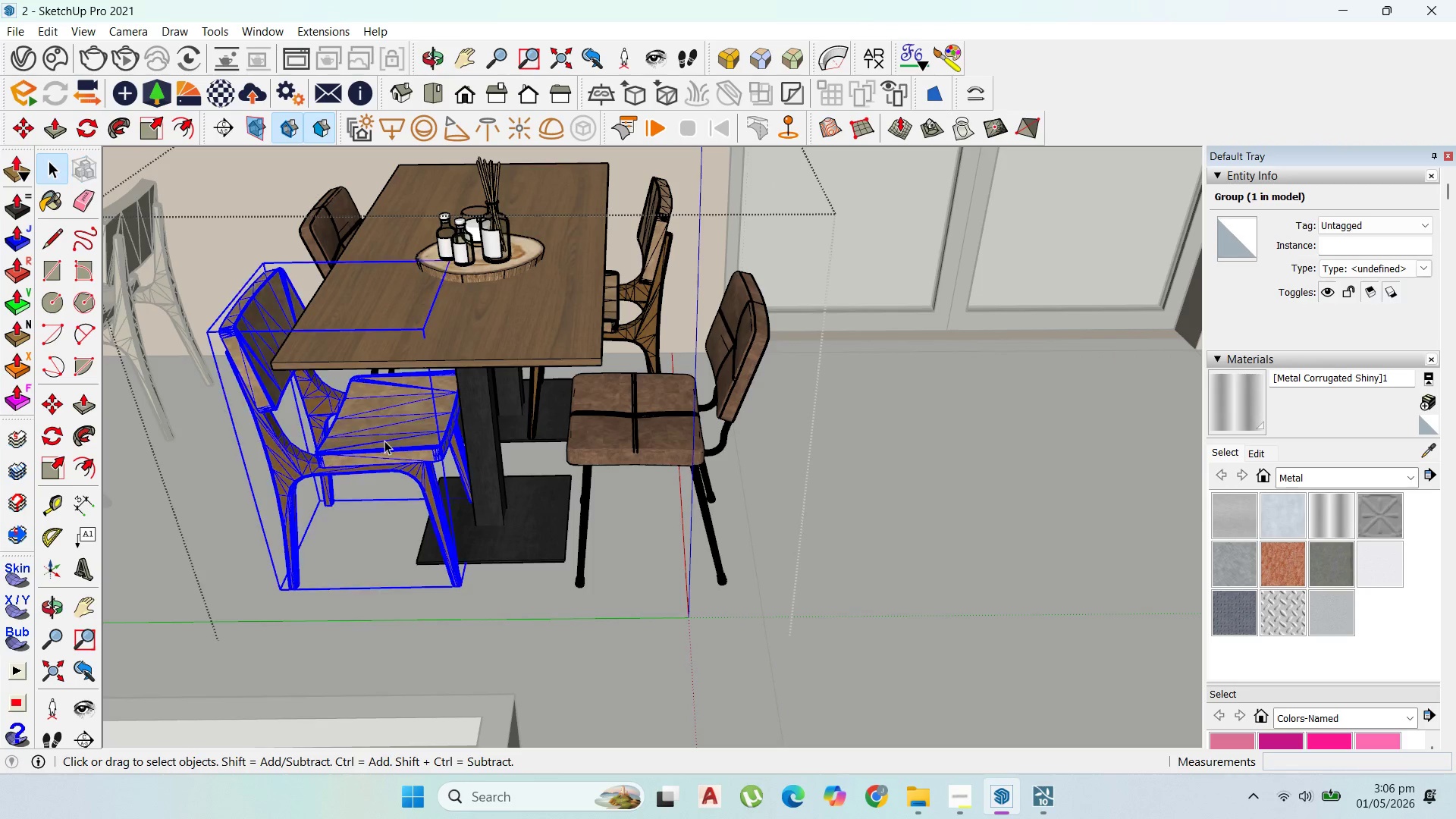 
left_click([384, 441])
 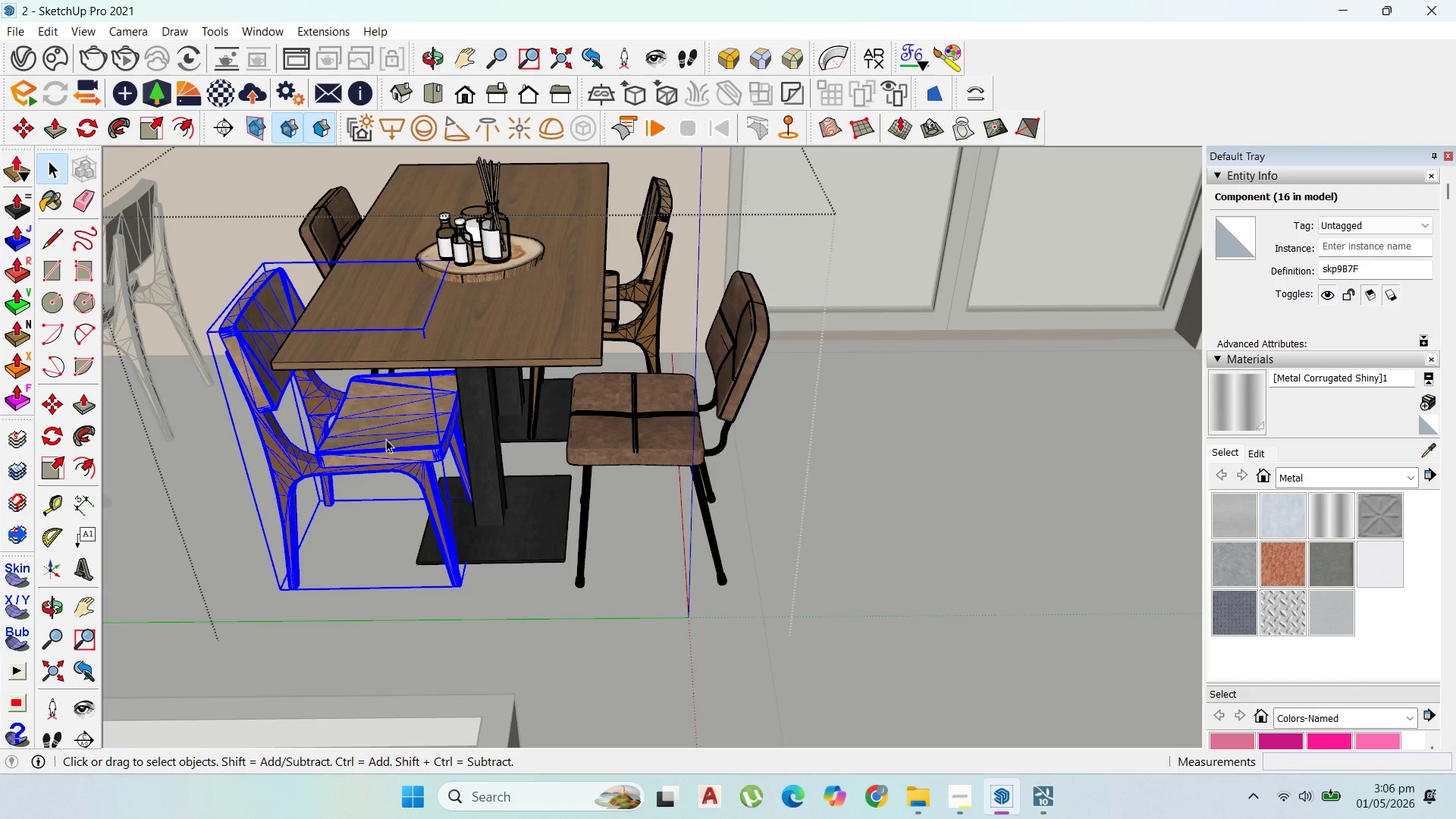 
key(M)
 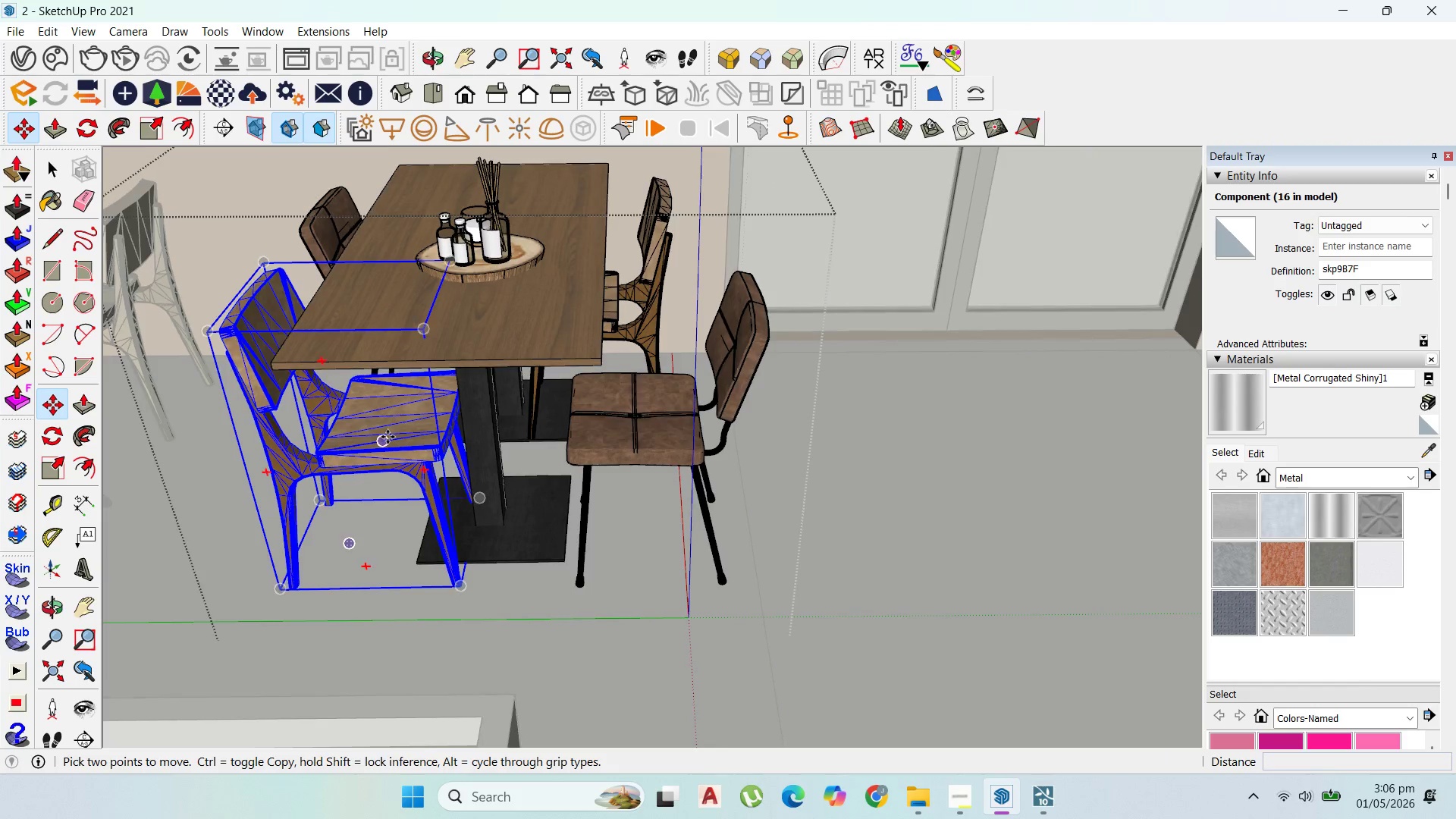 
left_click_drag(start_coordinate=[387, 437], to_coordinate=[383, 437])
 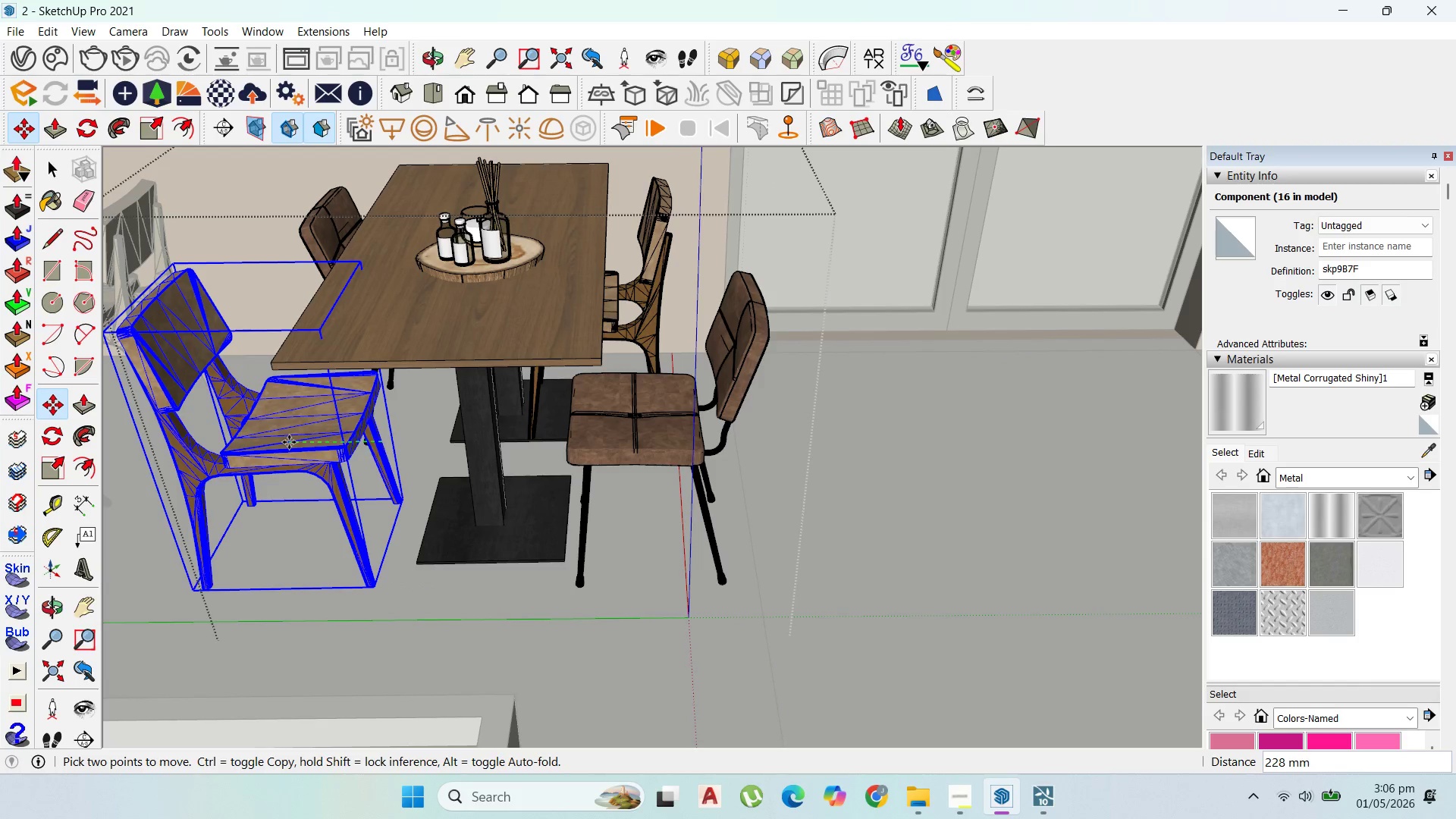 
left_click([289, 442])
 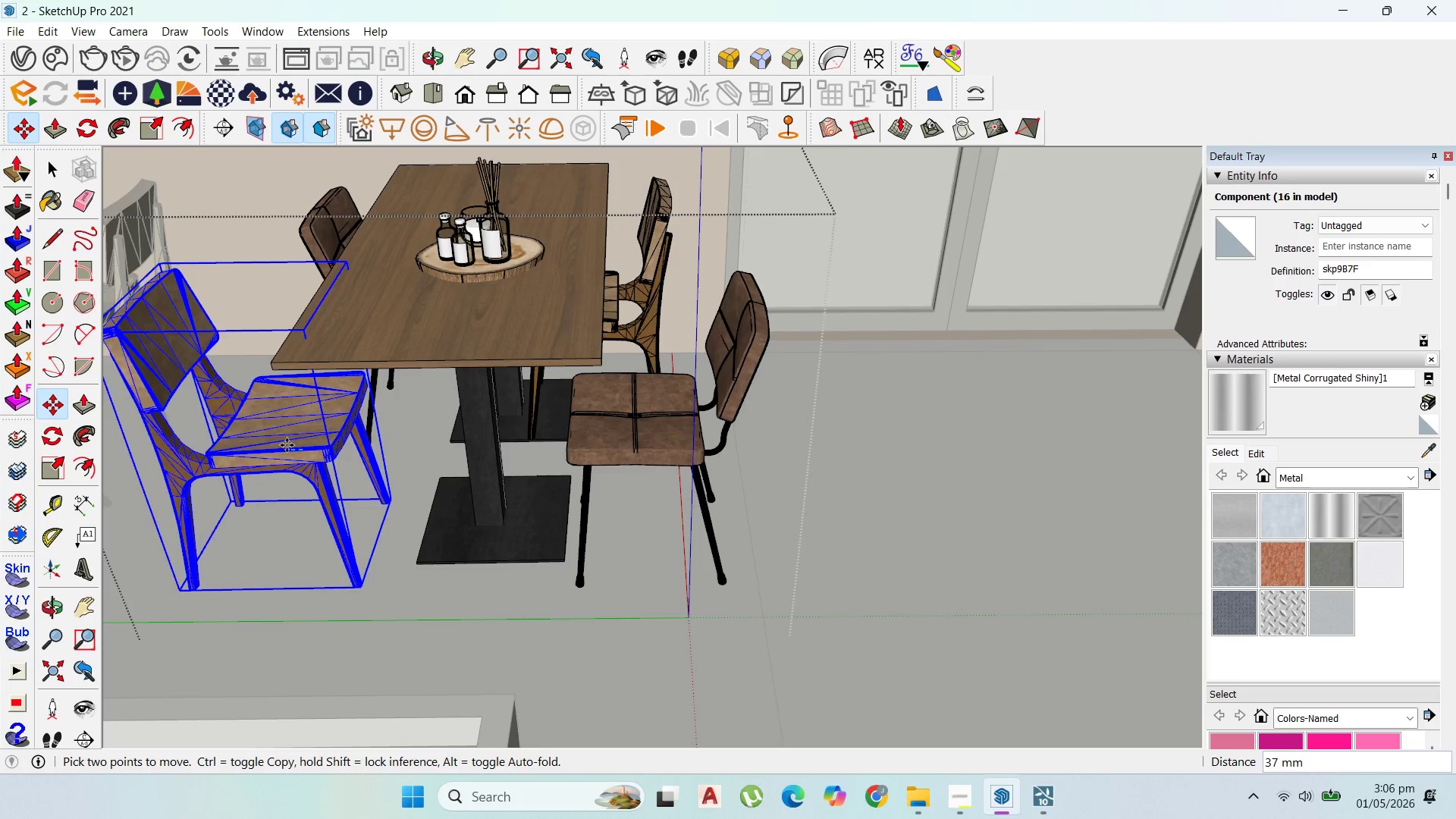 
left_click([281, 444])
 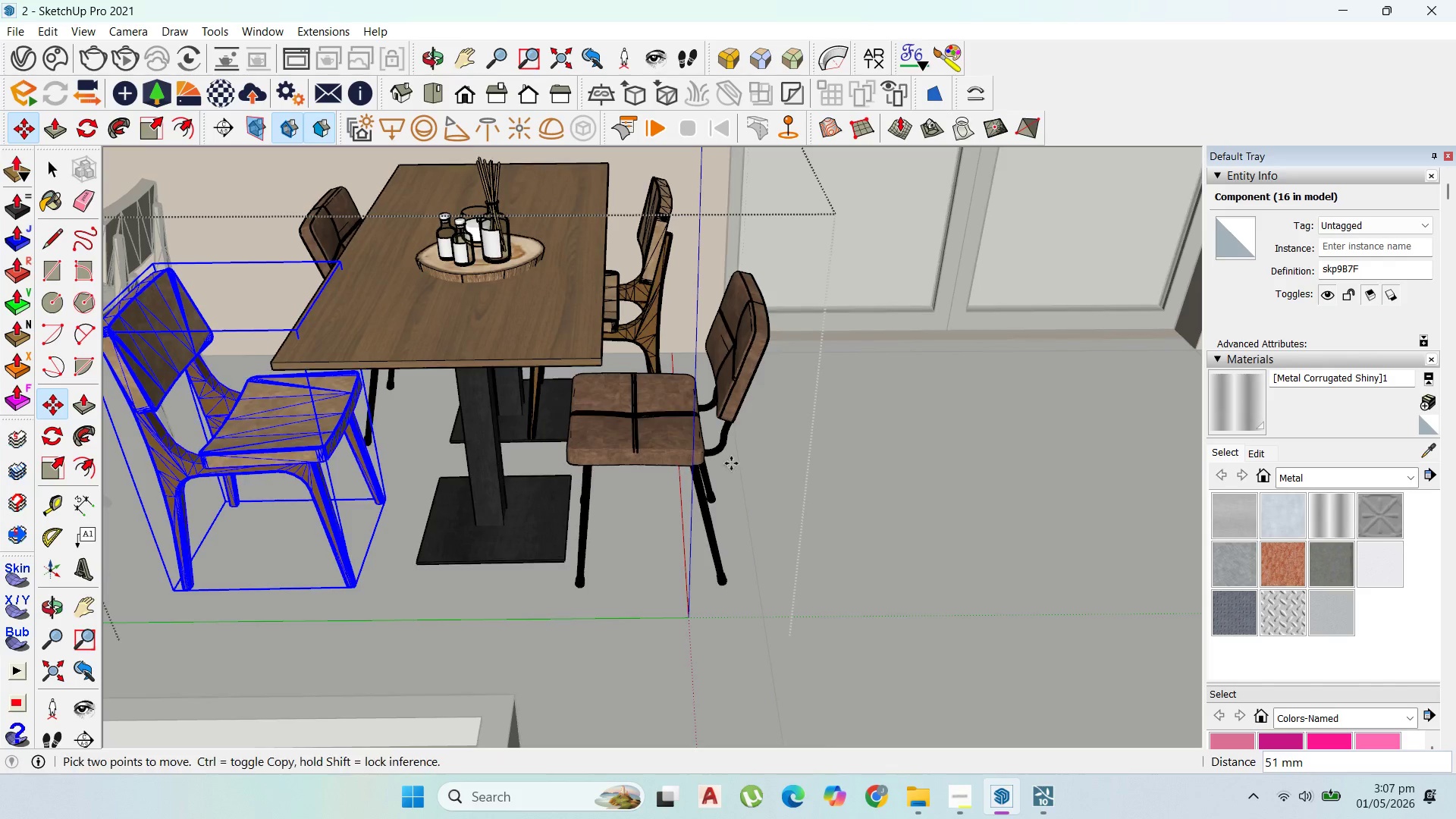 
key(Escape)
 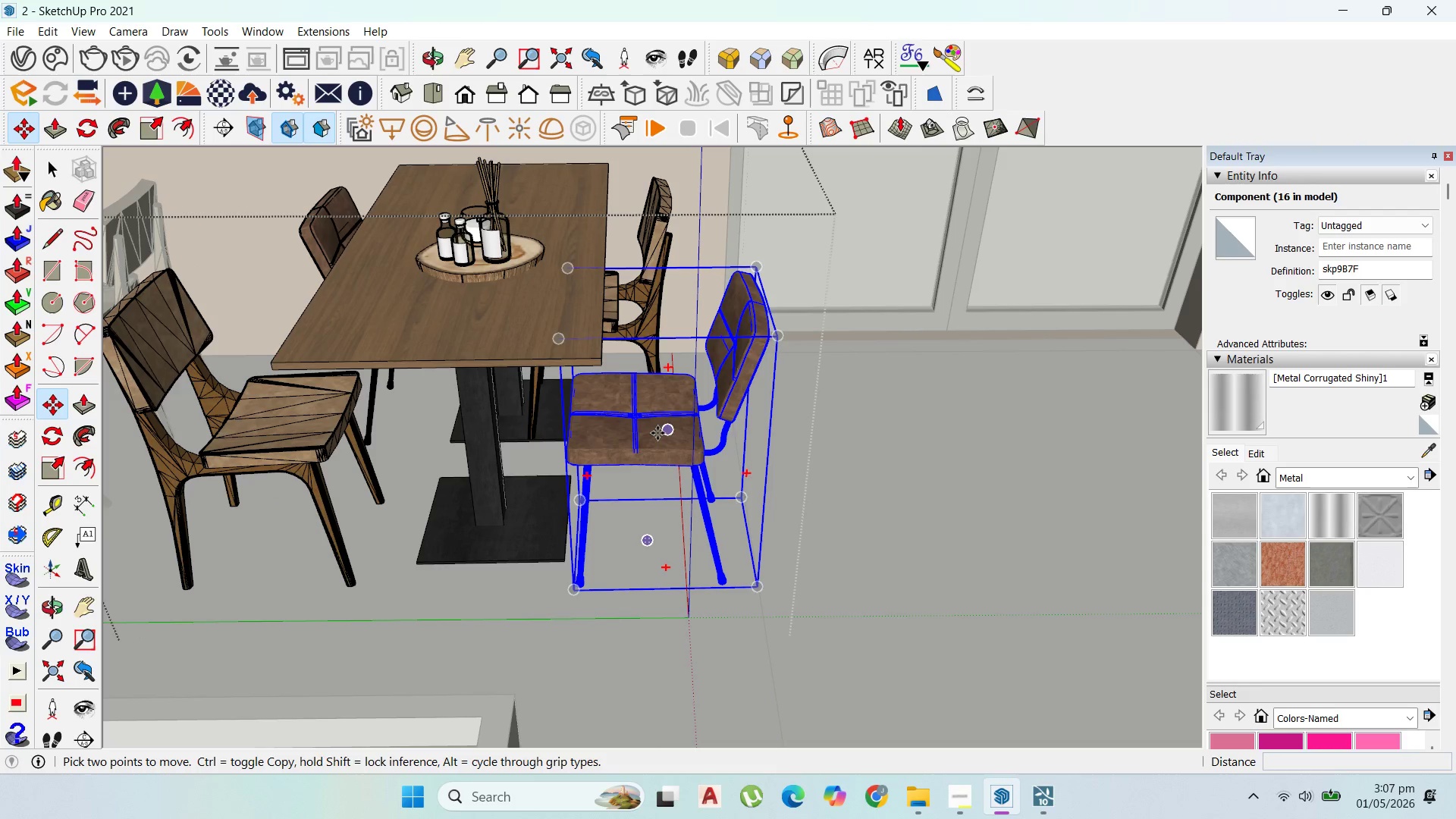 
left_click([657, 435])
 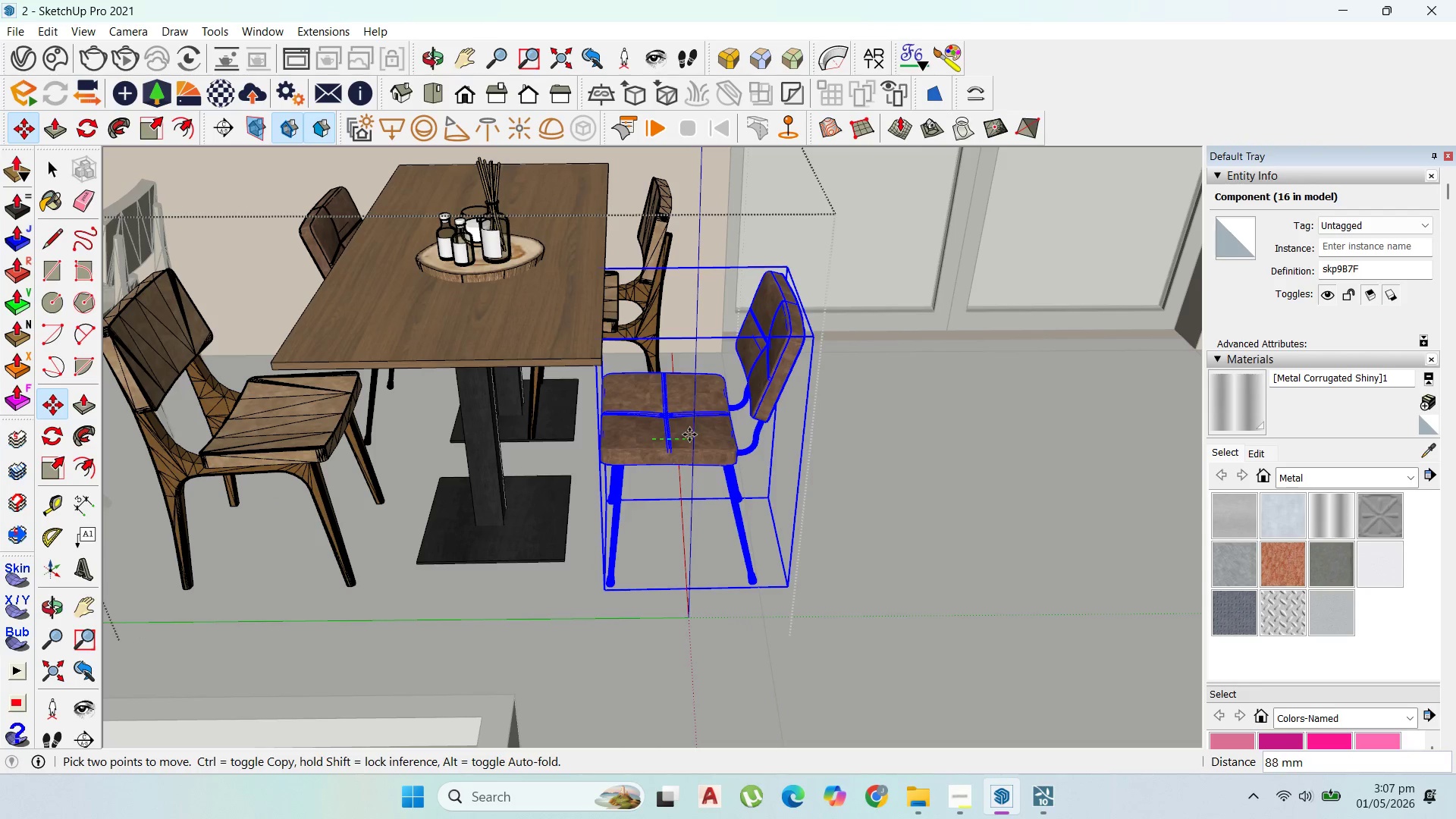 
left_click([689, 435])
 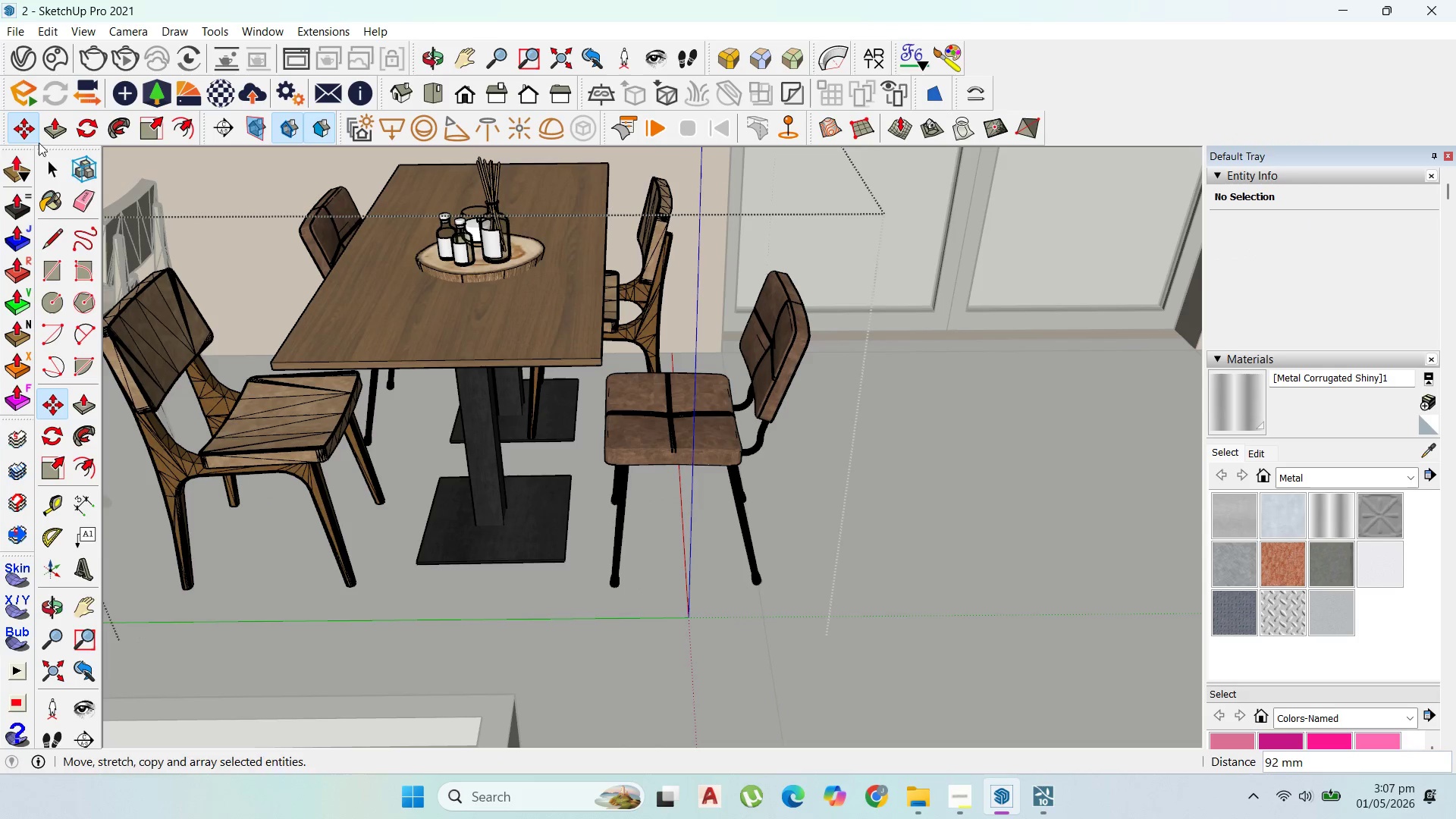 
left_click([48, 162])
 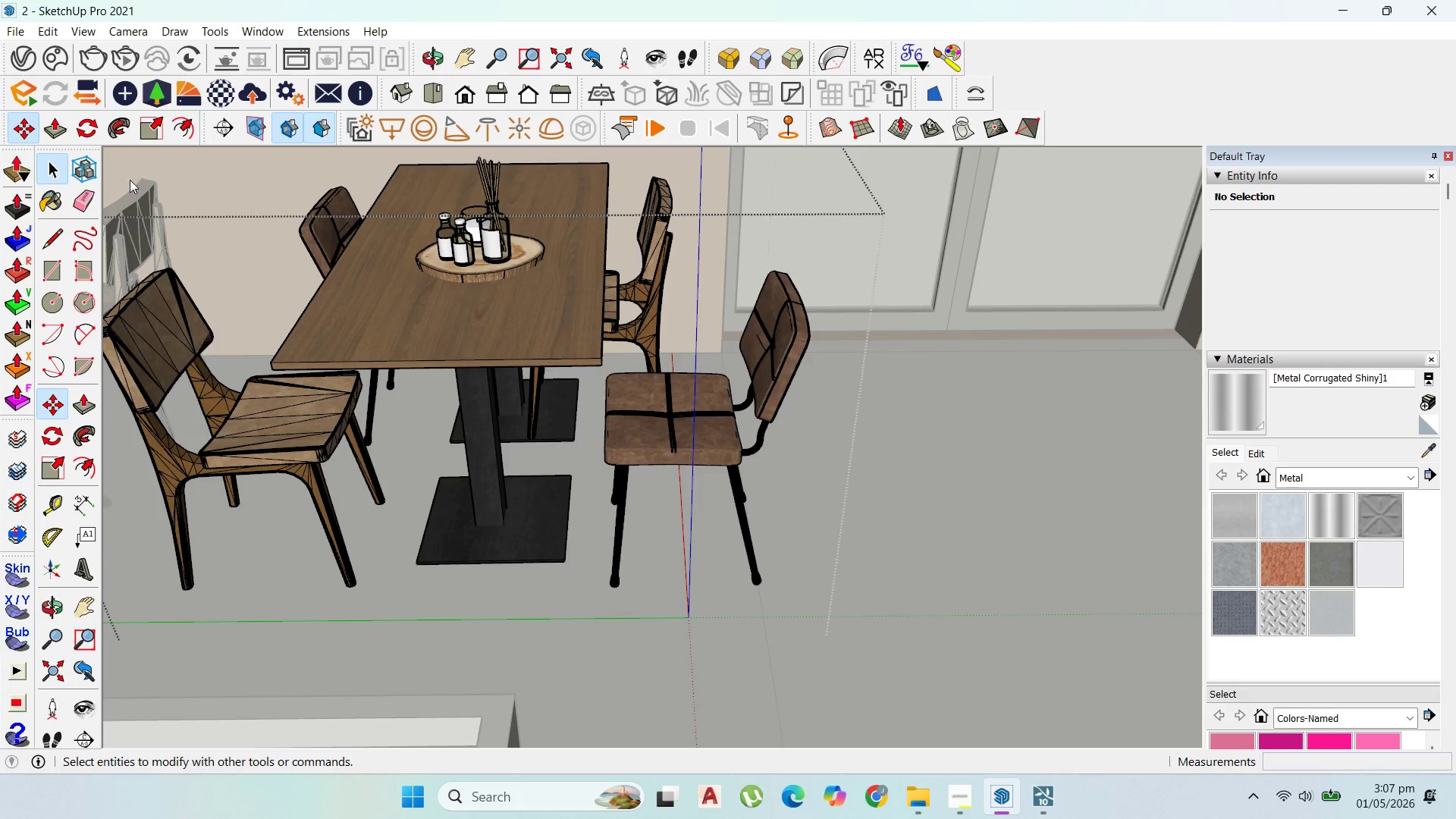 
key(Escape)
 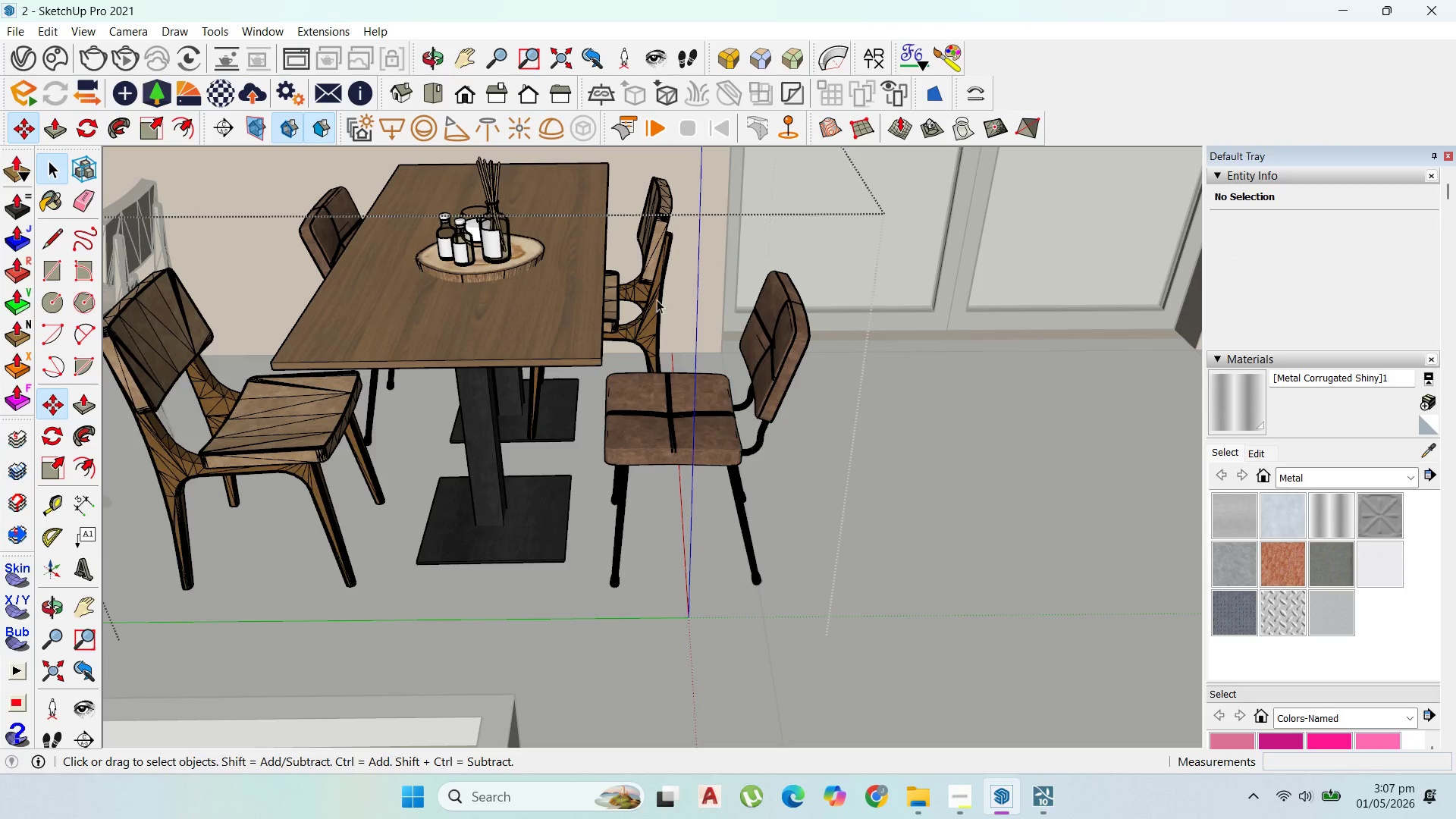 
left_click([657, 300])
 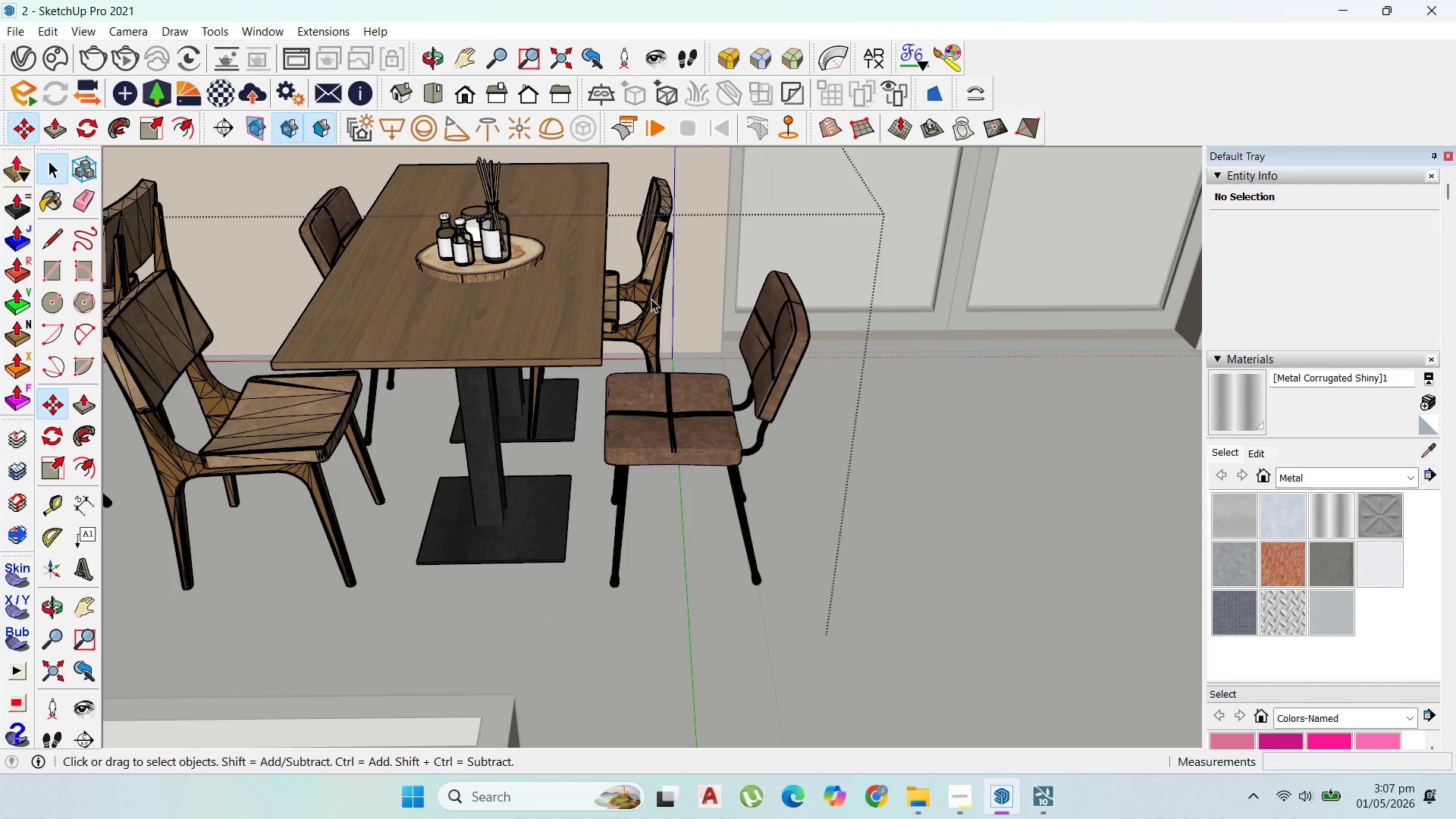 
key(Escape)
 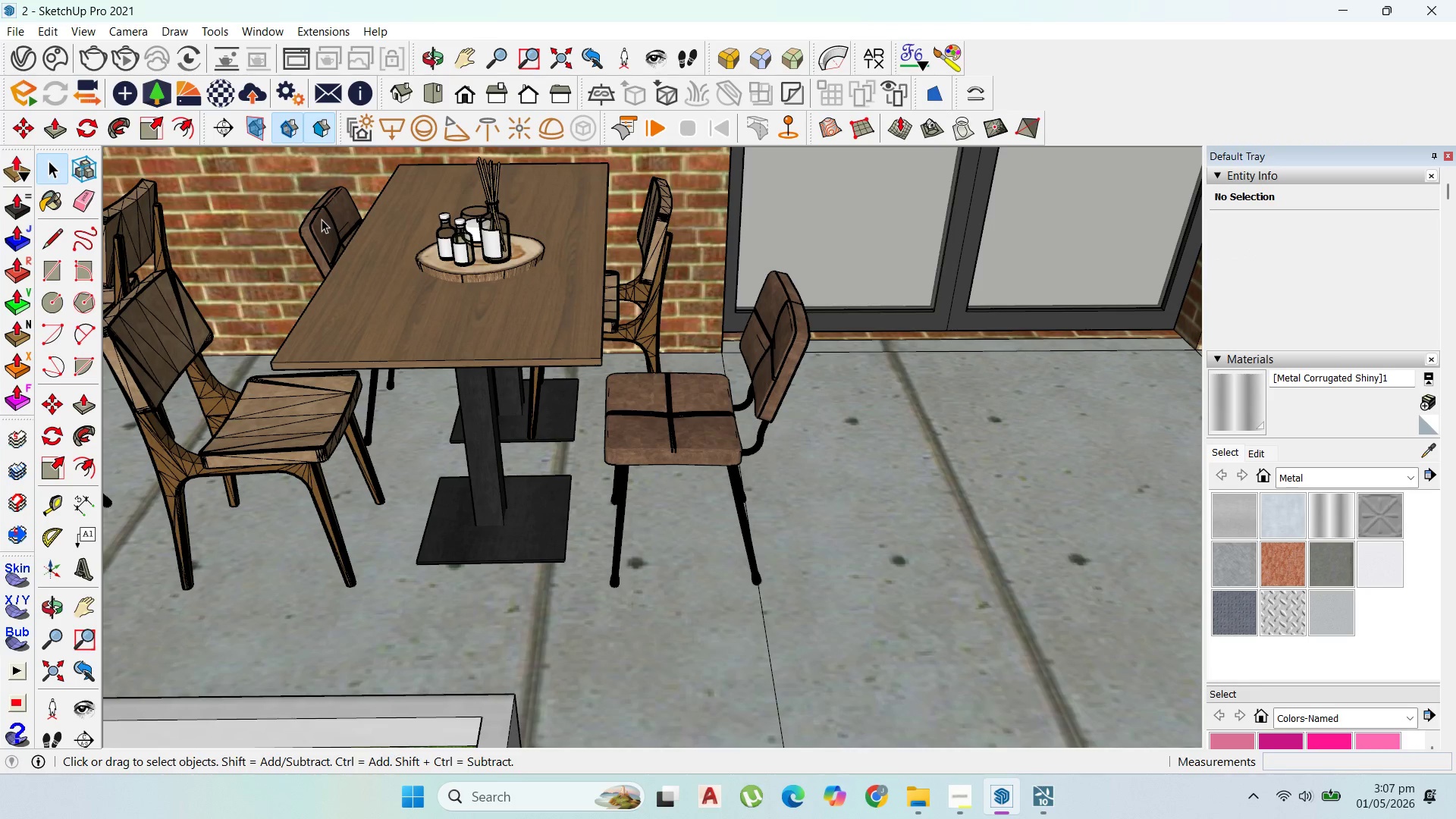 
double_click([321, 219])
 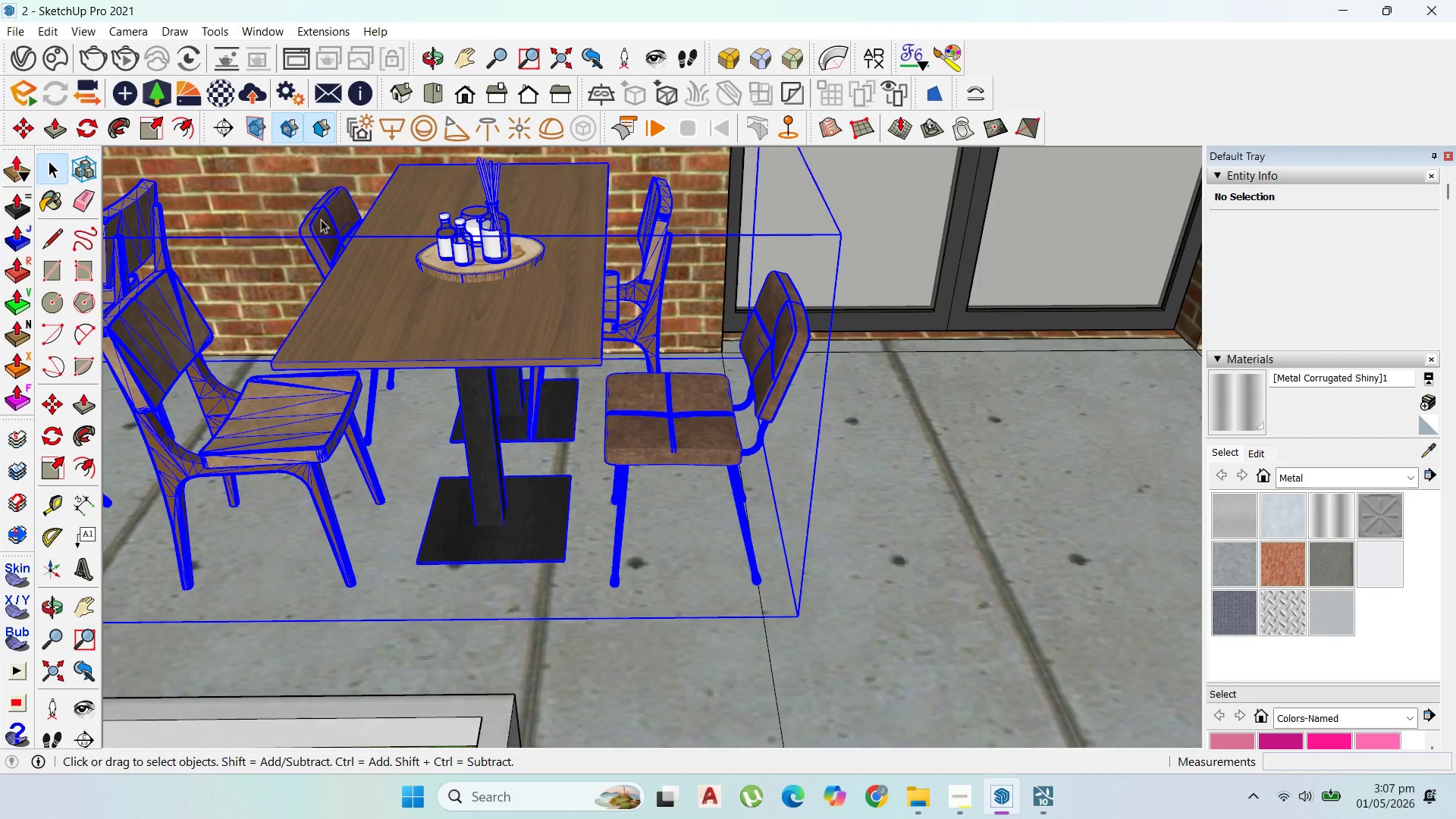 
triple_click([321, 219])
 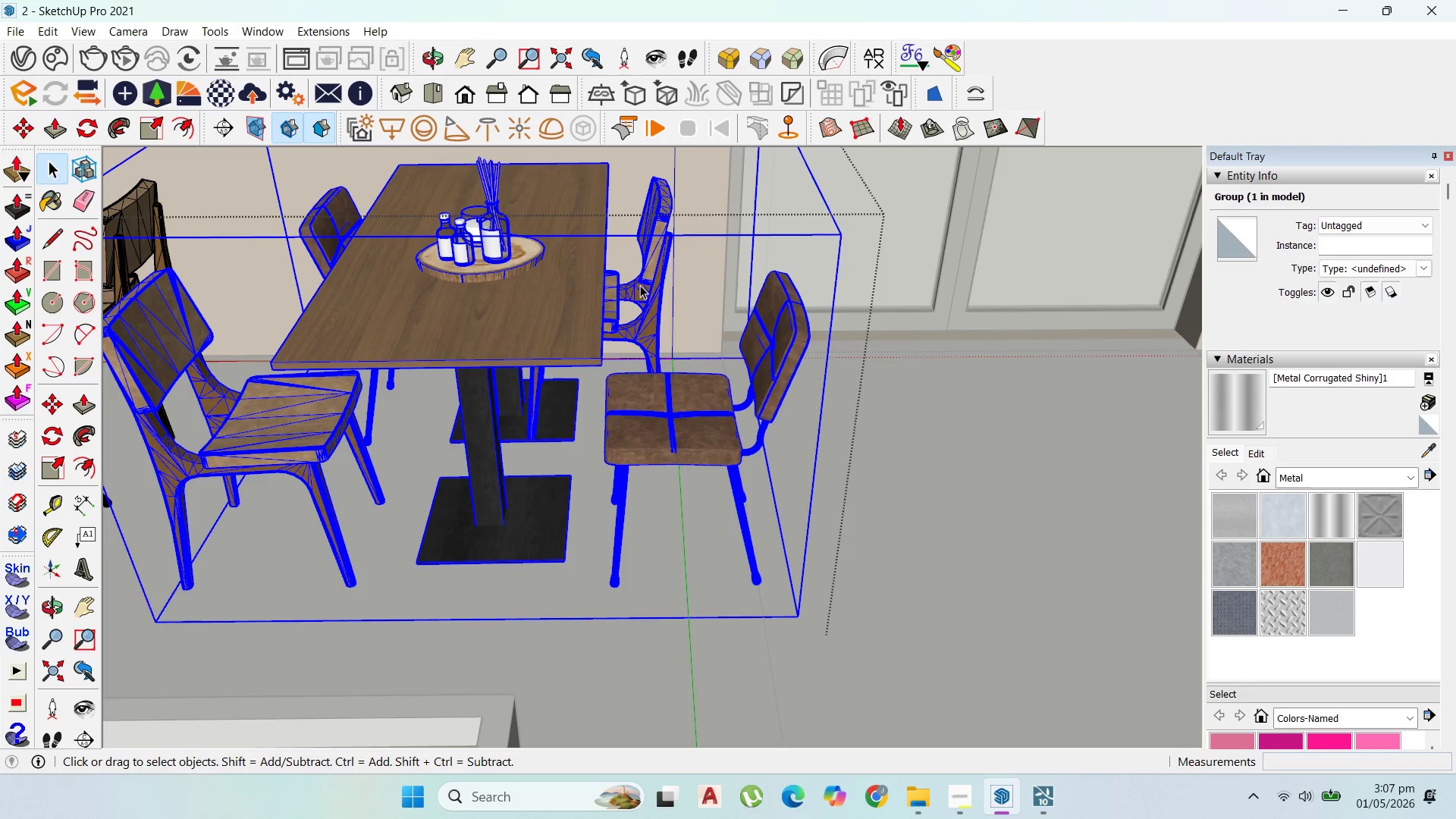 
double_click([639, 285])
 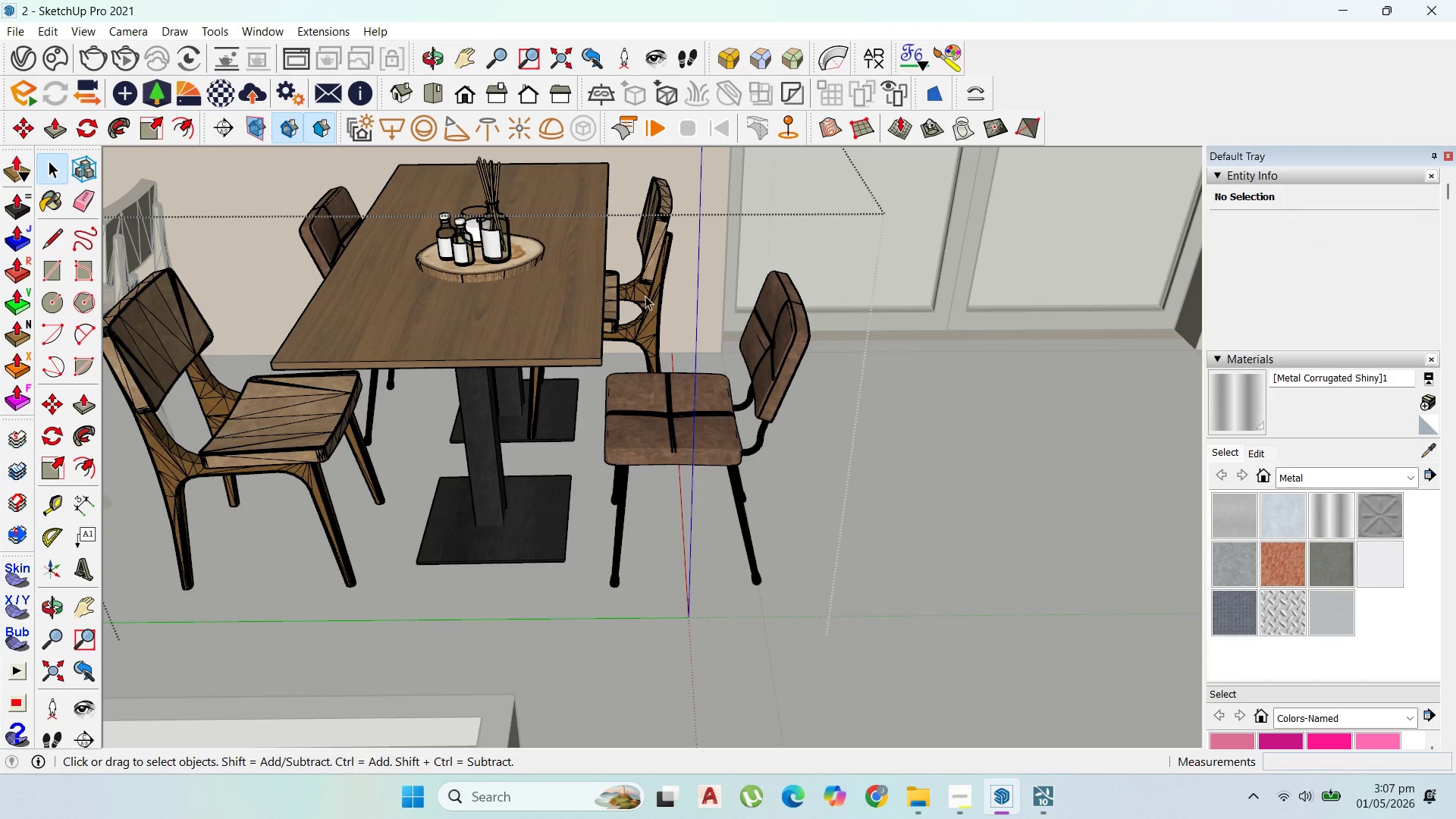 
left_click([646, 300])
 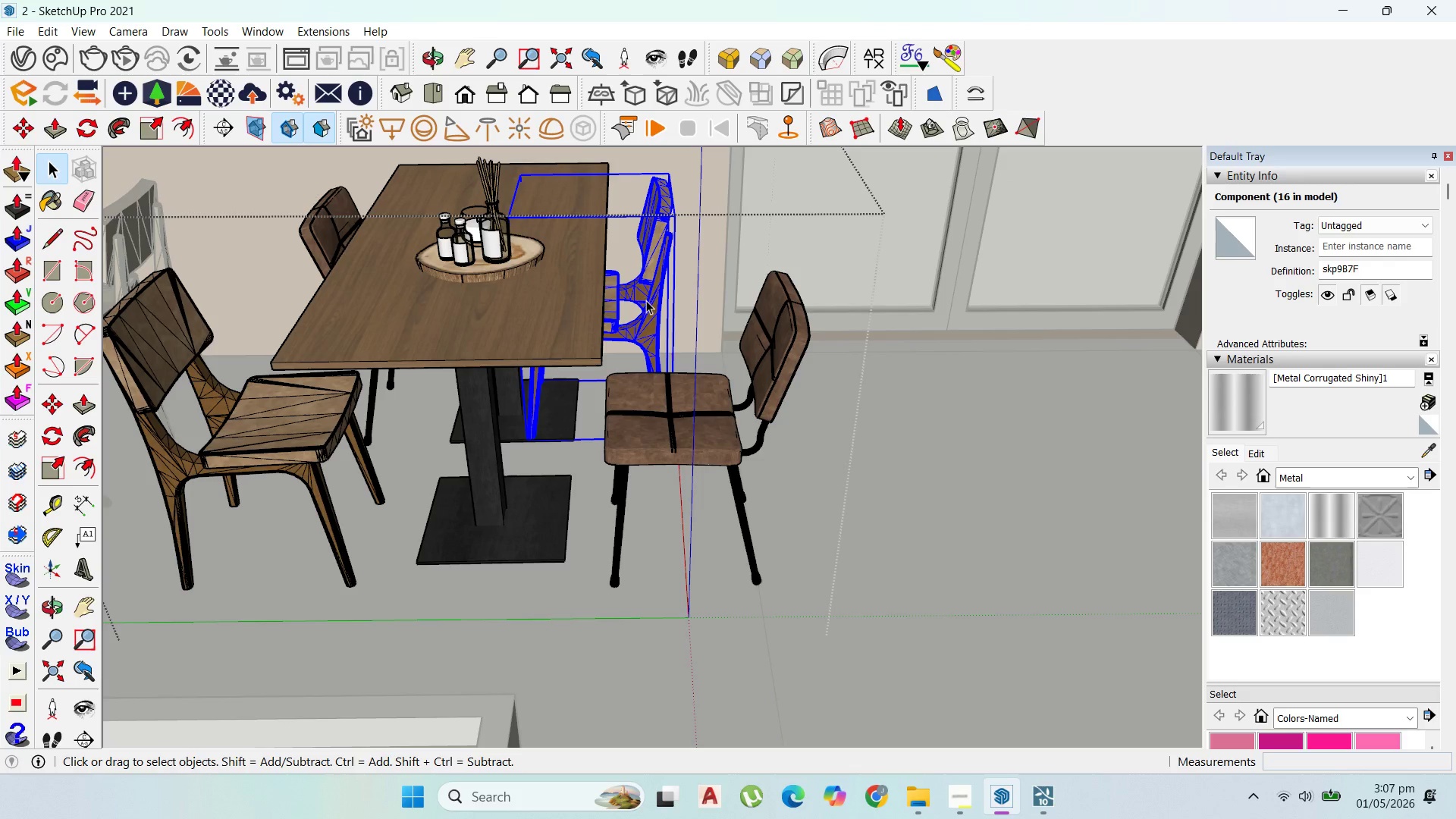 
key(M)
 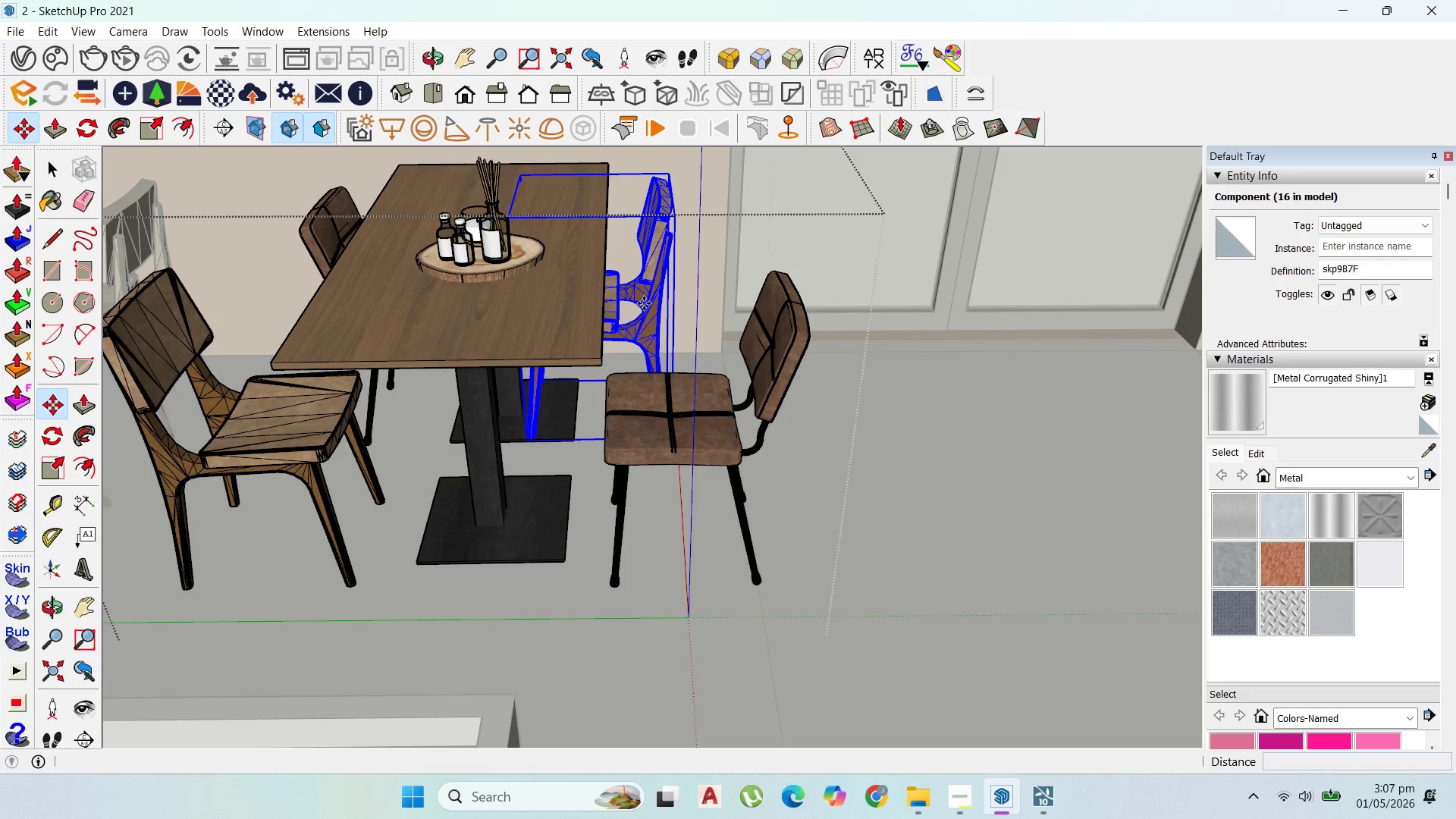 
left_click([644, 303])
 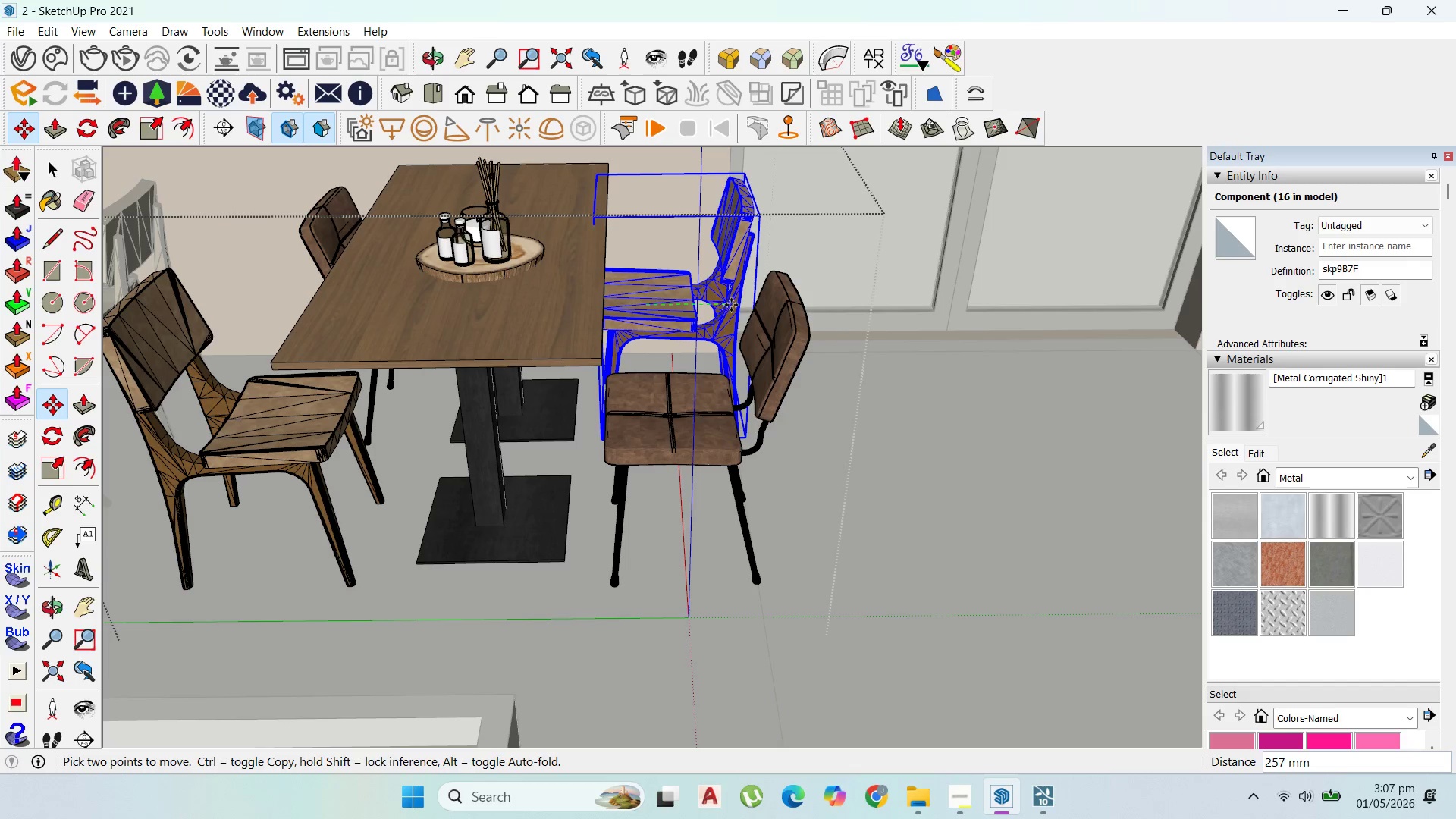 
left_click([735, 305])
 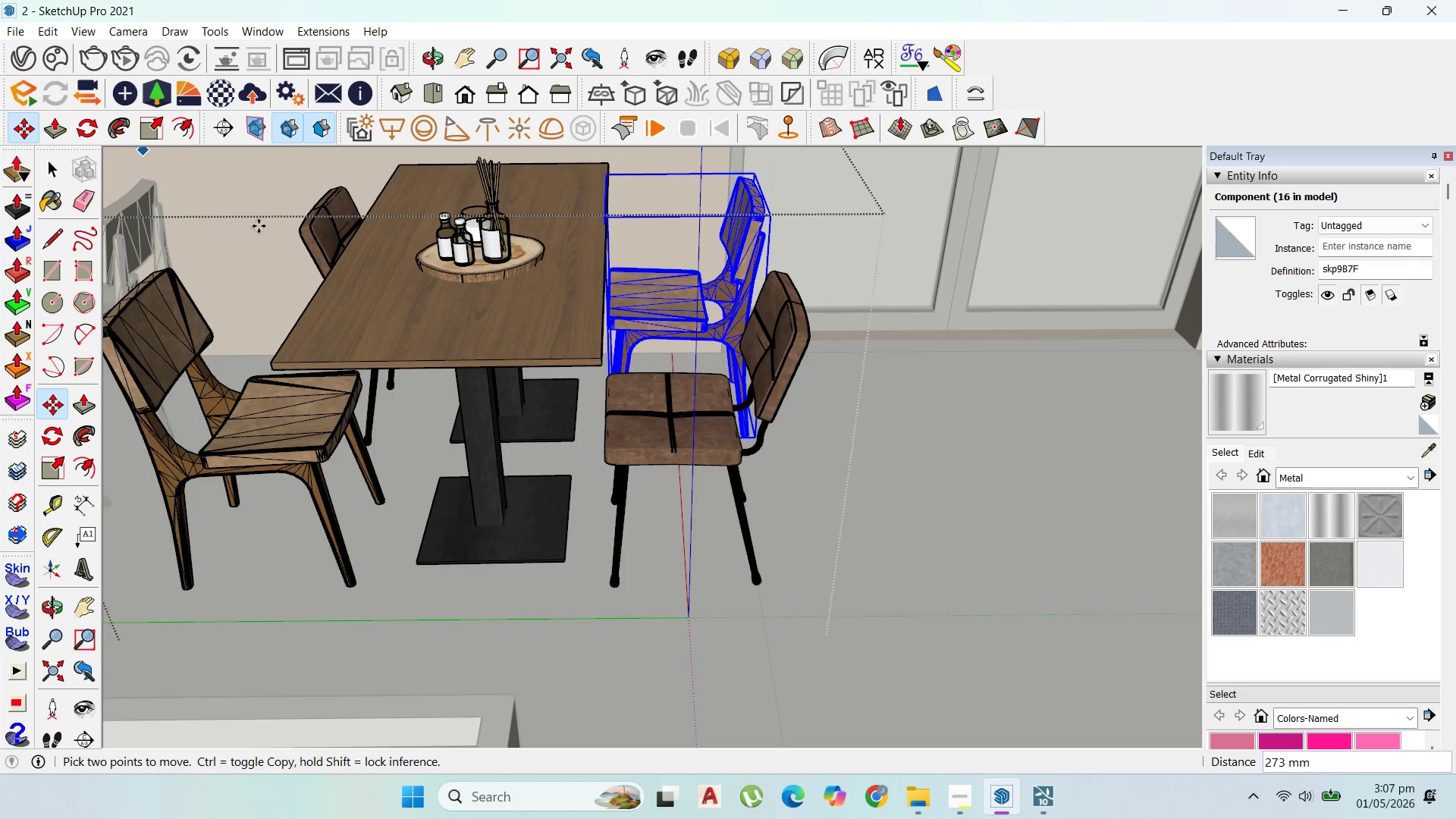 
key(Escape)
 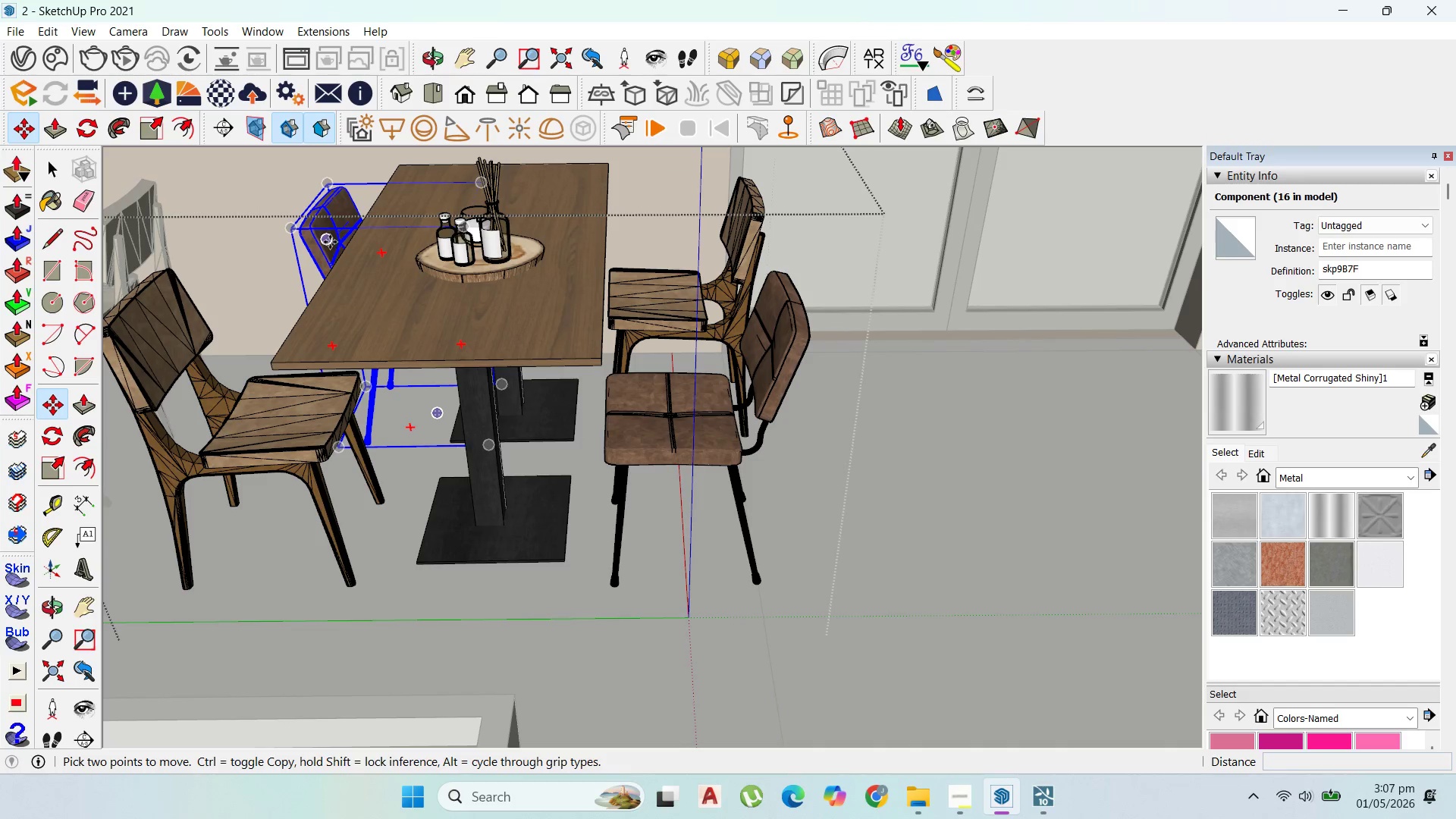 
left_click([330, 242])
 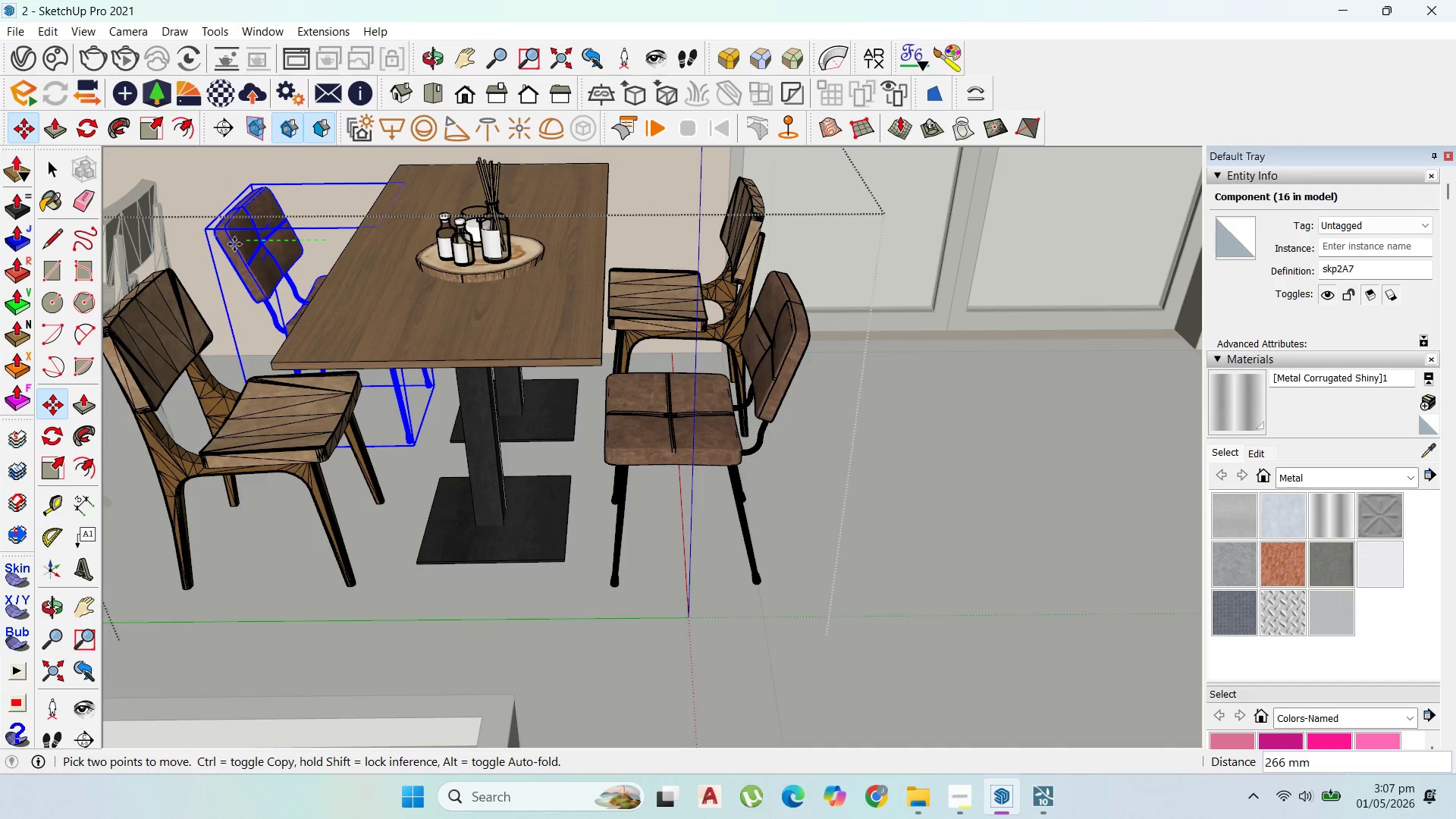 
left_click([226, 244])
 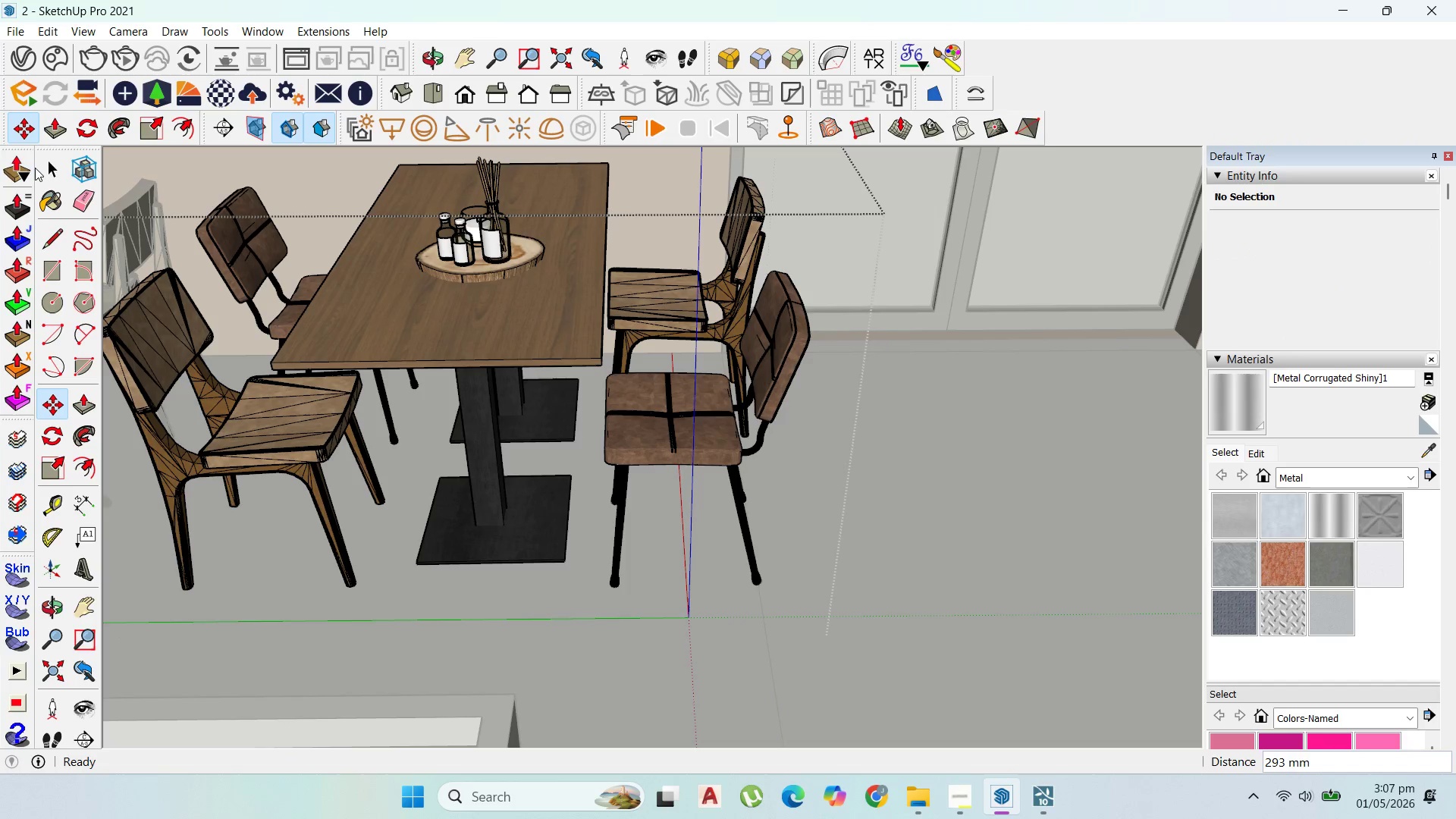 
left_click([35, 168])
 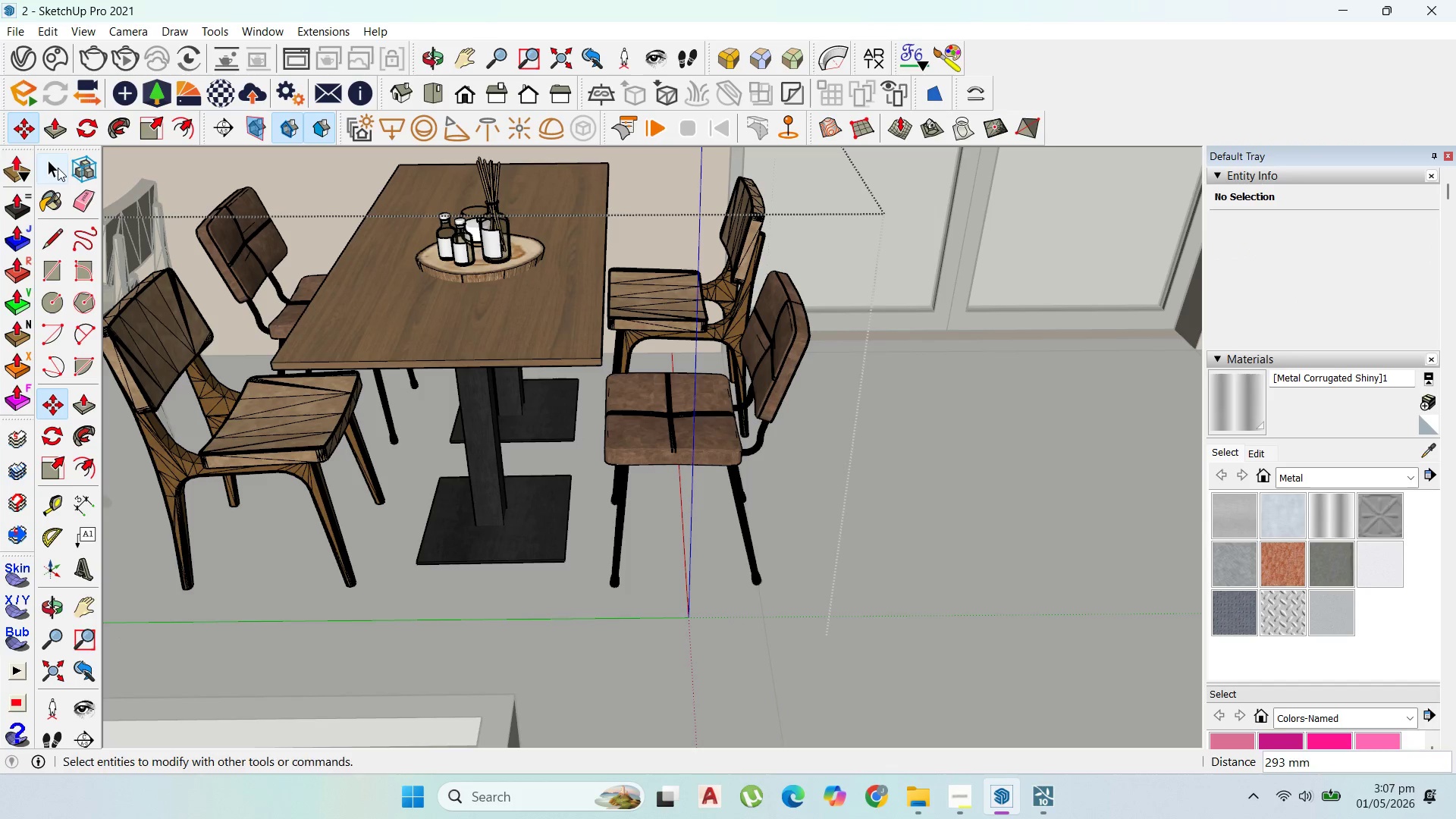 
key(Escape)
 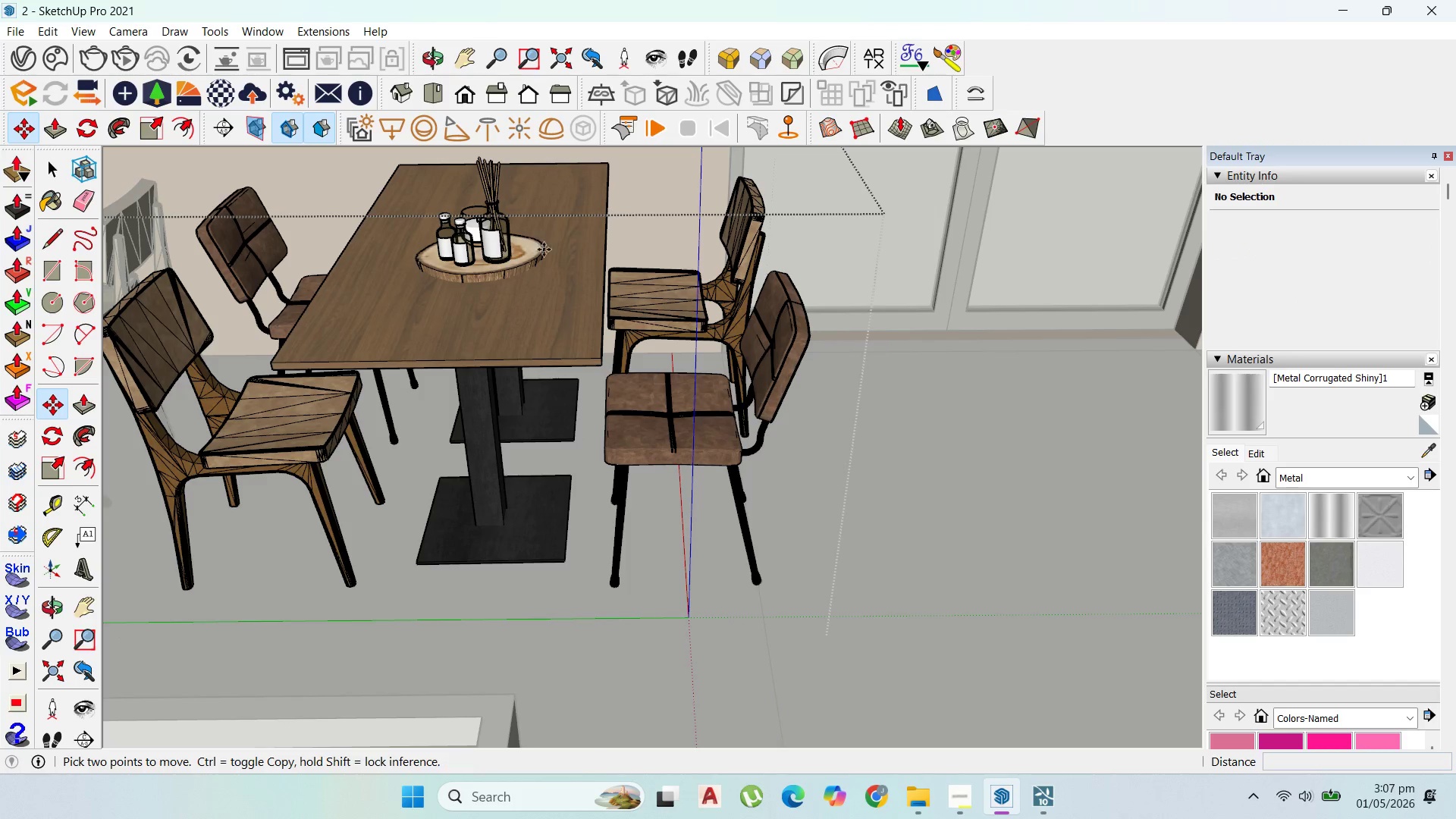 
key(Escape)
 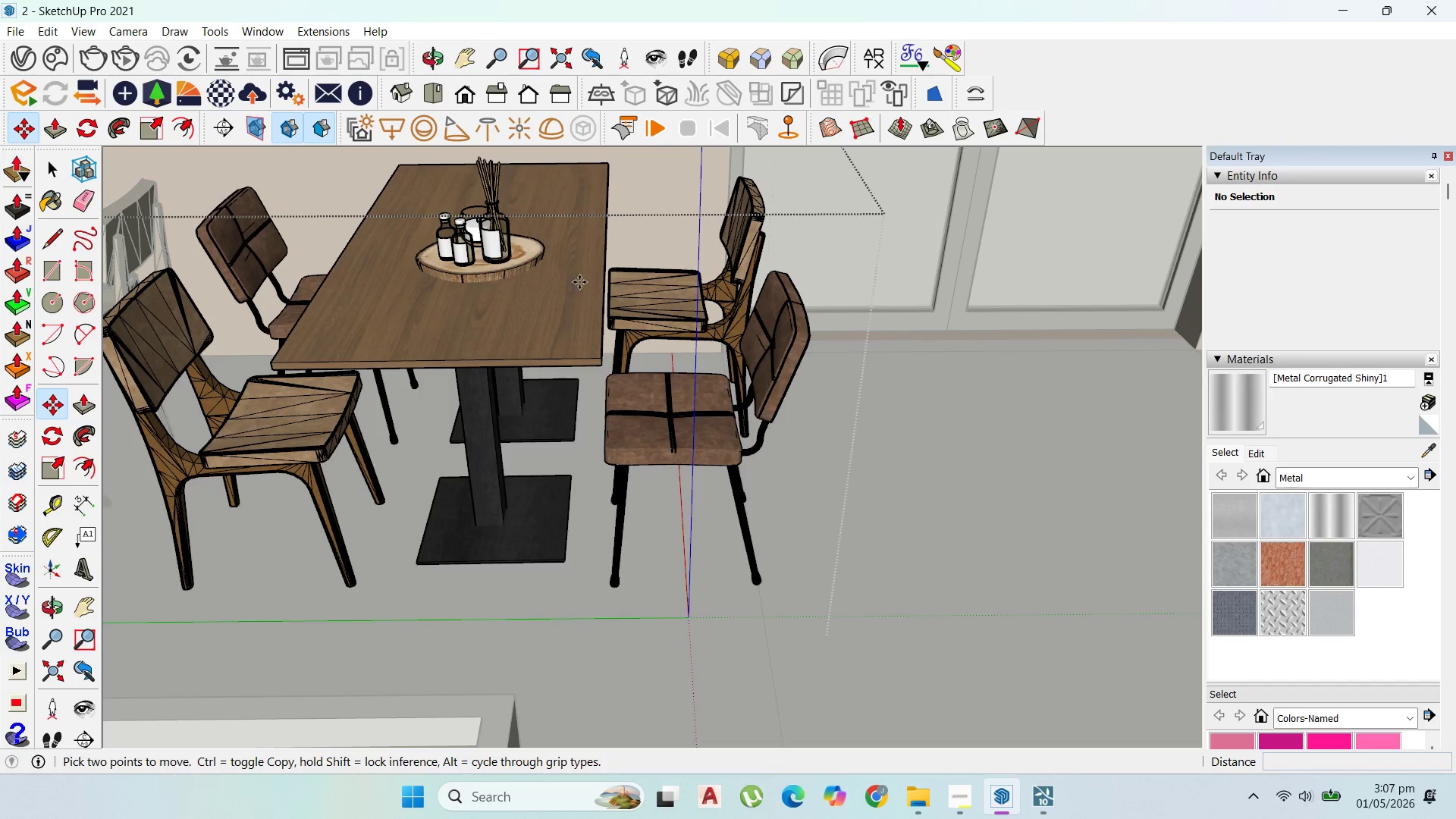 
key(Escape)
 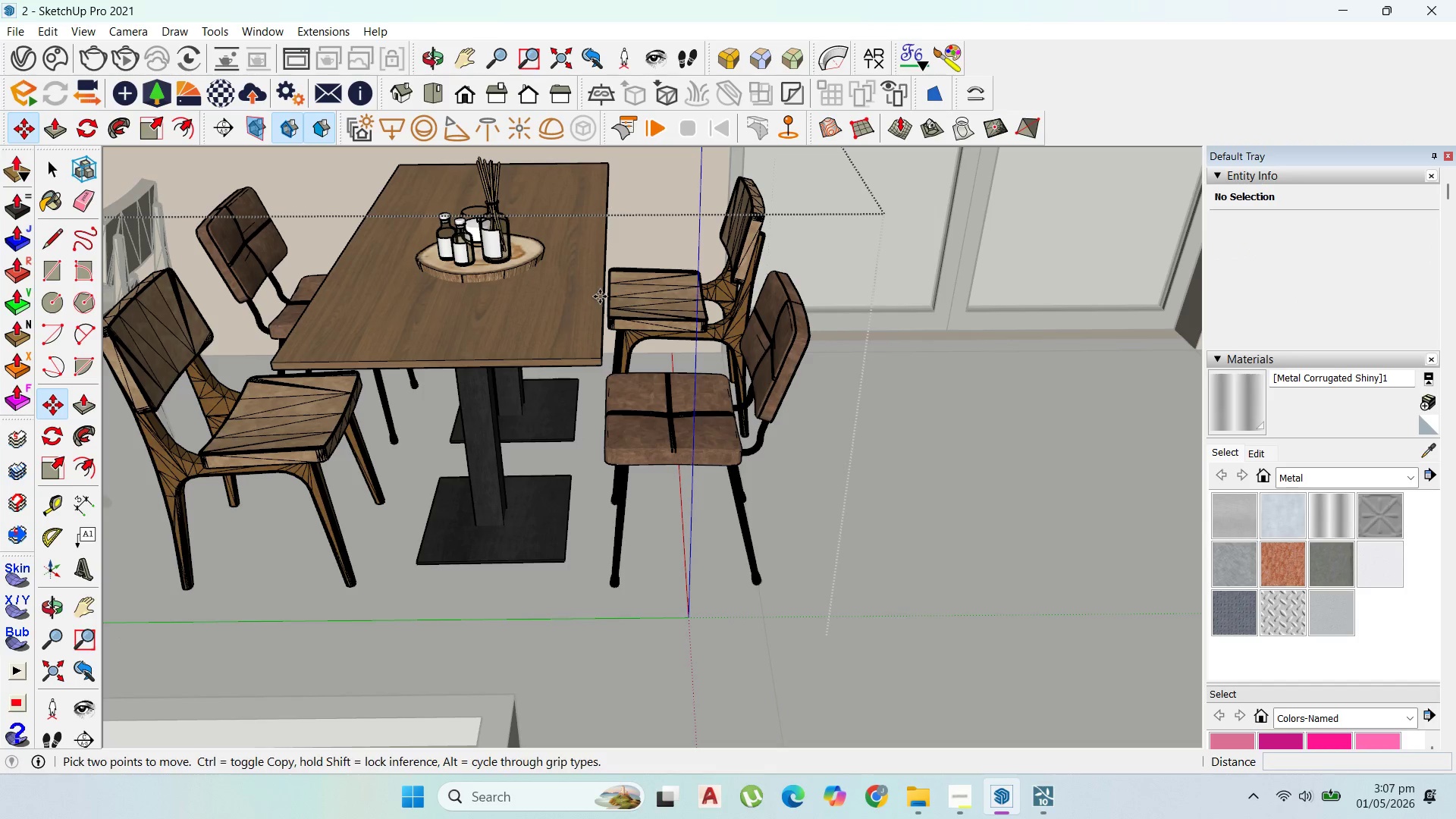 
key(Escape)
 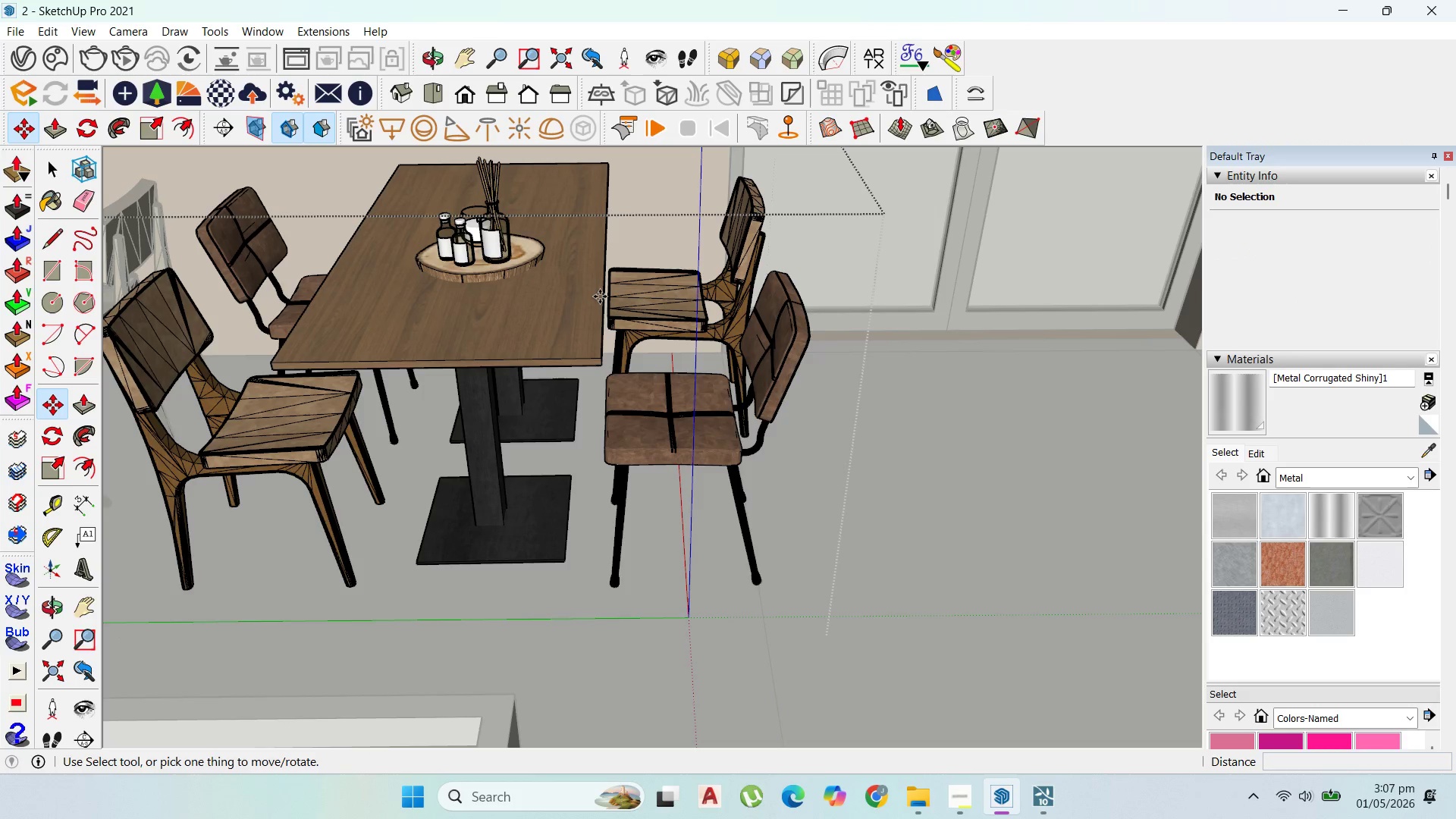 
key(Escape)
 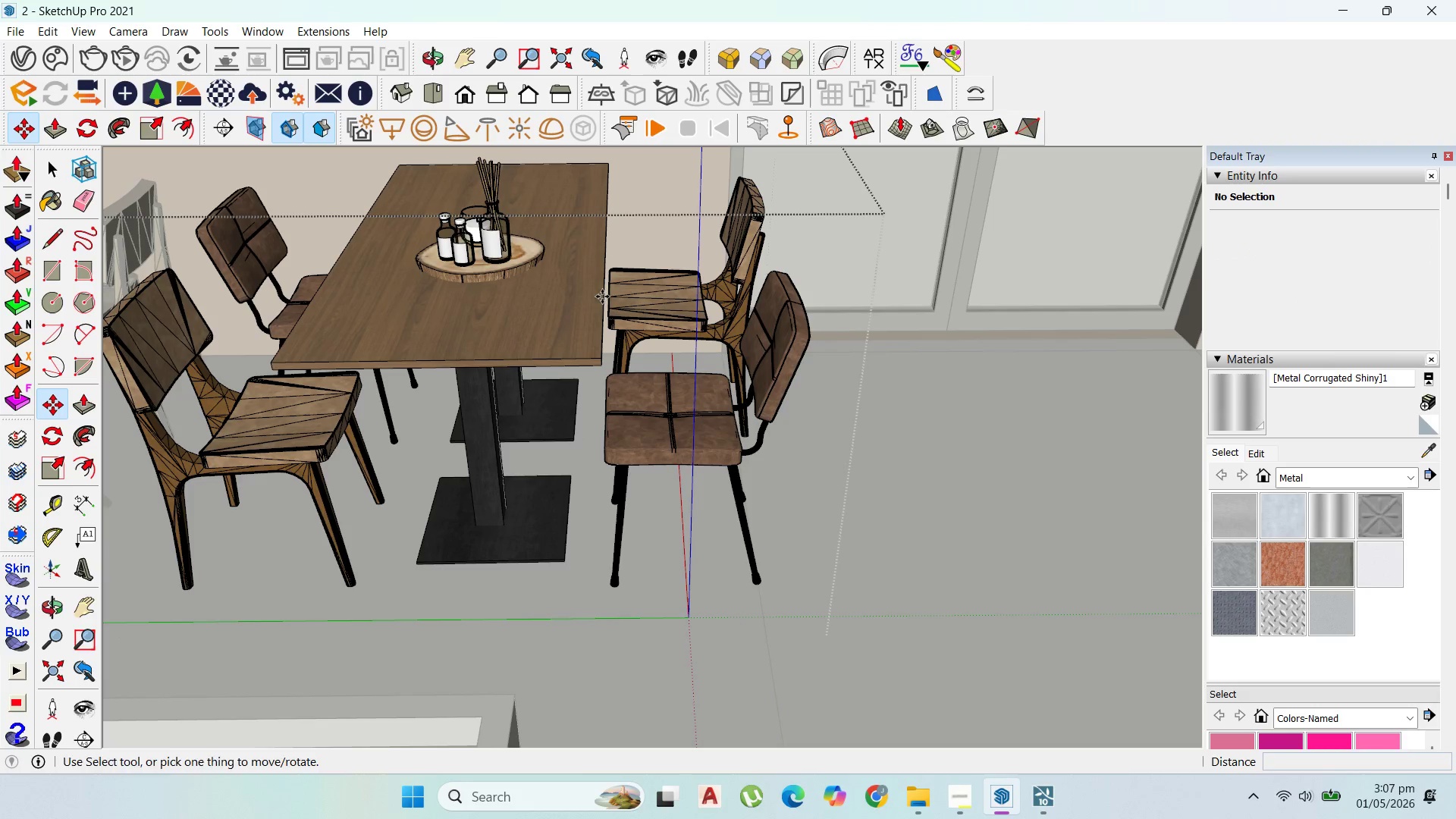 
key(Escape)
 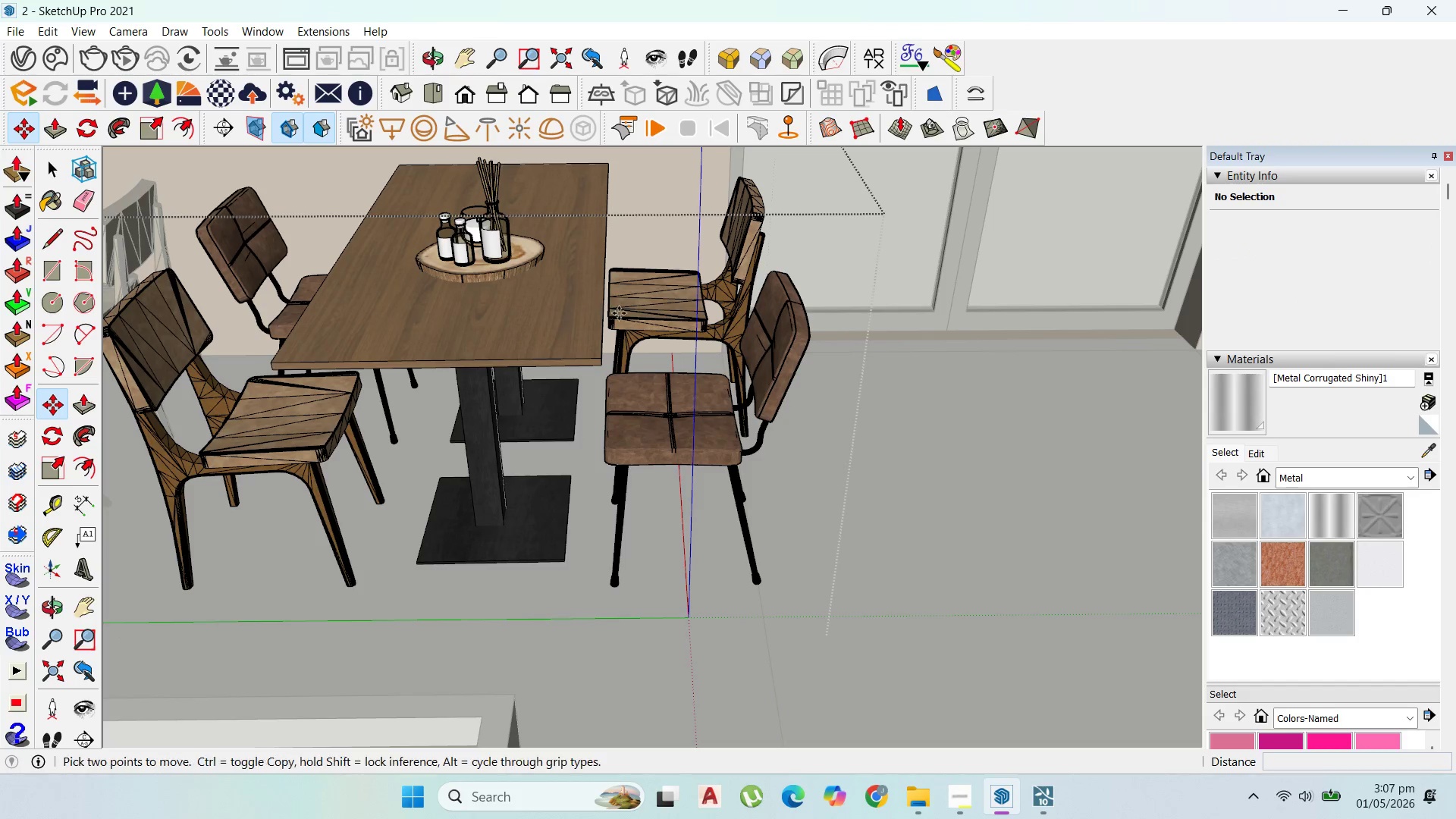 
key(Escape)
 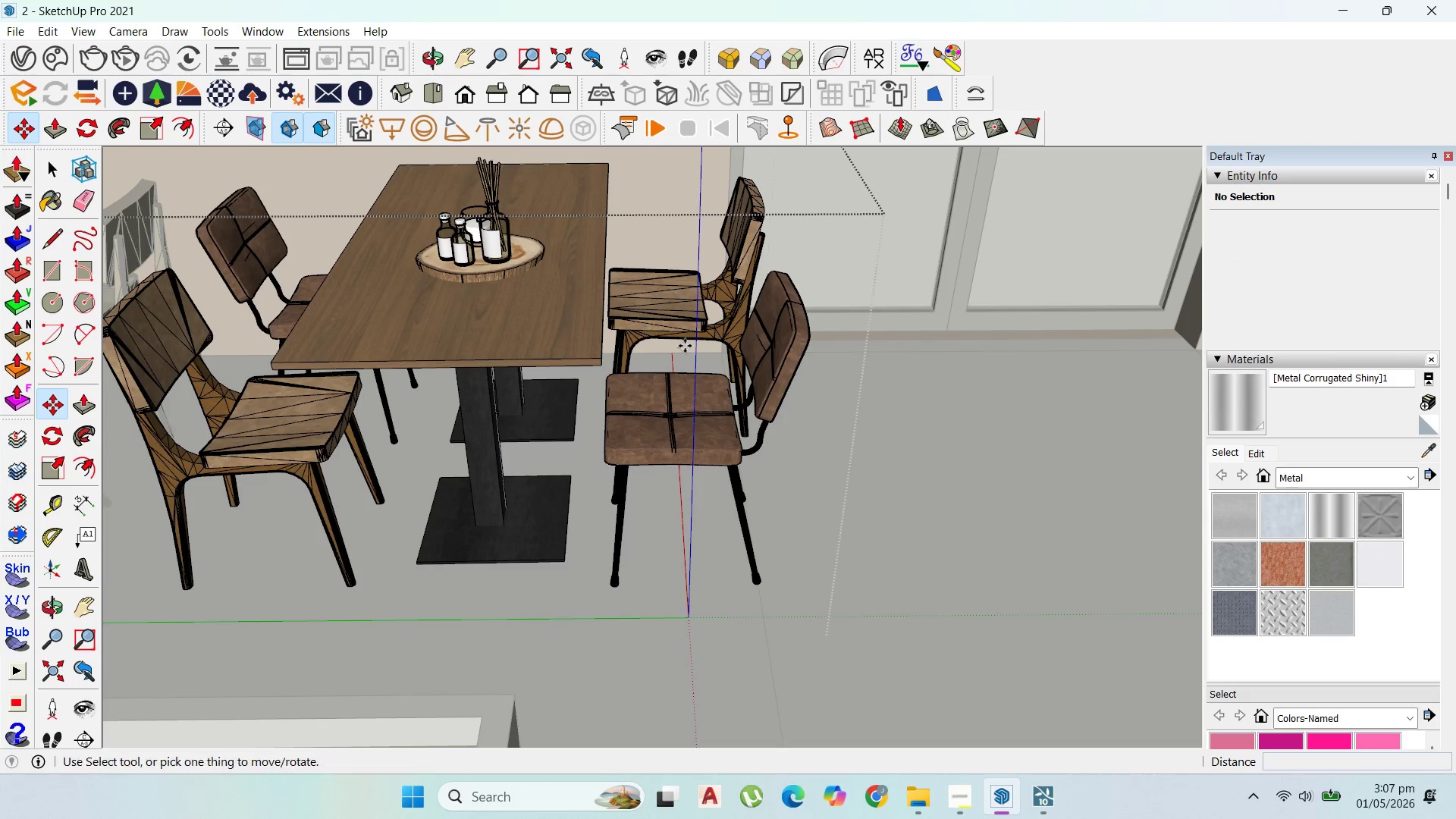 
key(Escape)
 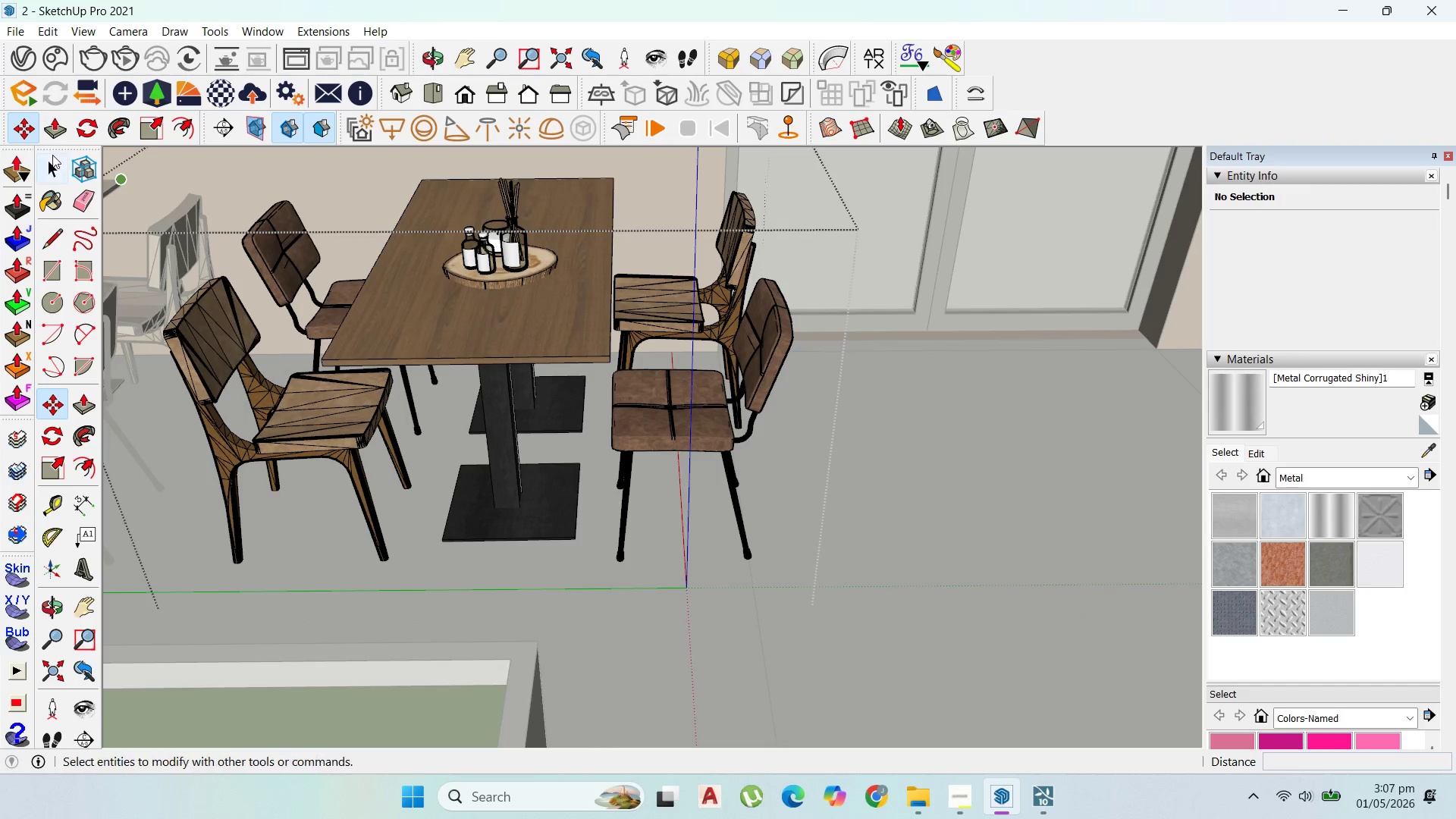 
scroll: coordinate [670, 340], scroll_direction: down, amount: 1.0
 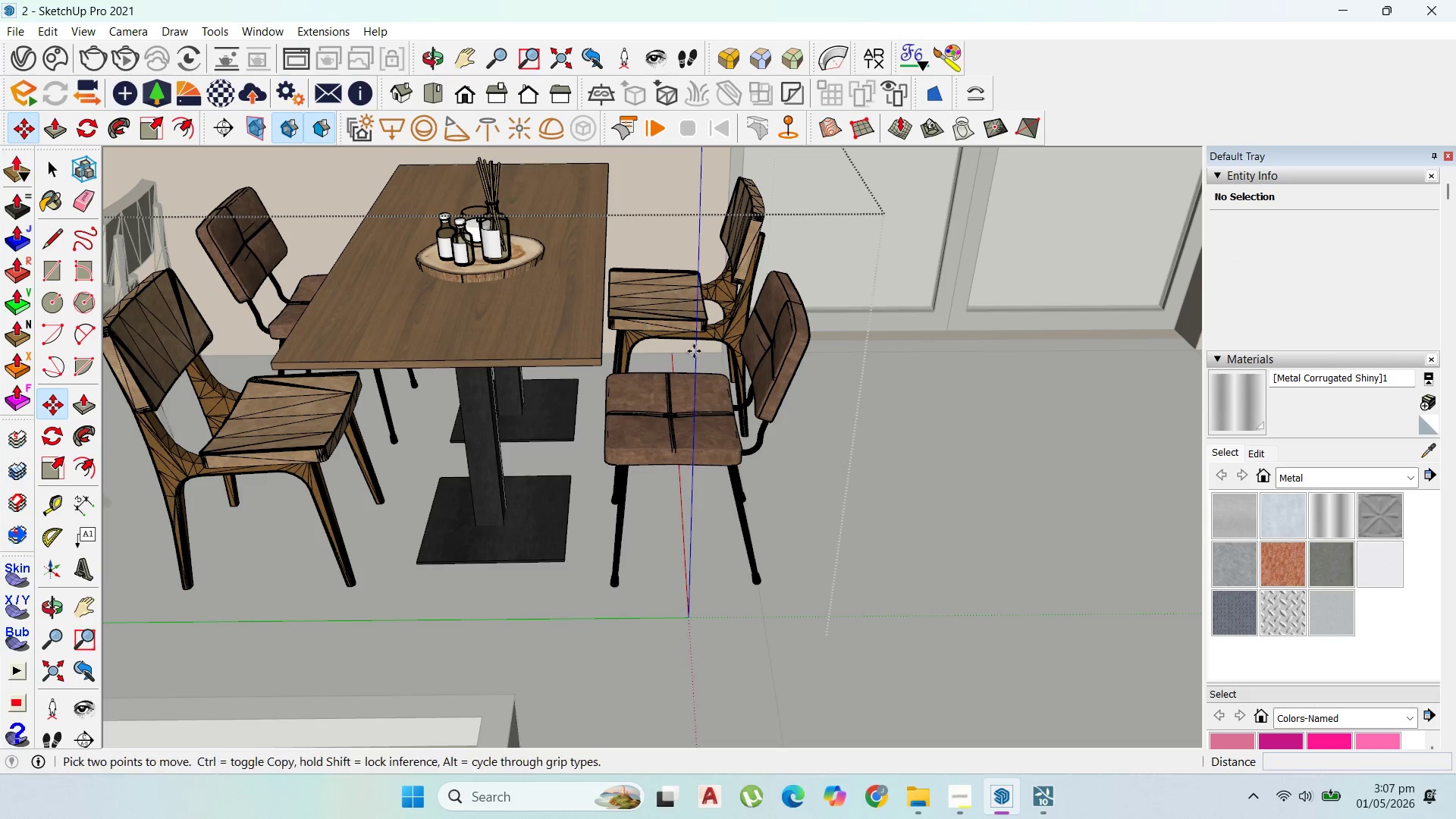 
key(Escape)
 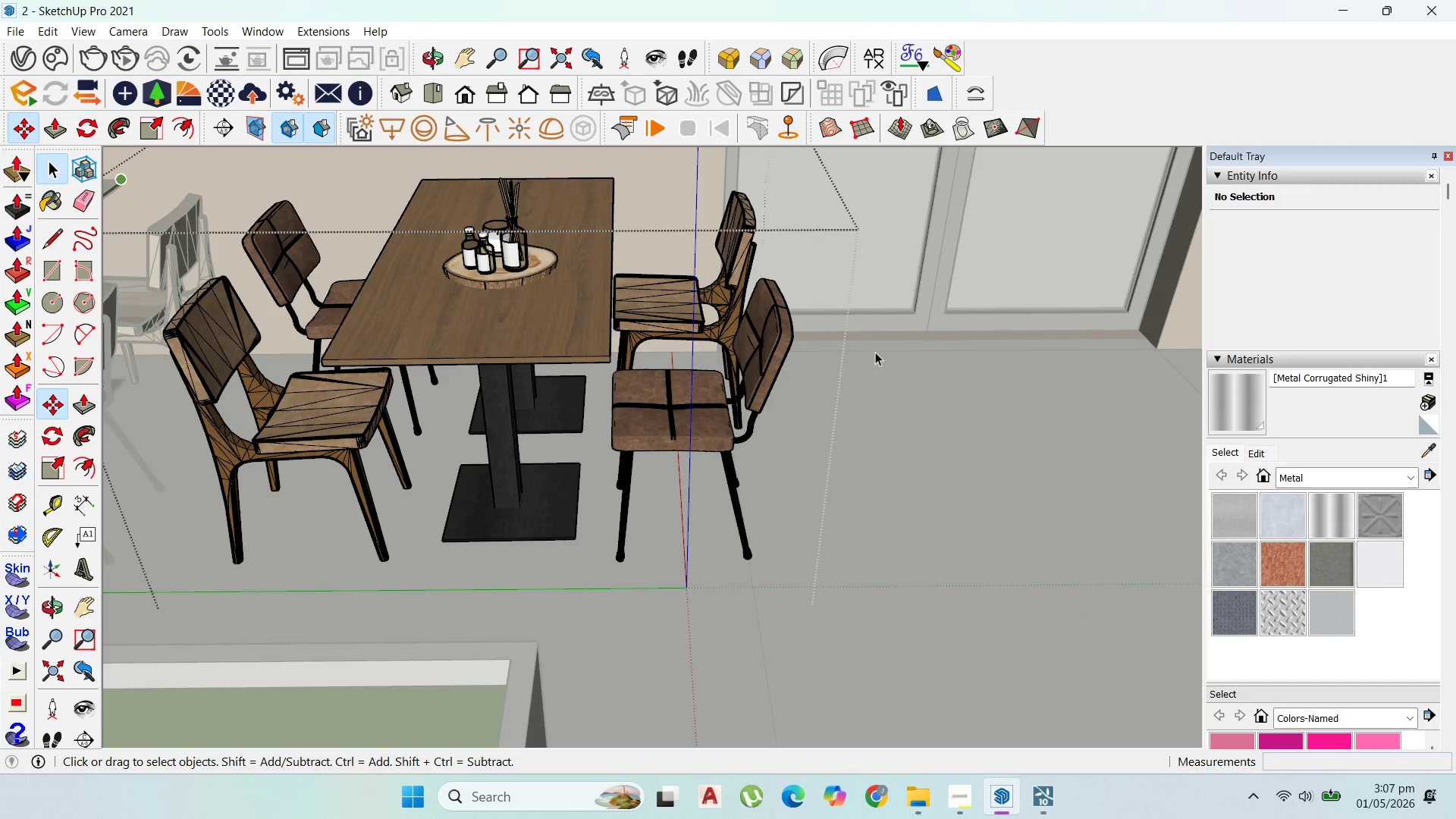 
key(Escape)
 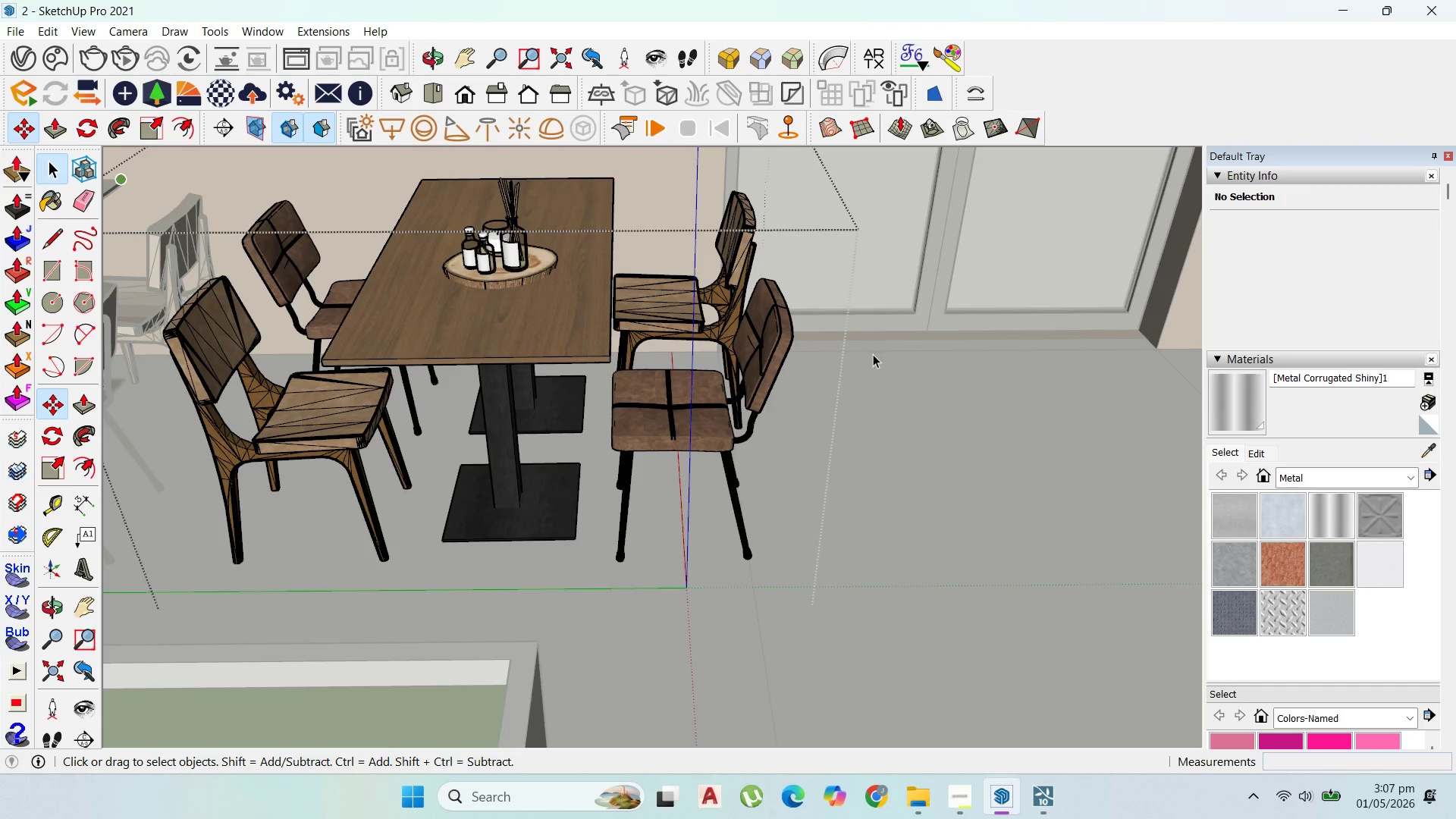 
key(Escape)
 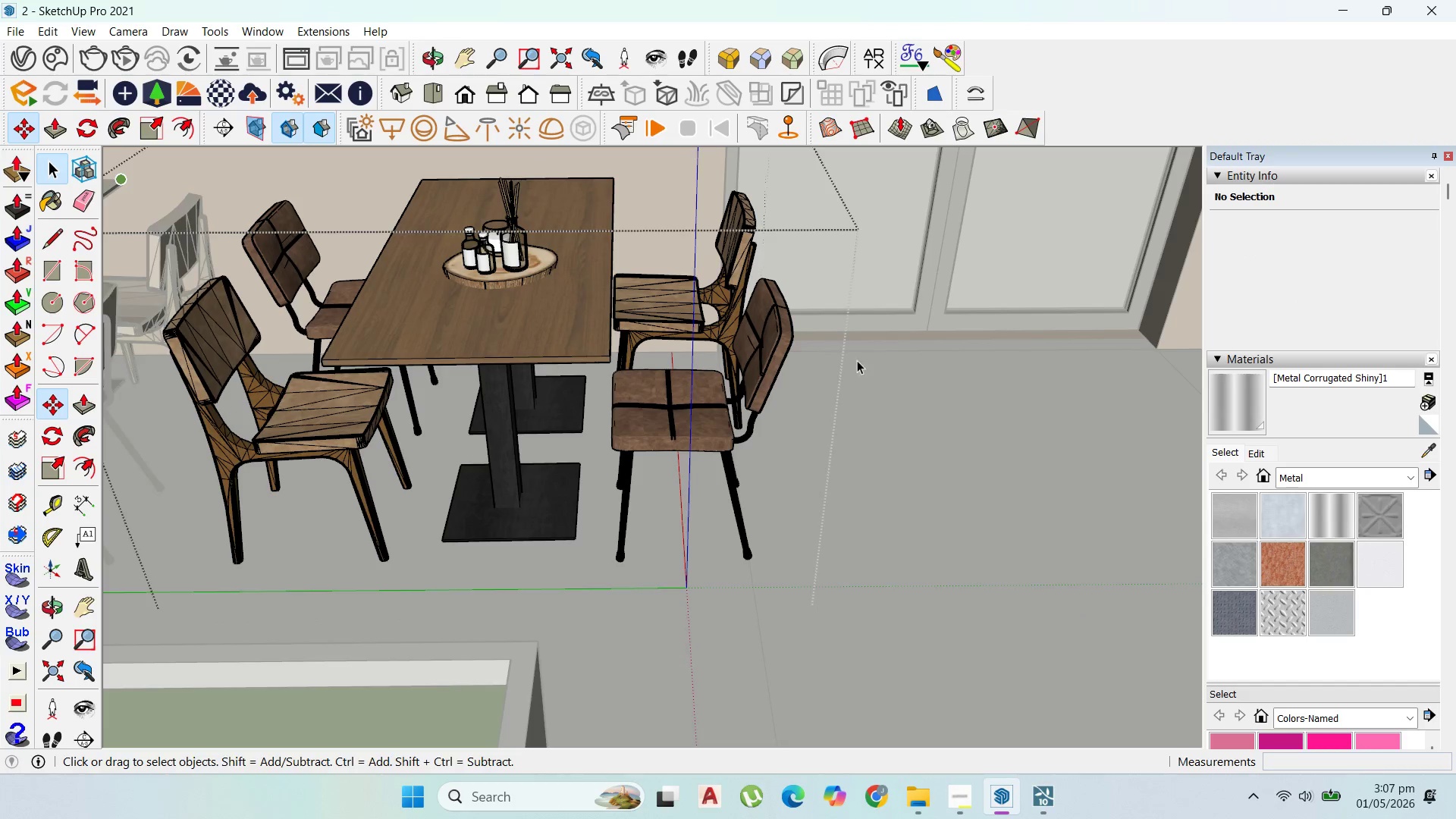 
key(Escape)
 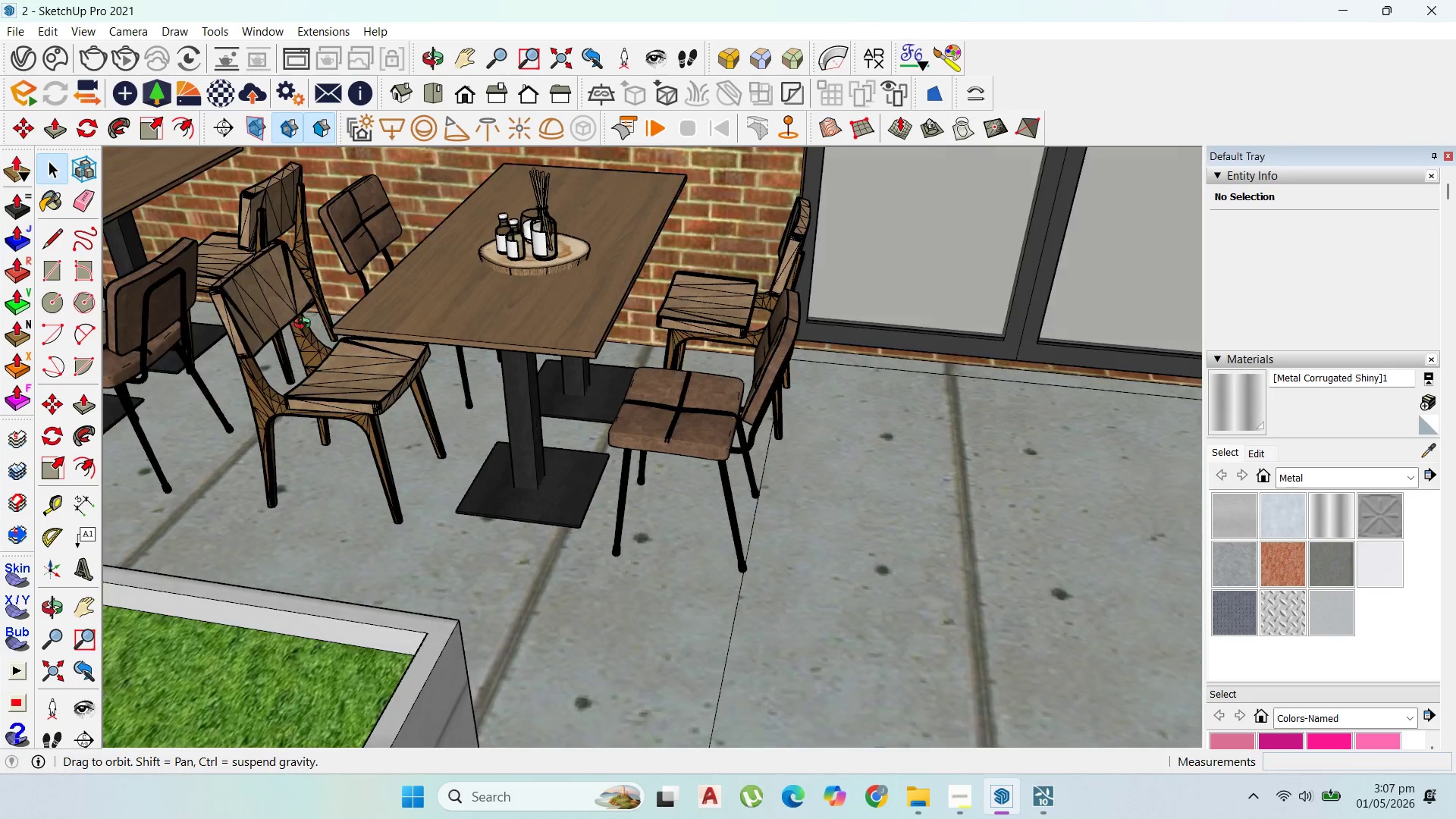 
wait(6.16)
 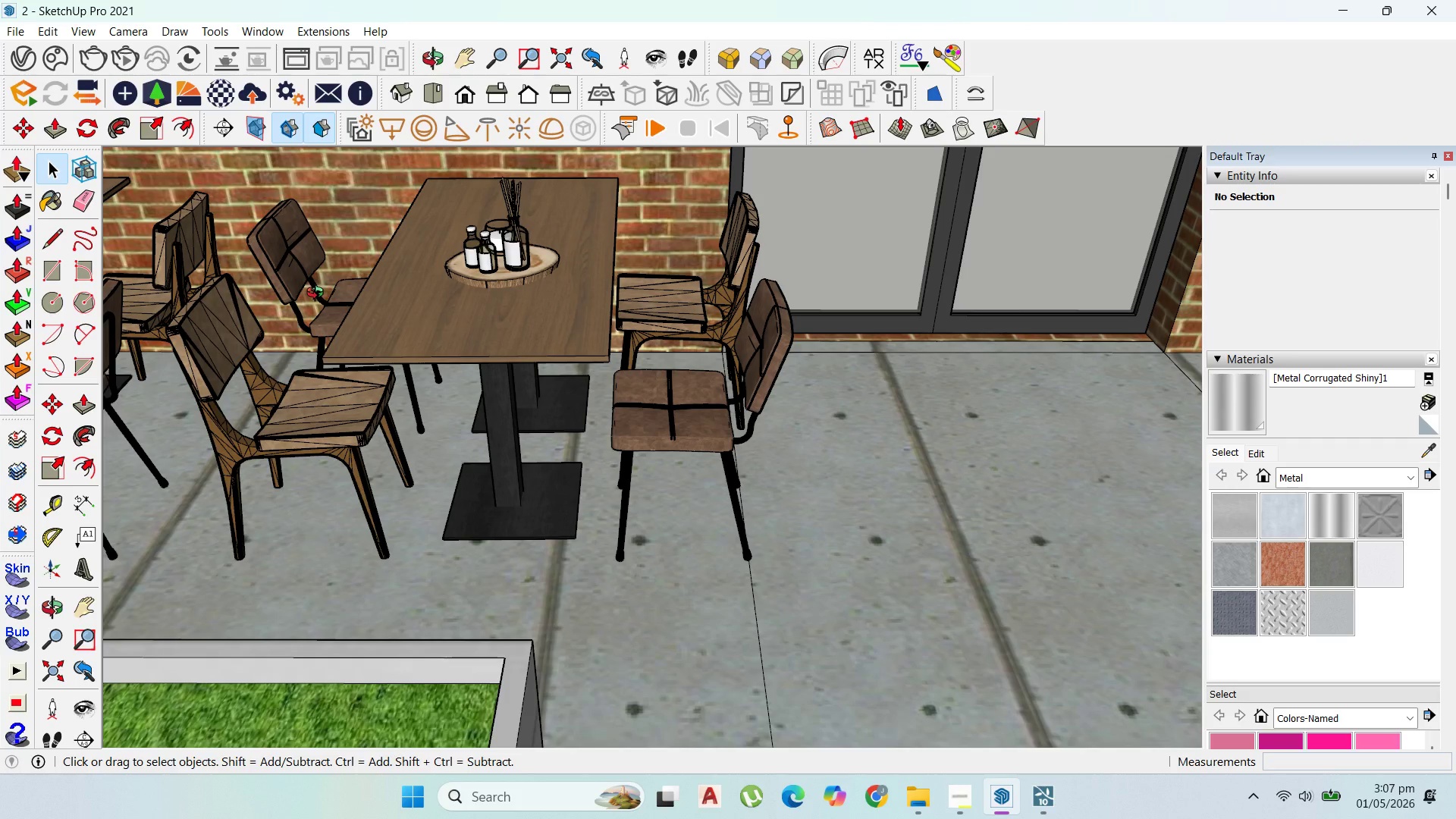 
left_click([14, 34])
 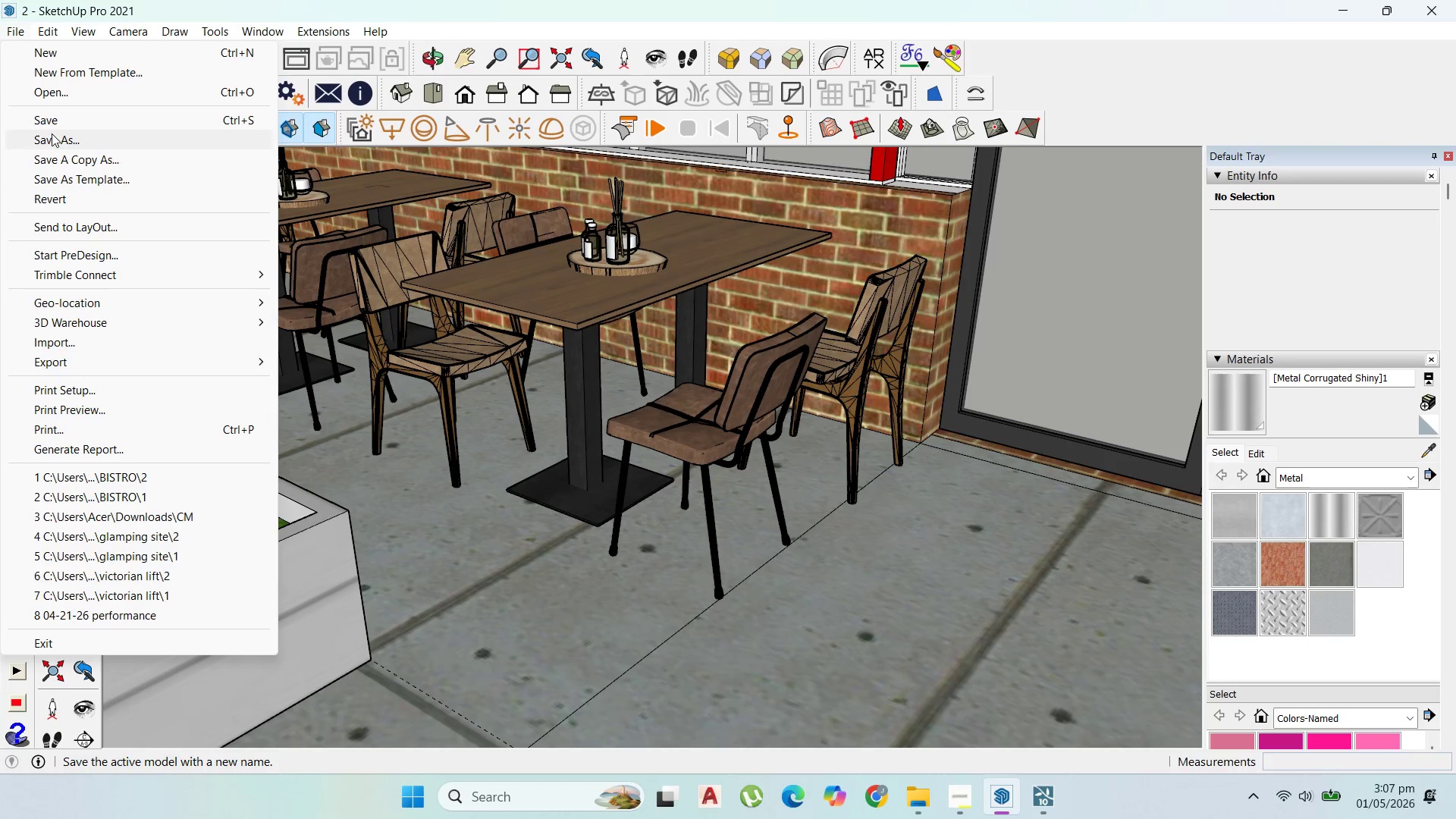 
left_click([52, 138])
 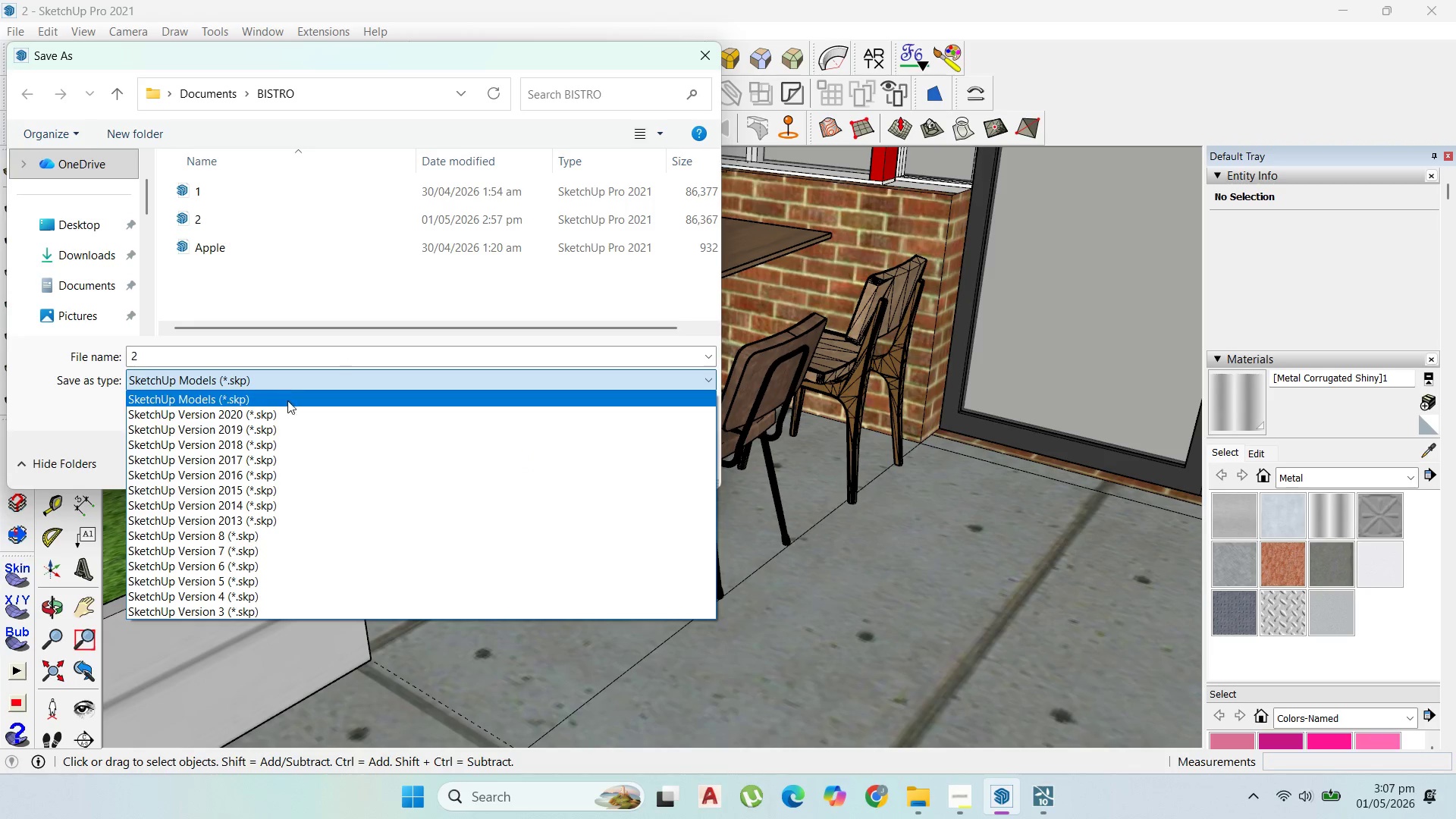 
left_click([288, 430])
 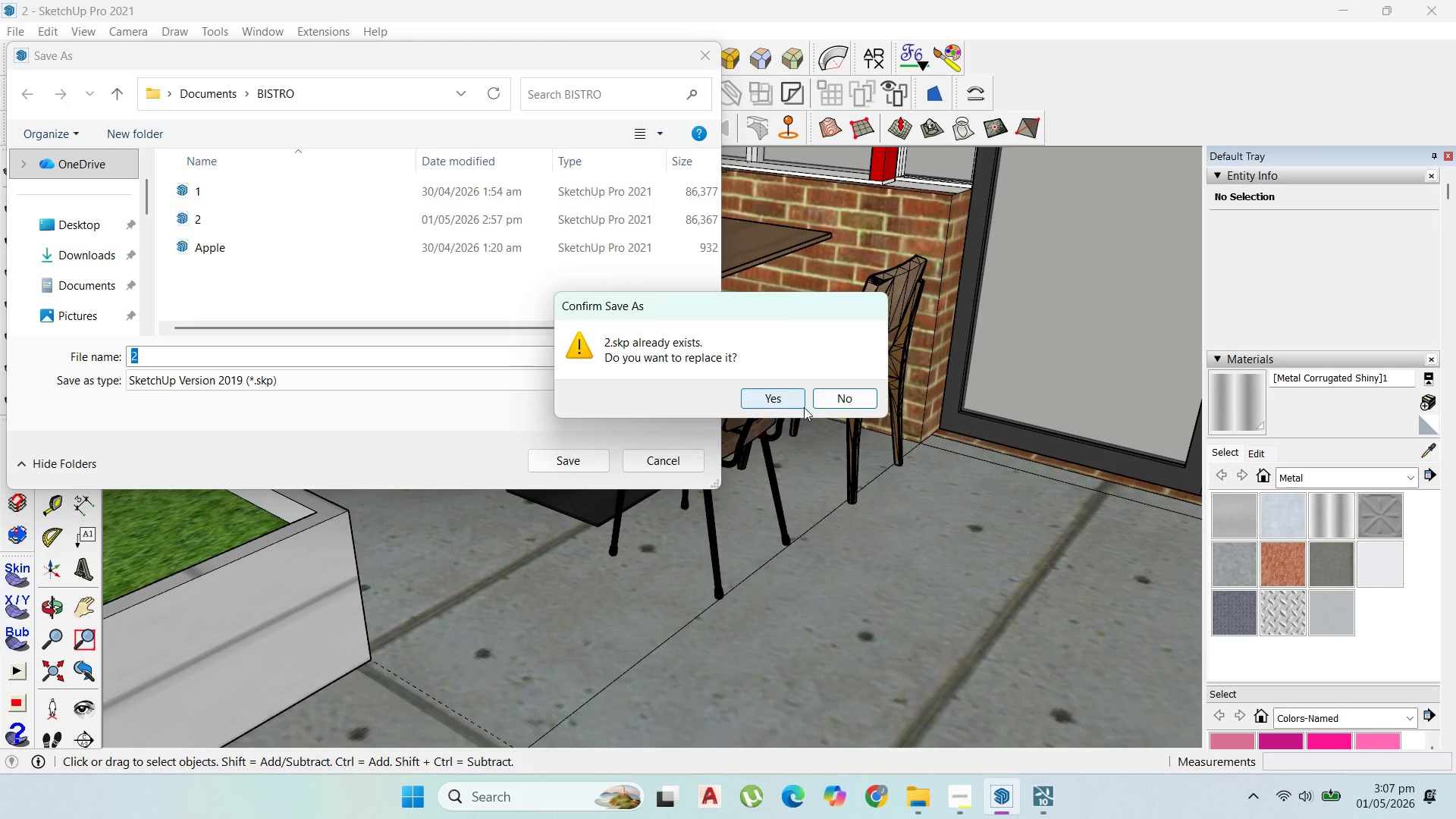 
left_click([783, 403])
 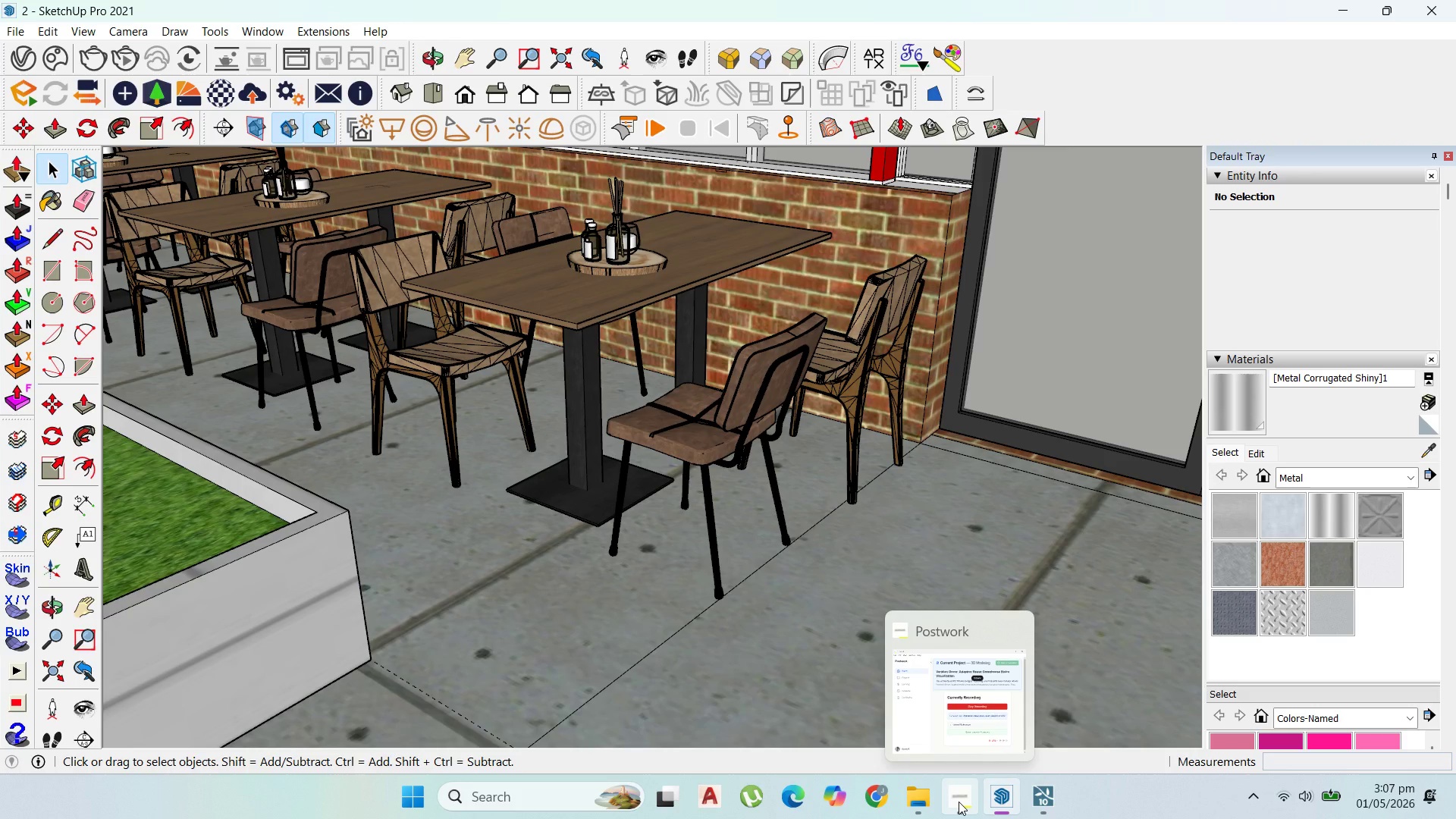 
left_click([959, 802])